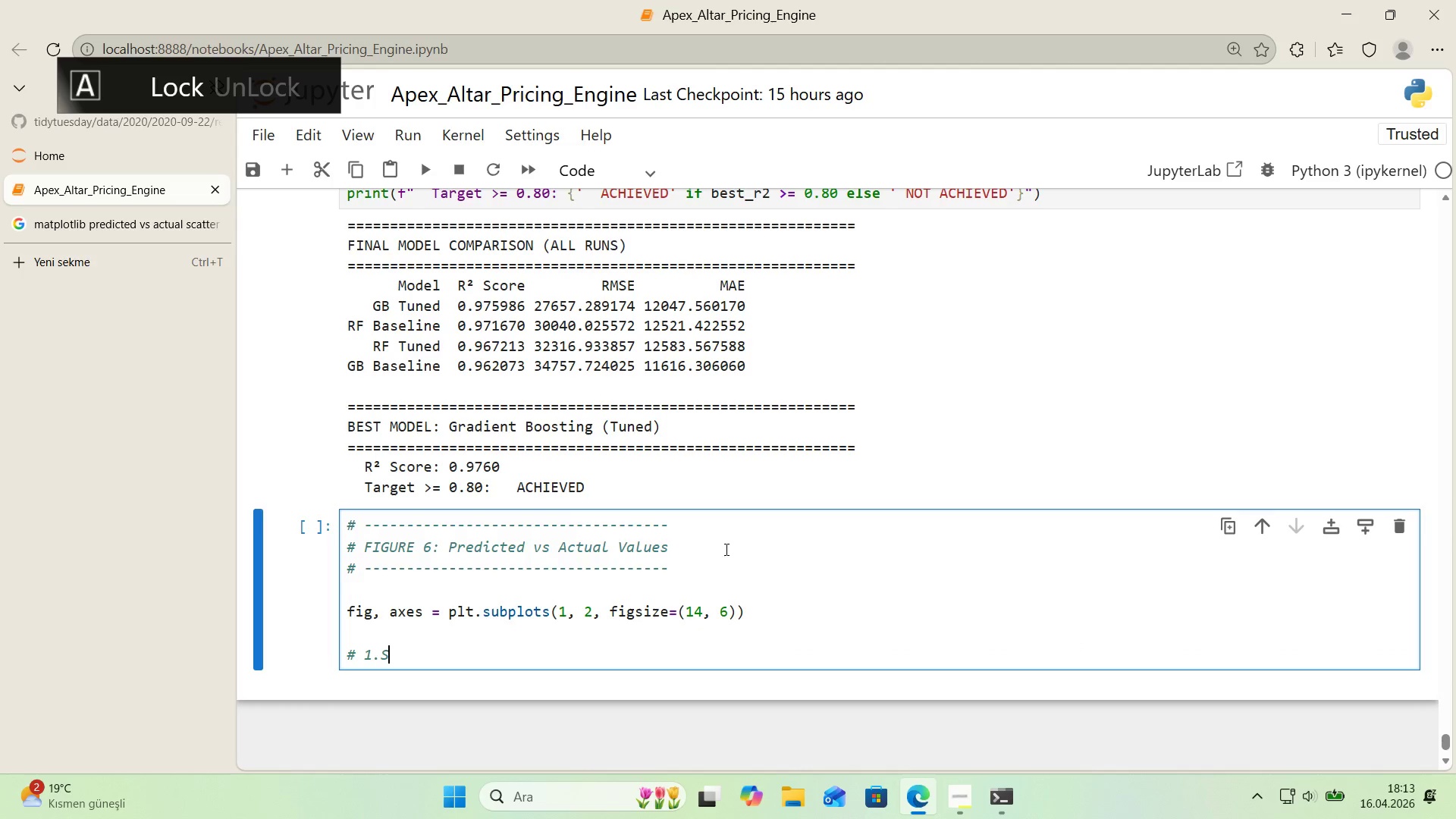 
key(CapsLock)
 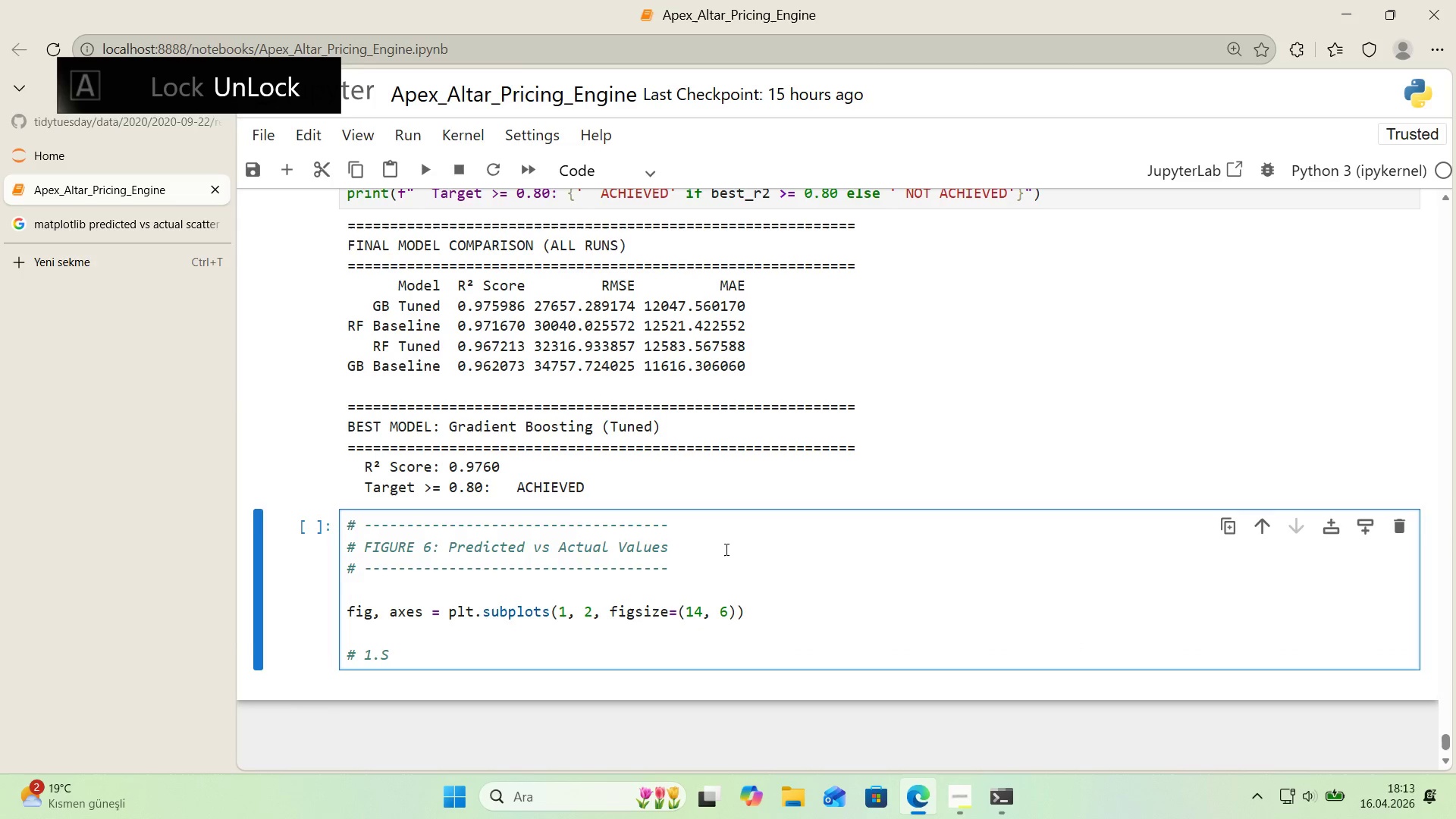 
key(ArrowLeft)
 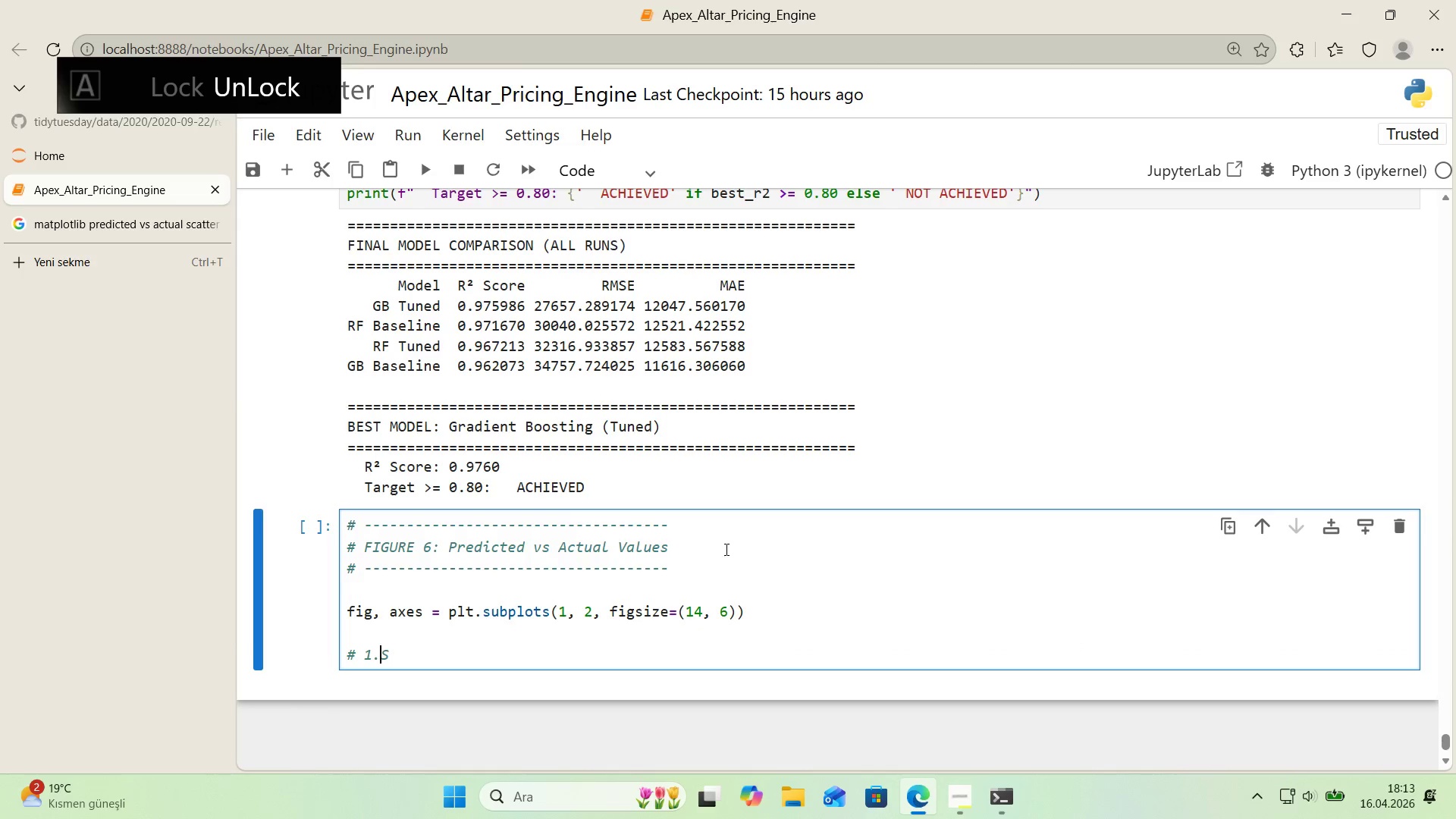 
key(Space)
 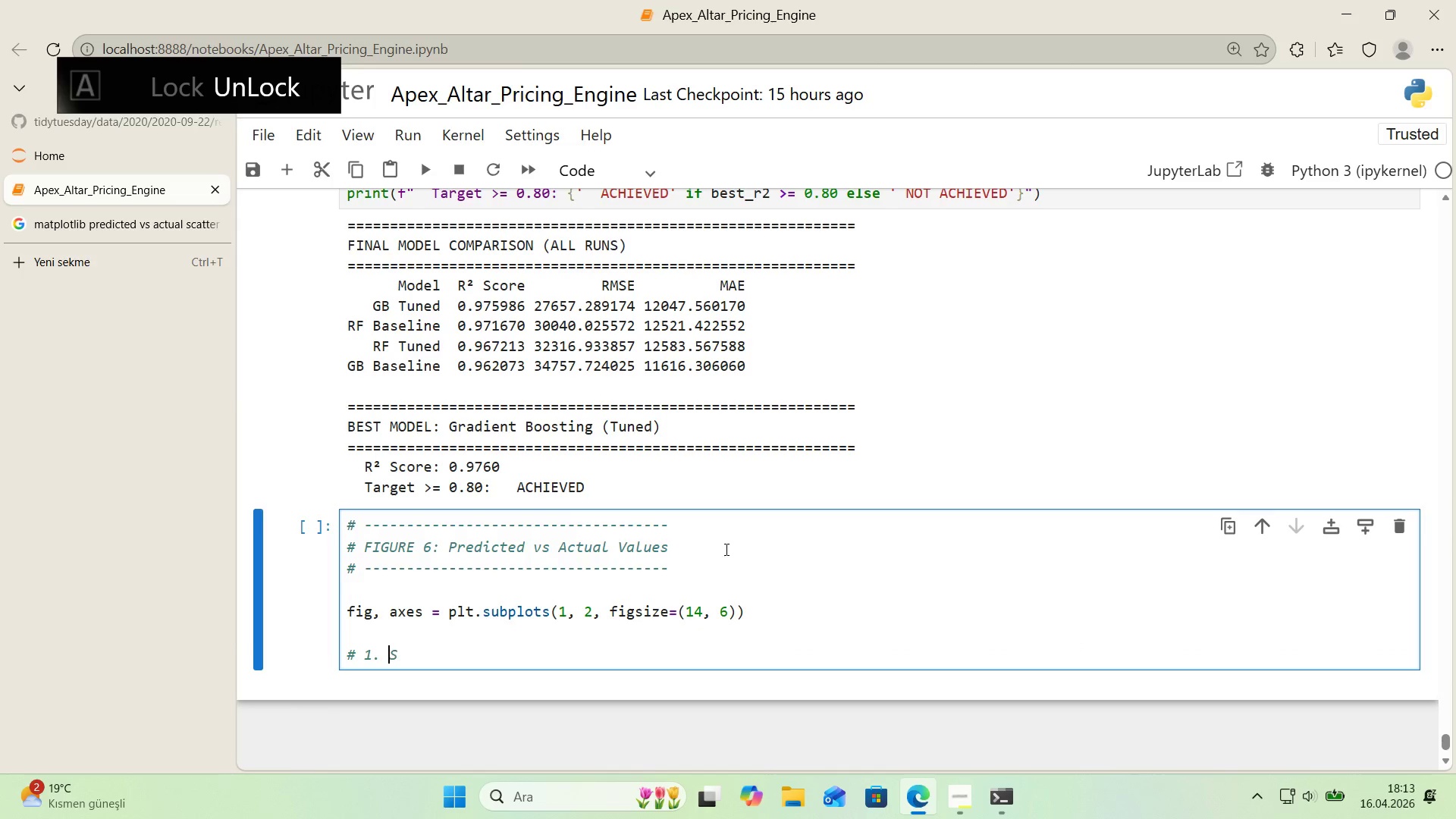 
key(ArrowRight)
 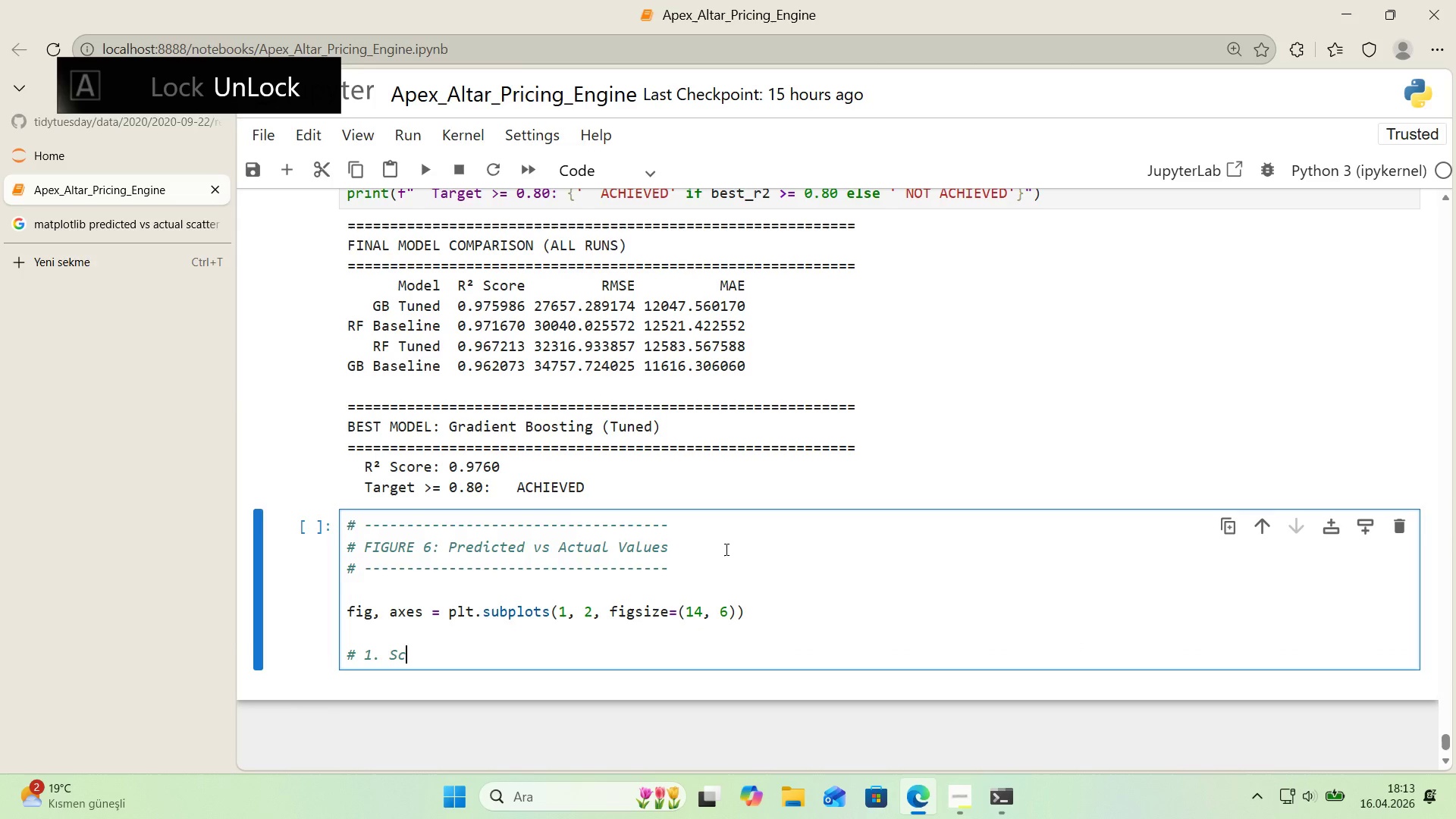 
type(catter plot)
 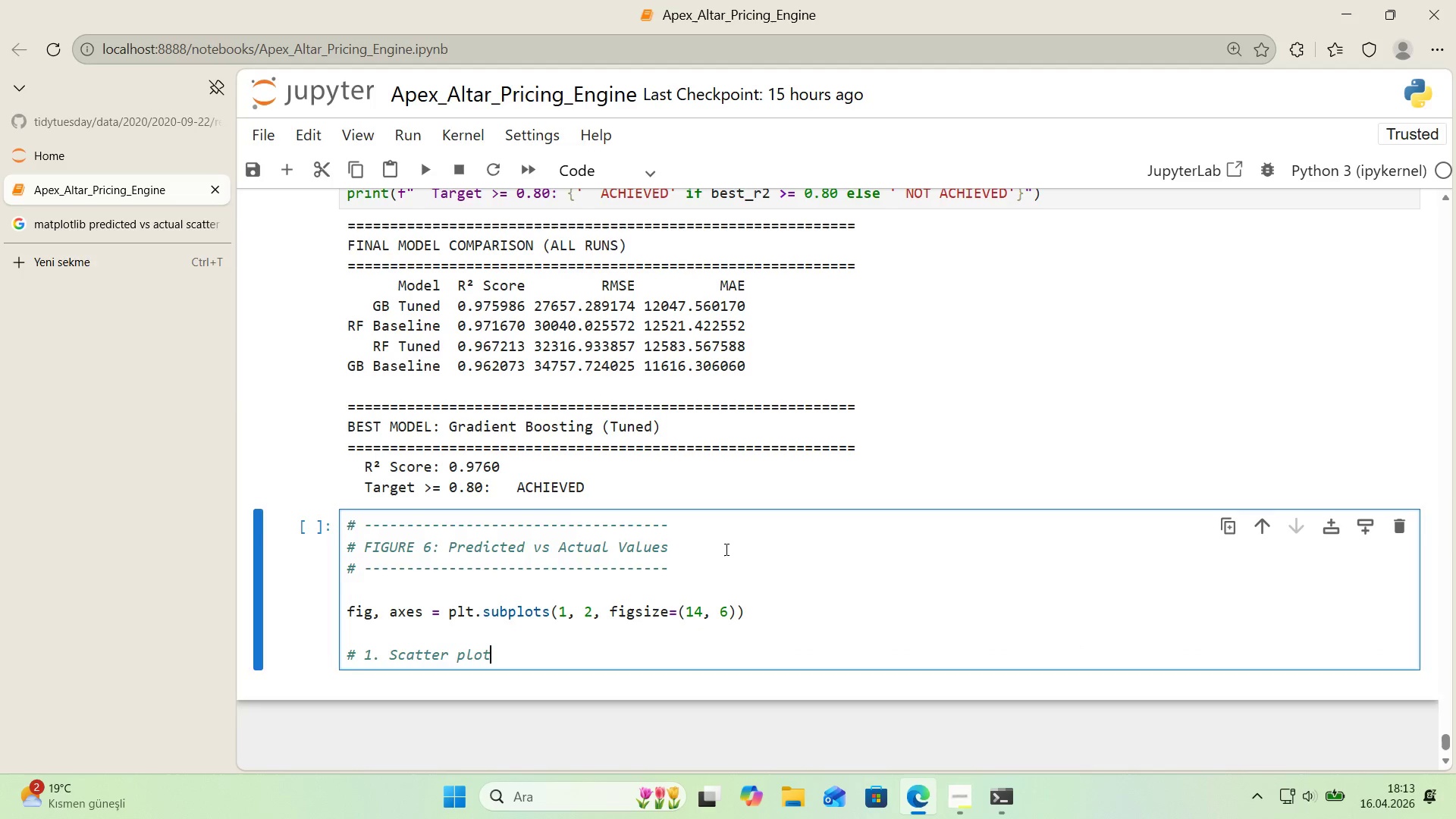 
key(Enter)
 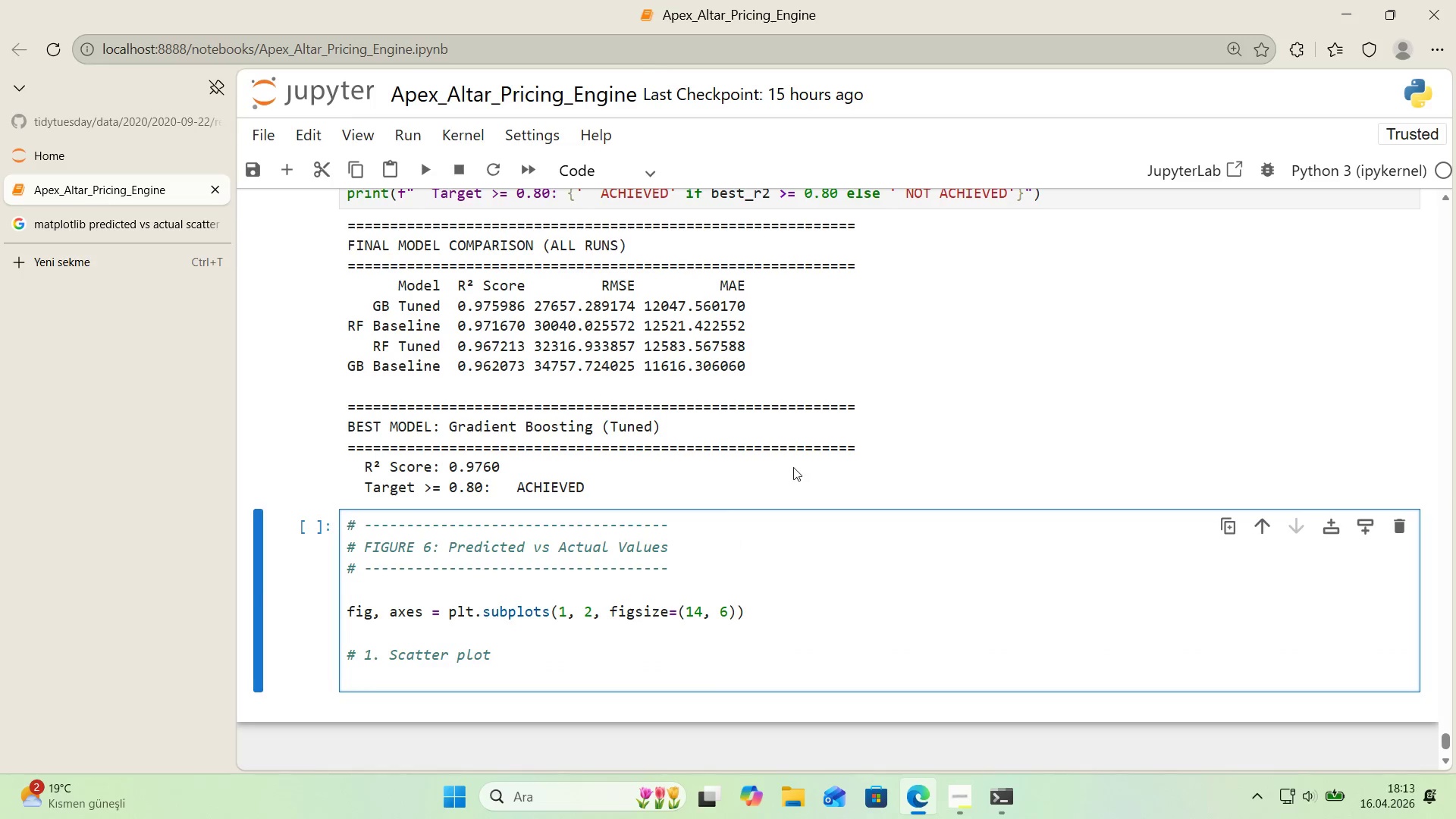 
scroll: coordinate [819, 463], scroll_direction: down, amount: 1.0
 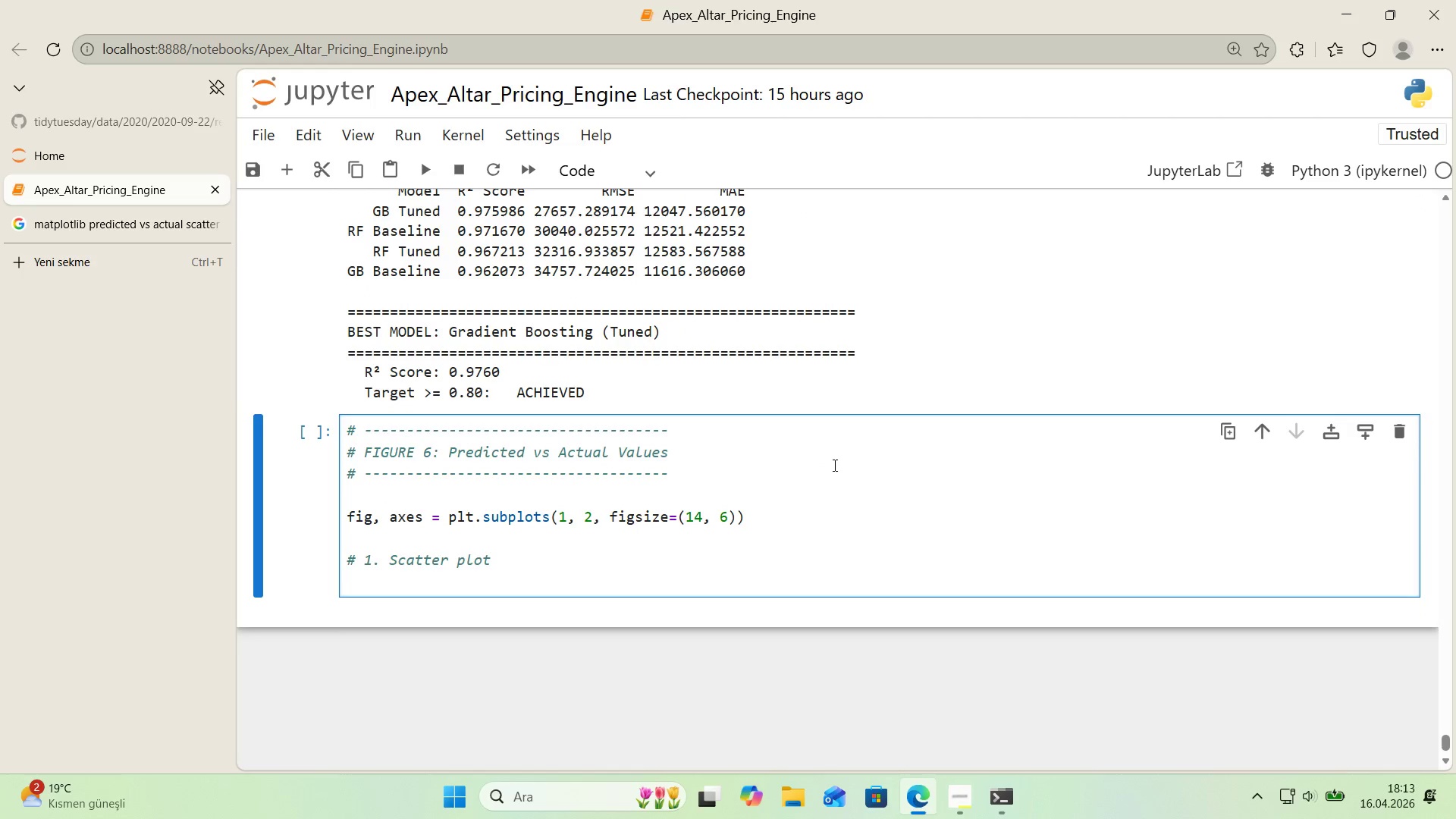 
type(ax1 ) axes)
 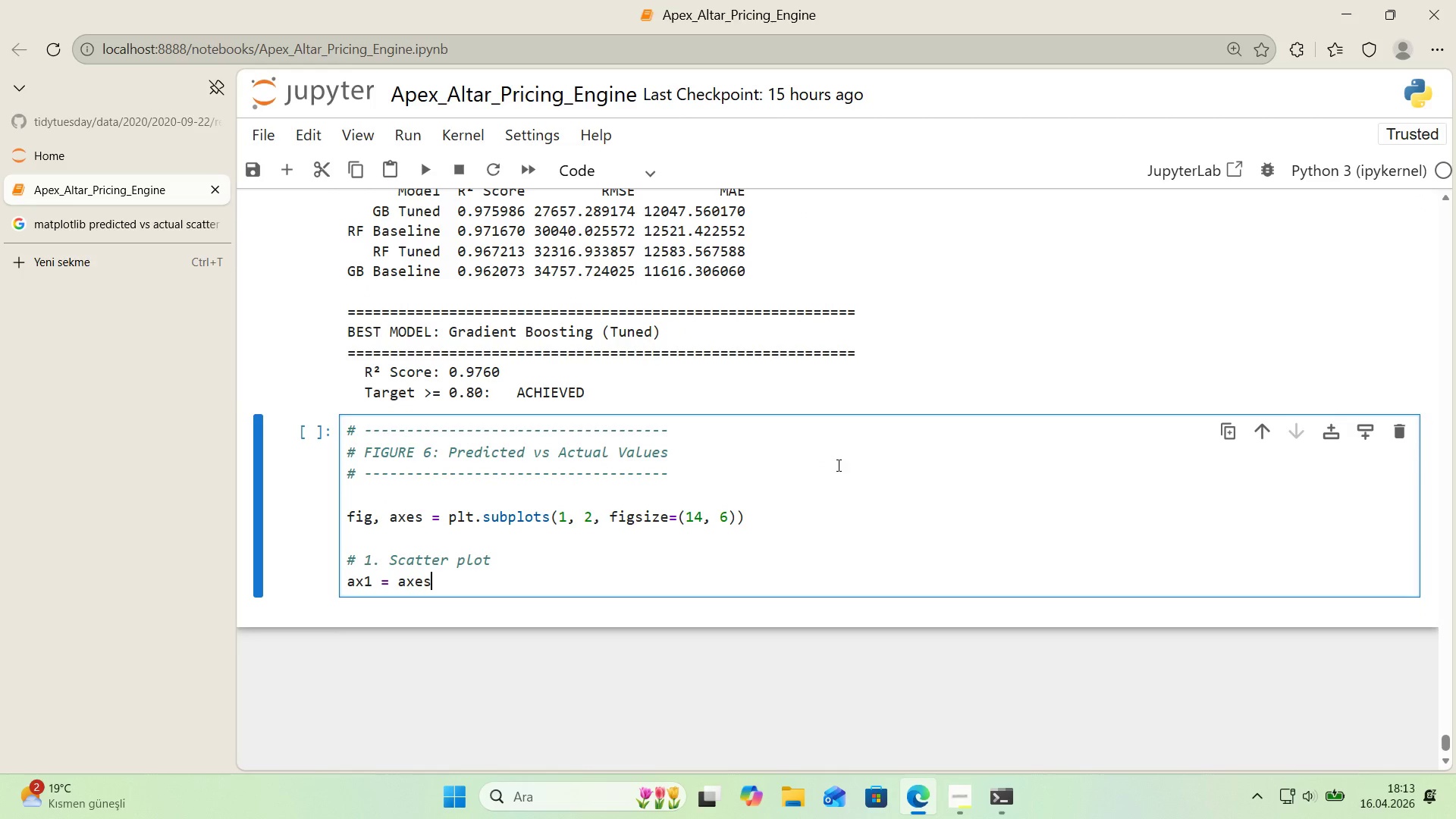 
key(Alt+Control+8)
 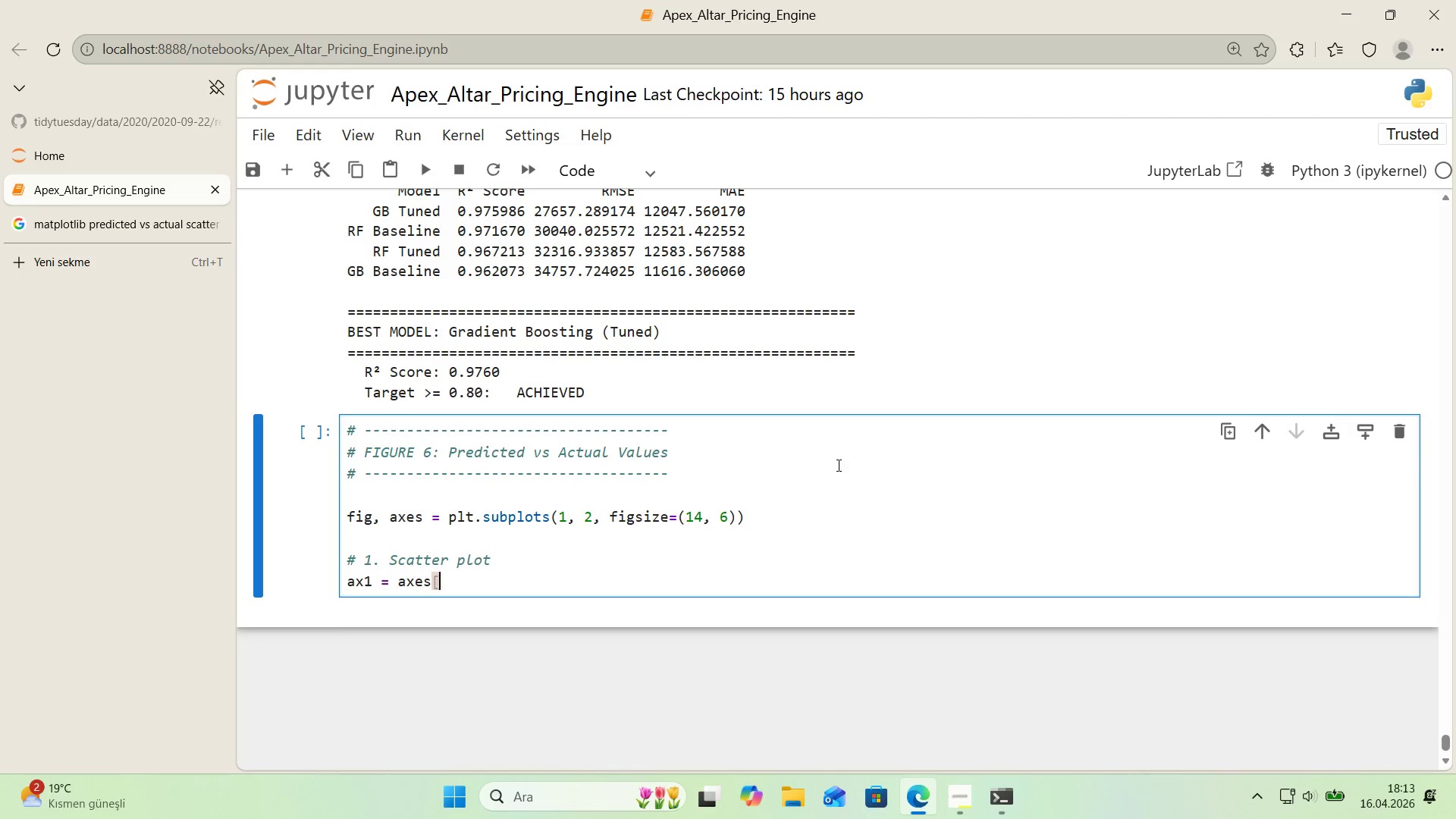 
key(Alt+Control+9)
 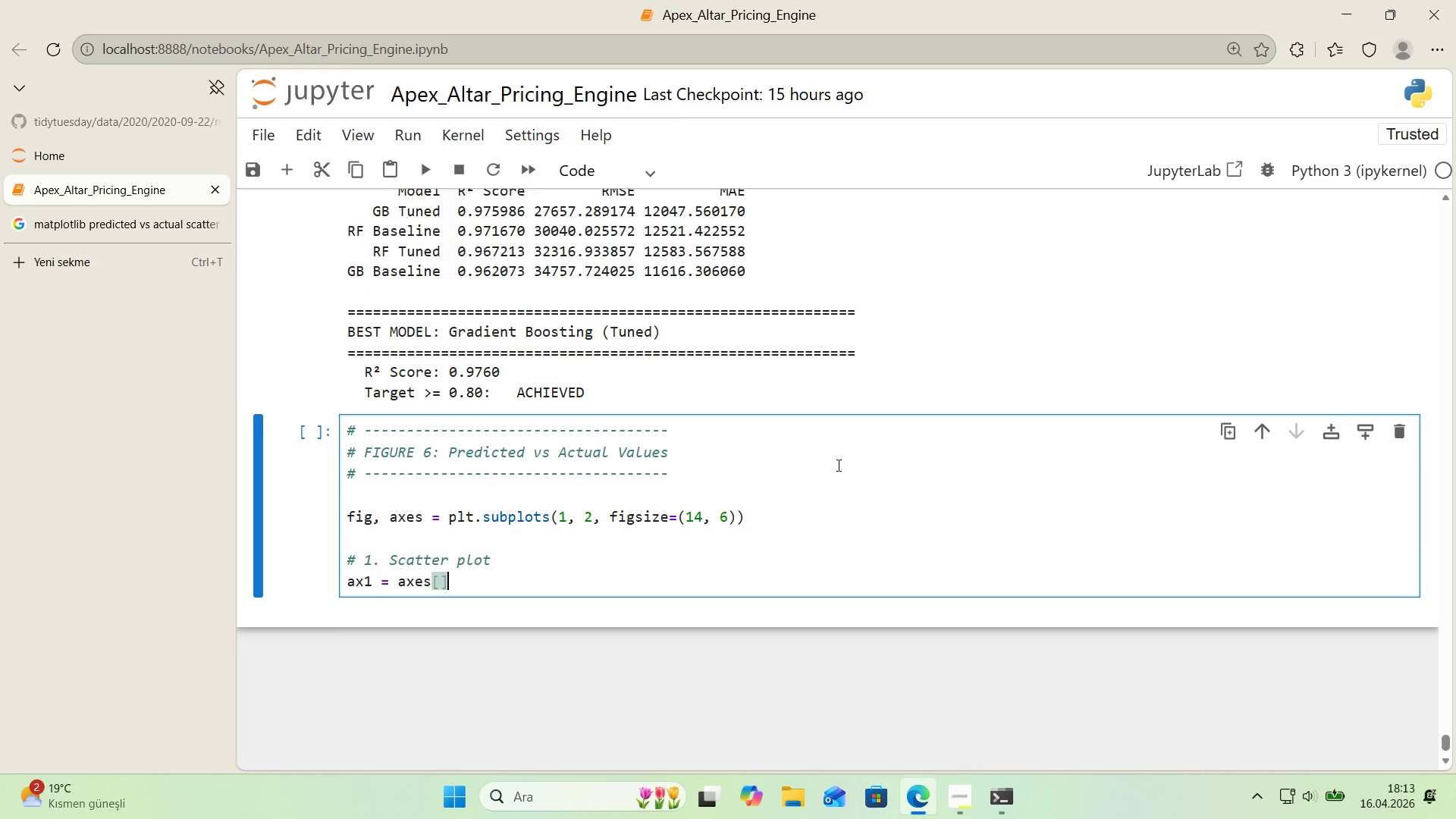 
key(ArrowLeft)
 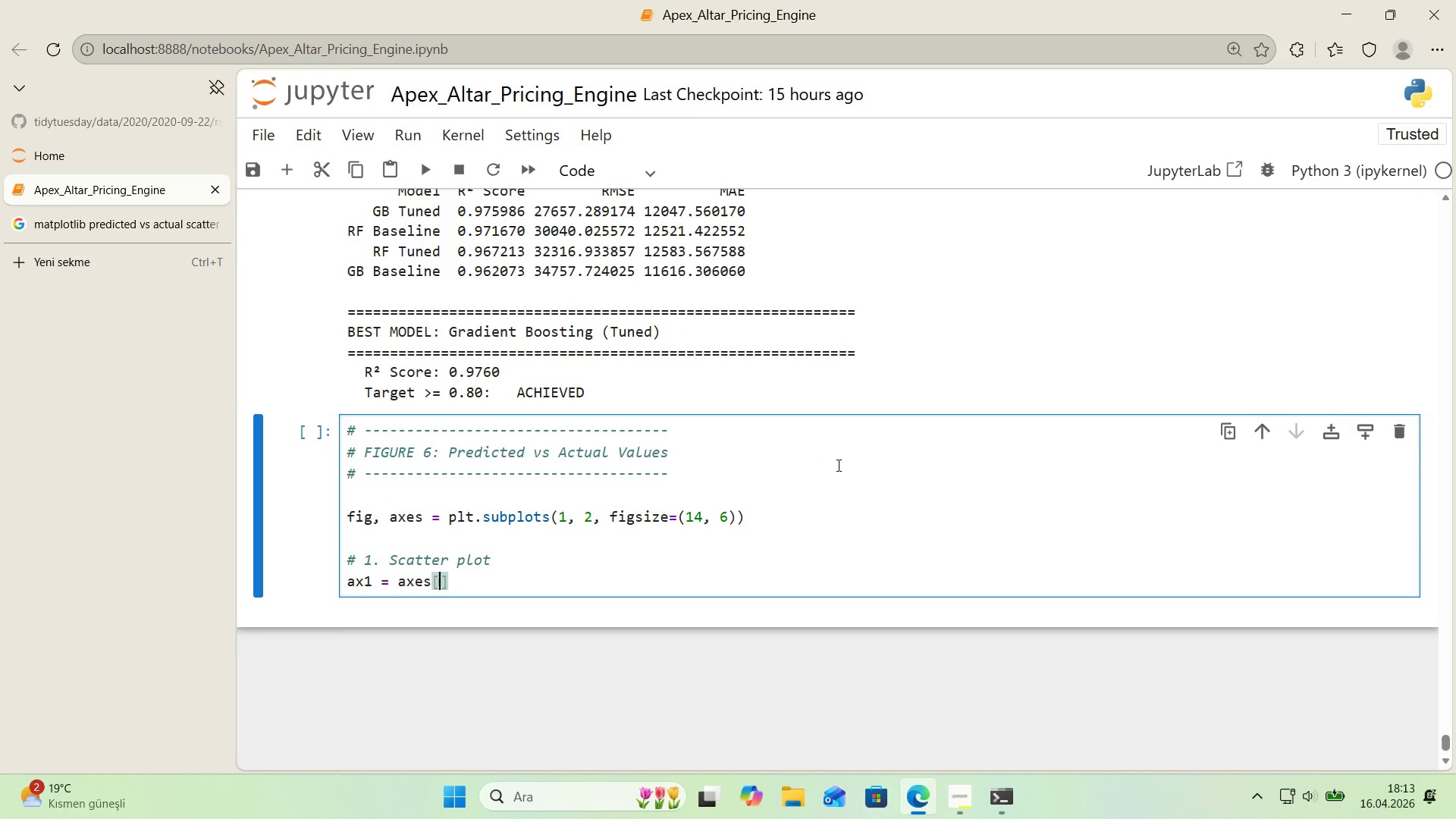 
key(Numpad0)
 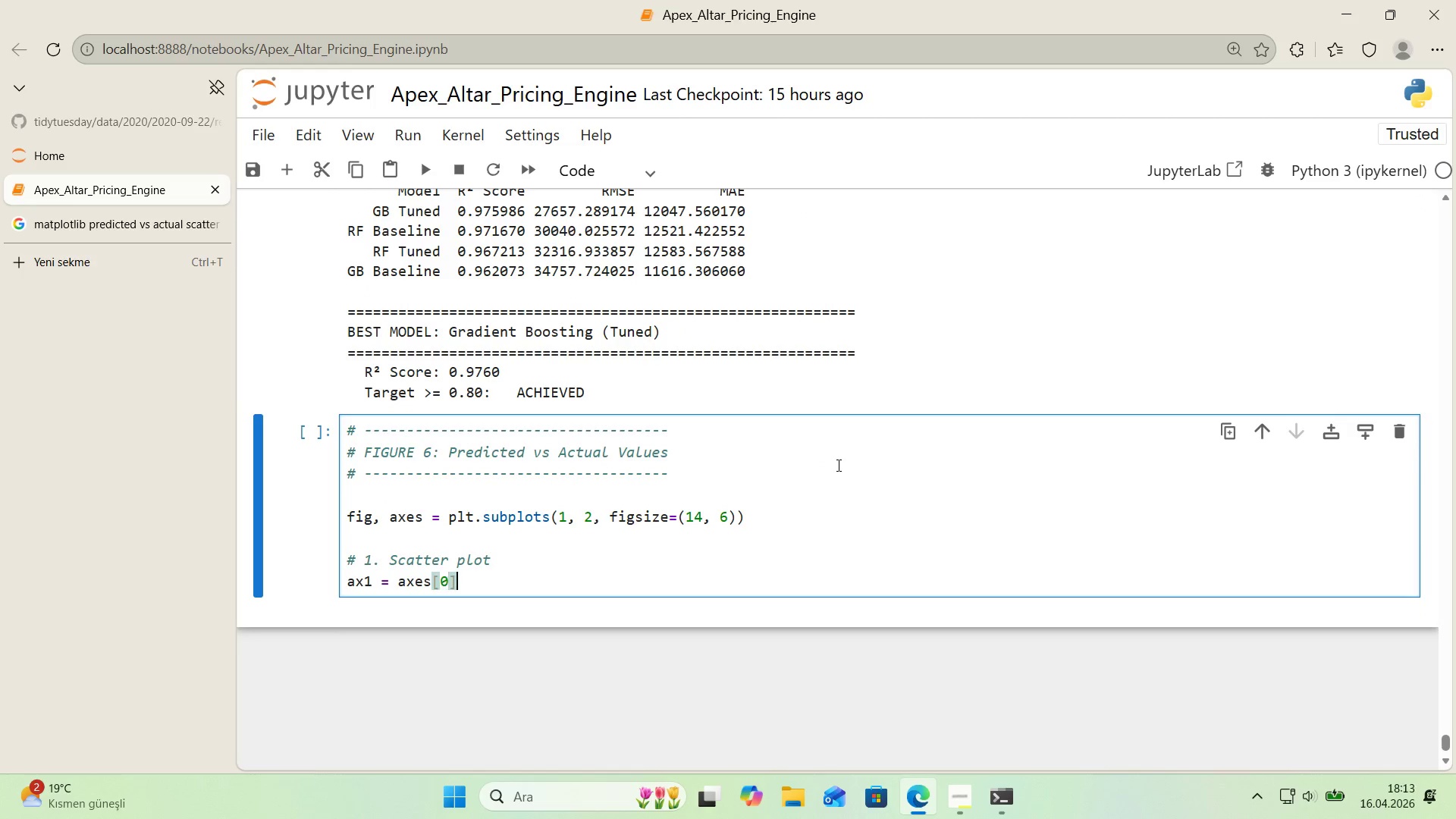 
key(ArrowRight)
 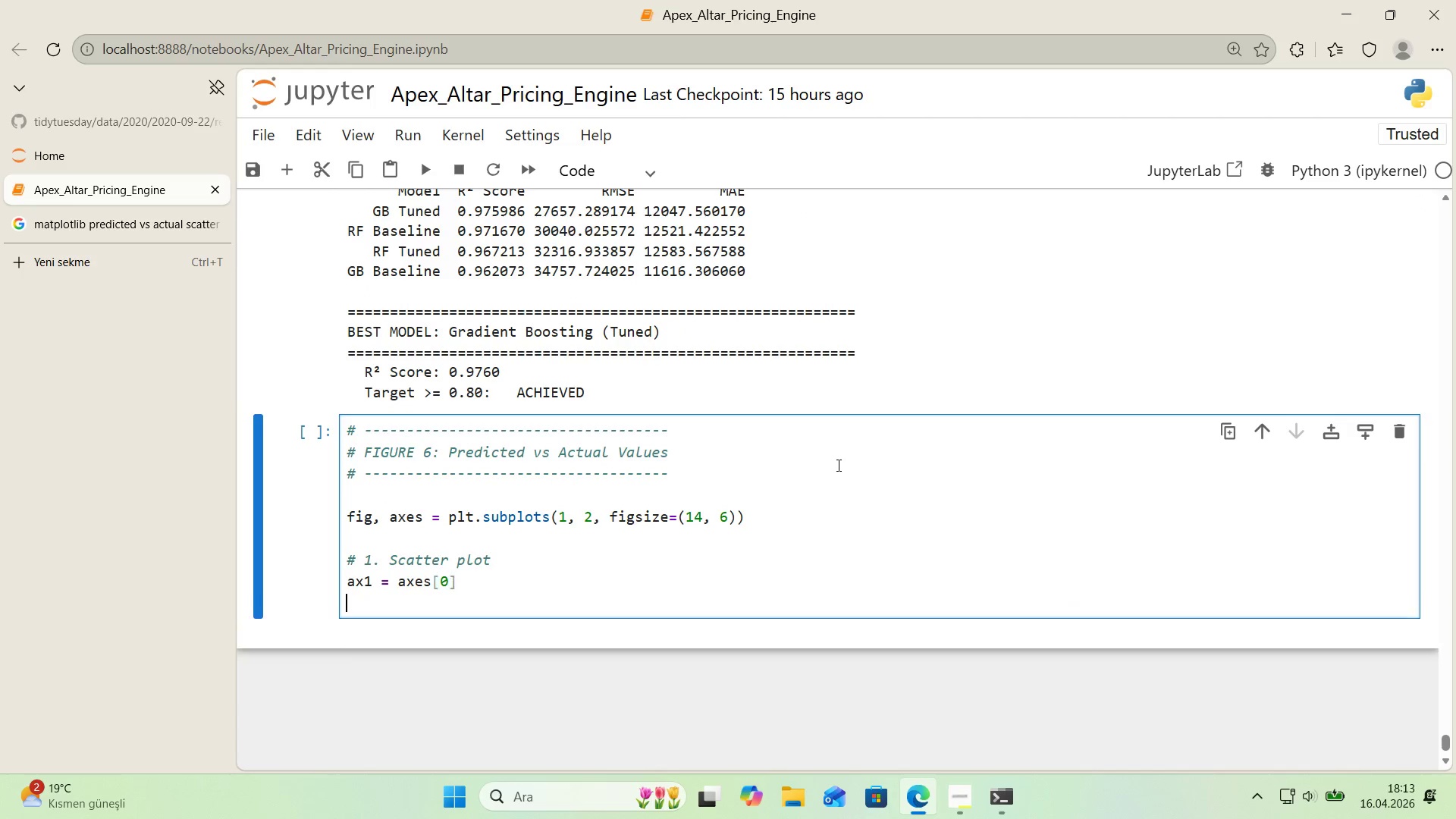 
key(Enter)
 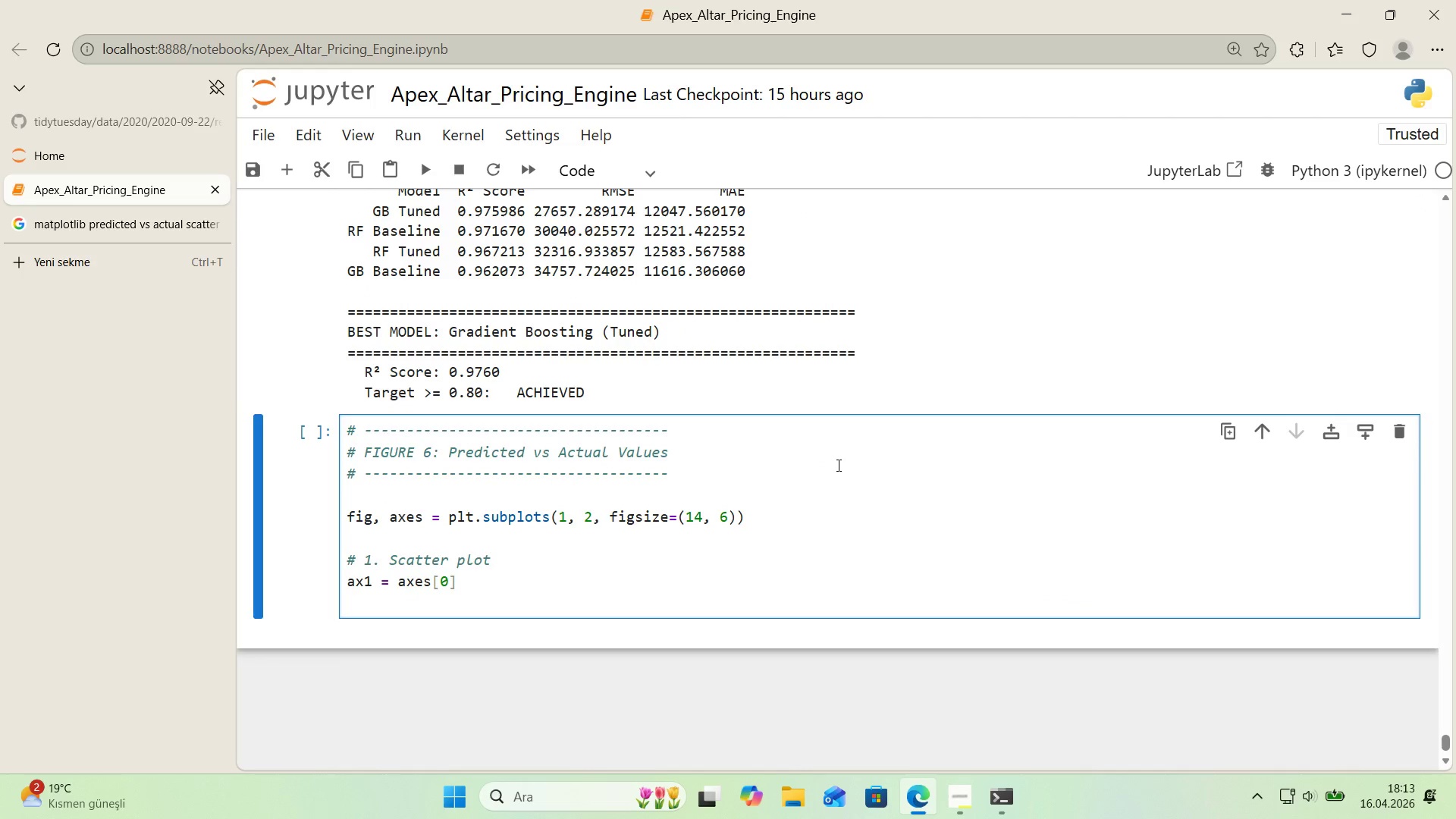 
type(ax1.scatter*()
 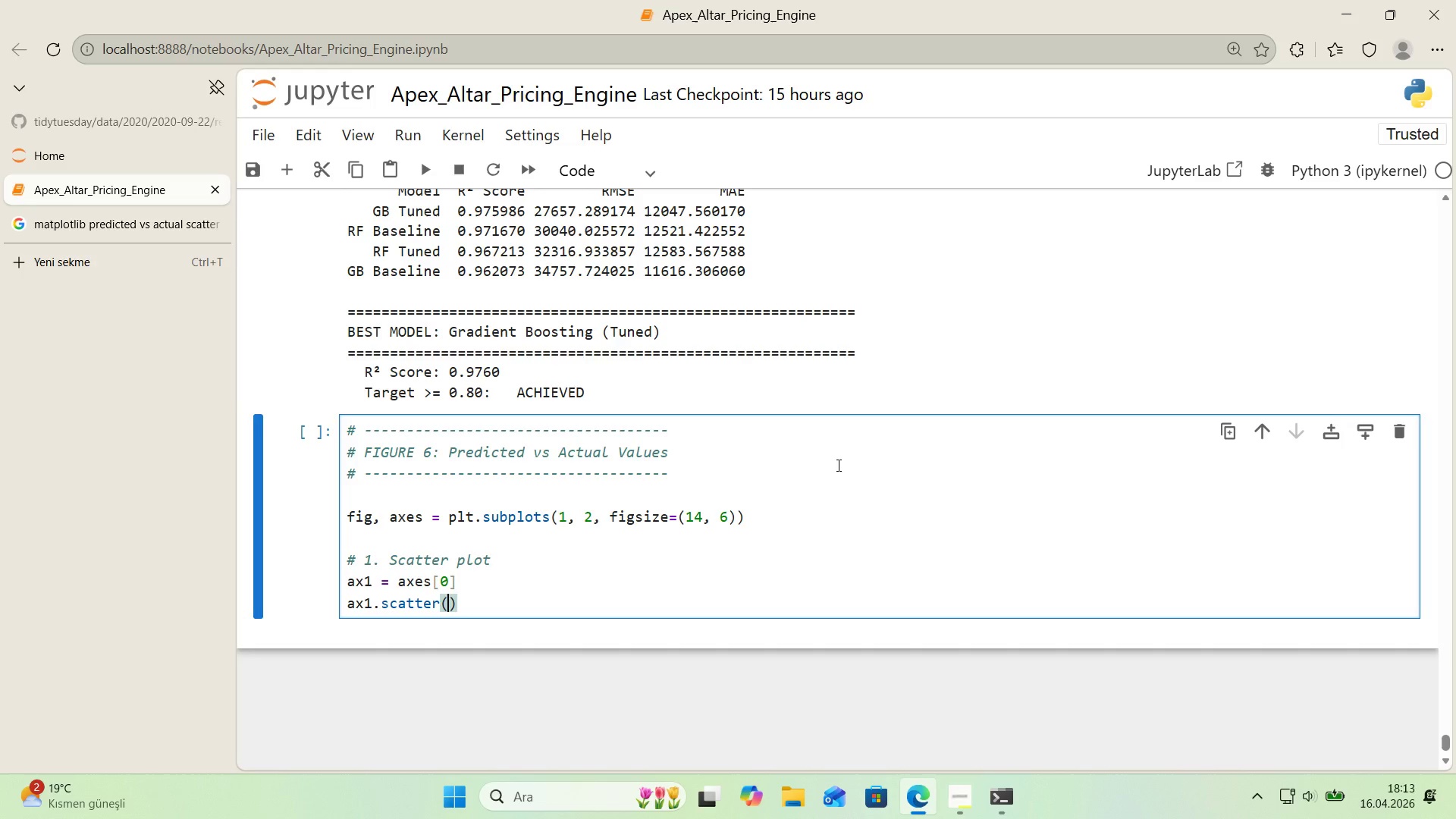 
 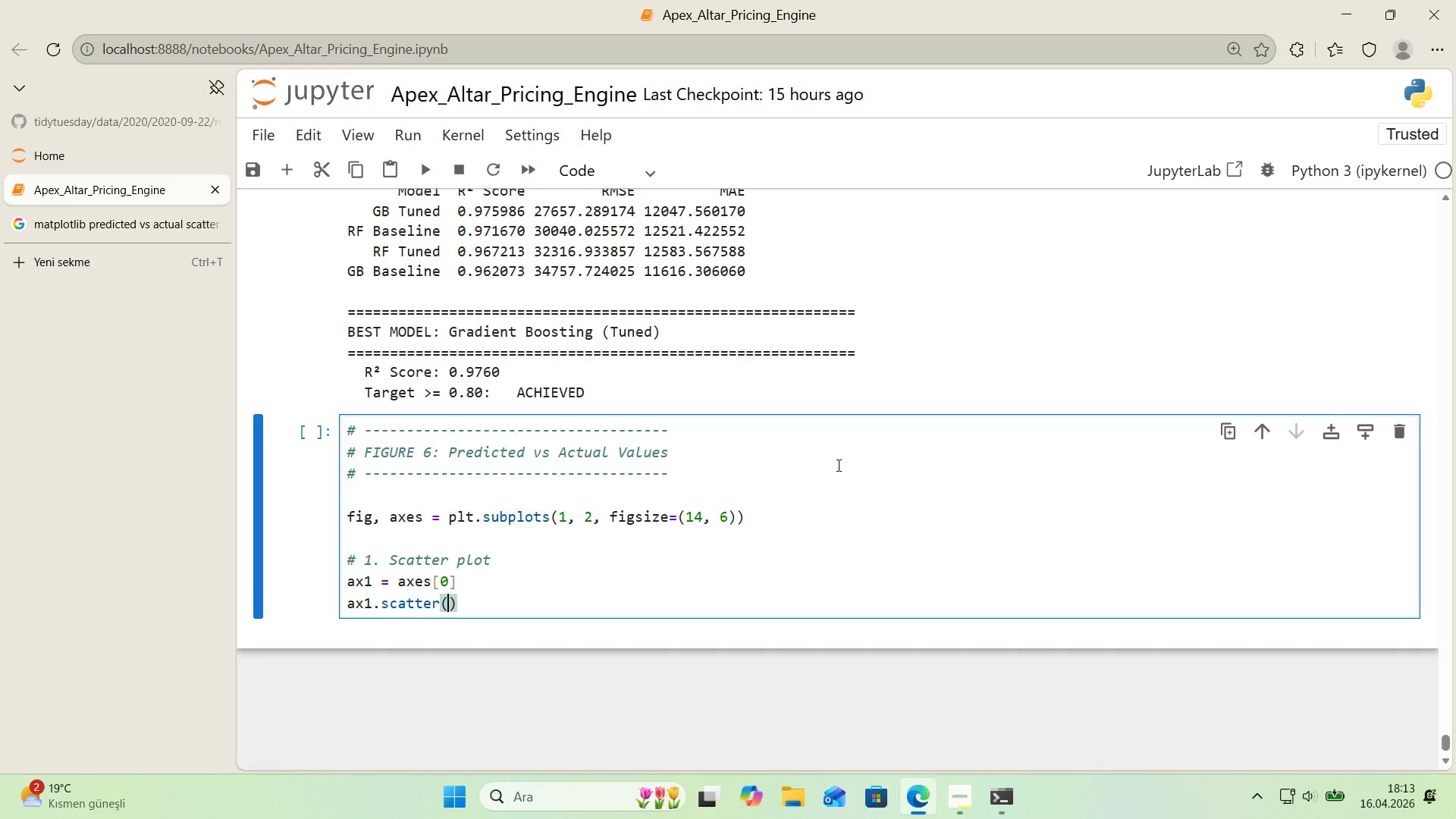 
key(ArrowLeft)
 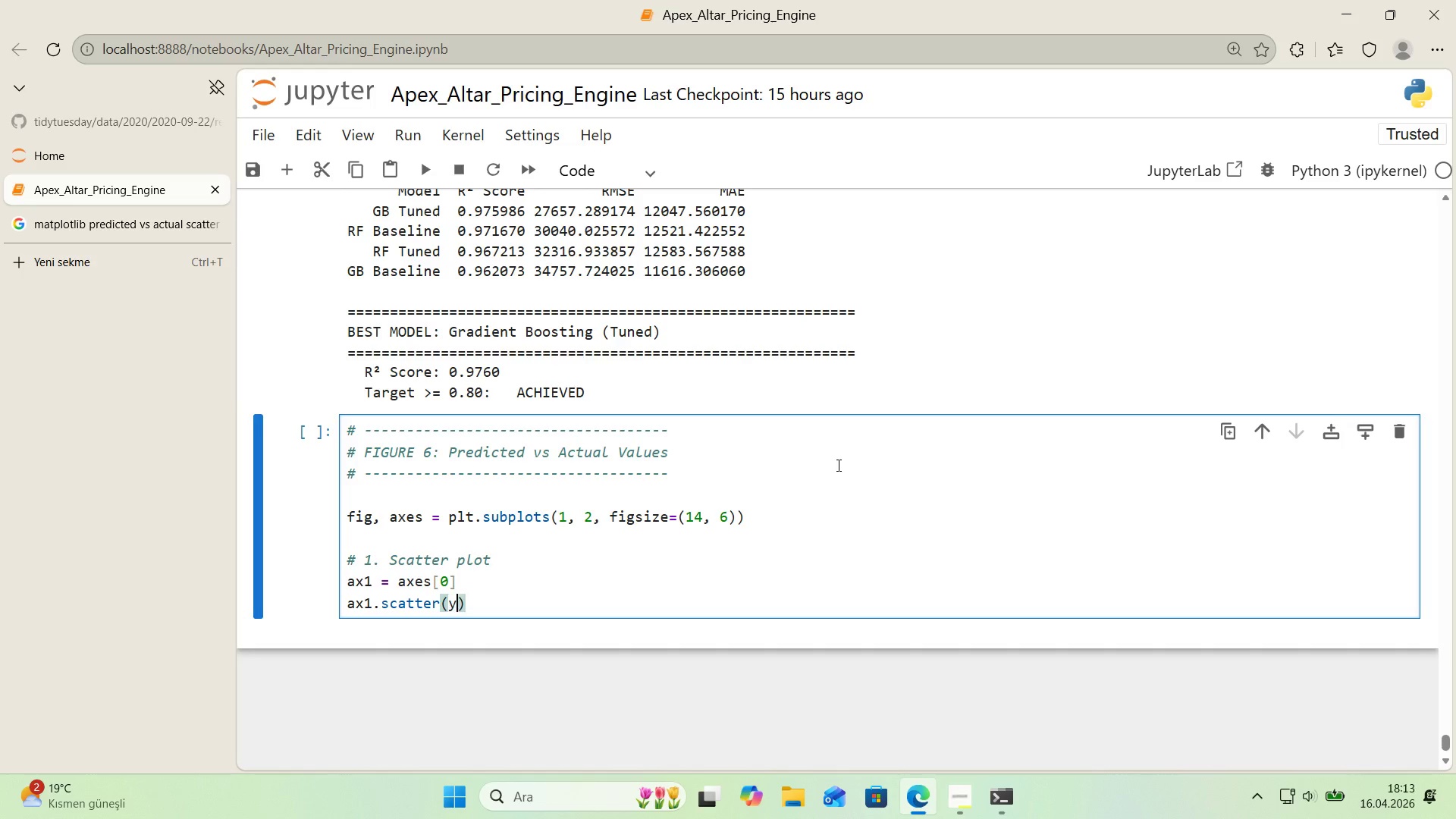 
type(y_tesst)
key(Backspace)
key(Backspace)
type(t, best_pred'ct'ons, alpha)0.5, color)COLORS)
 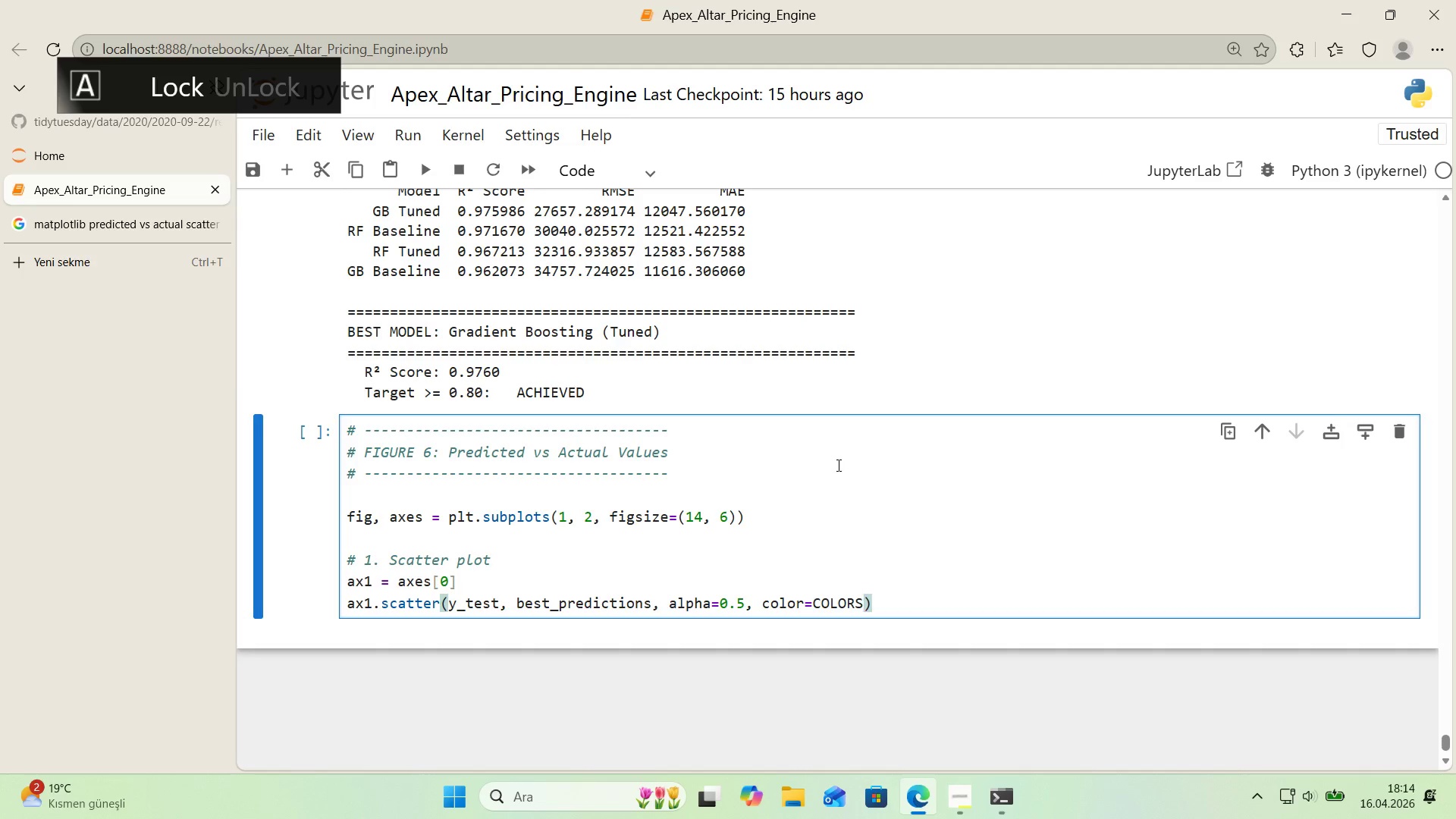 
key(Alt+Control+8)
 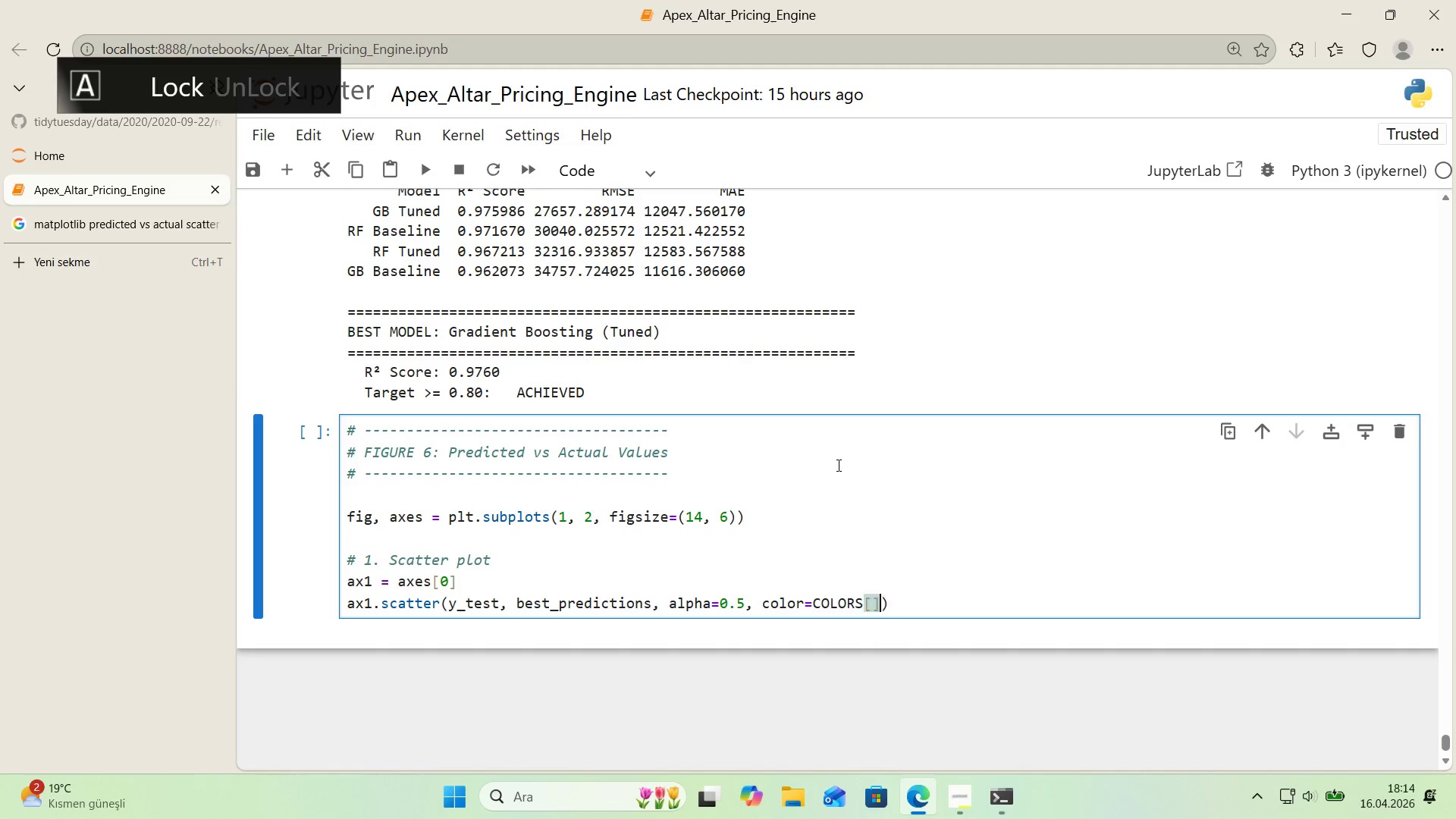 
key(Alt+Control+9)
 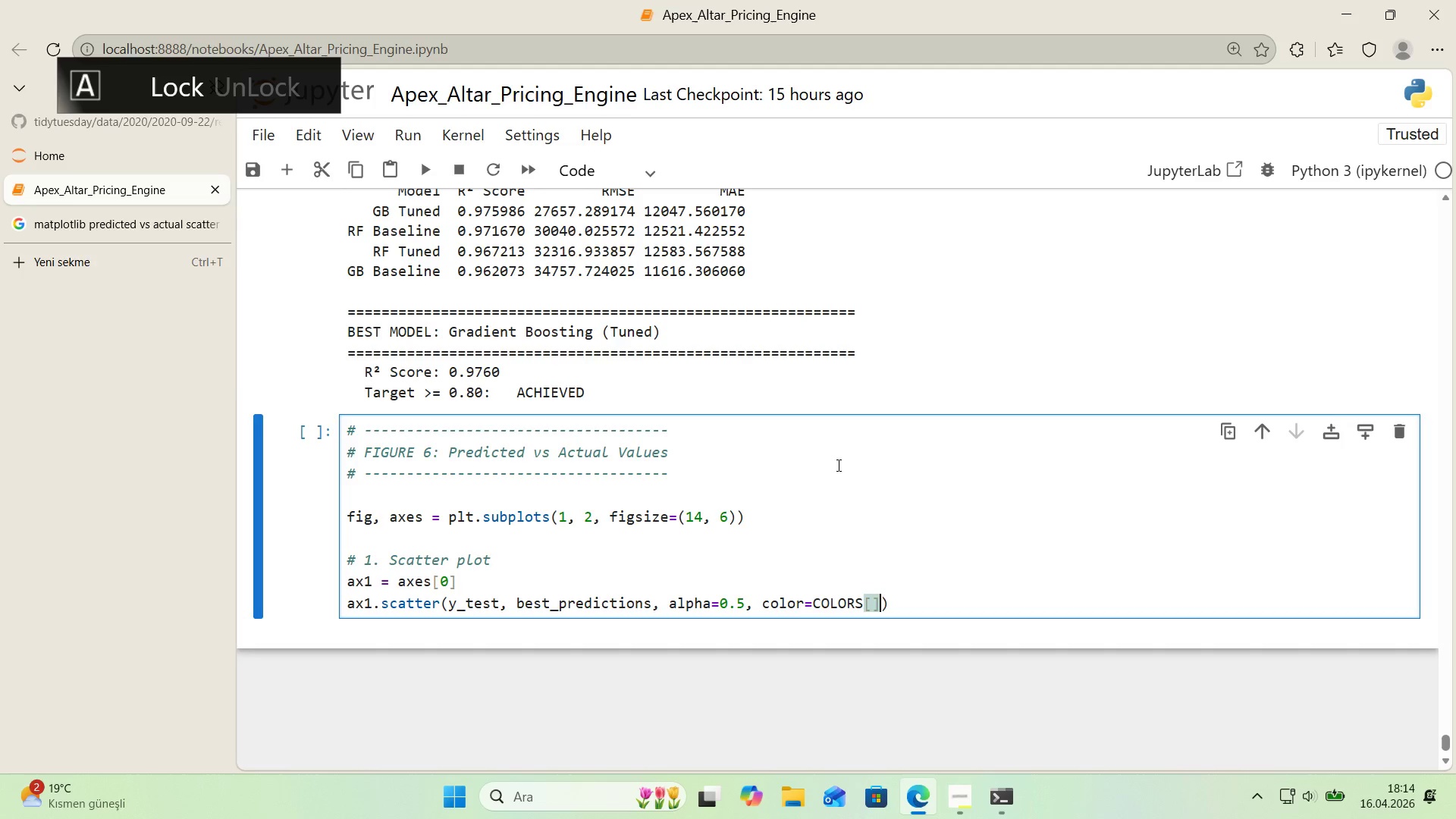 
key(ArrowLeft)
 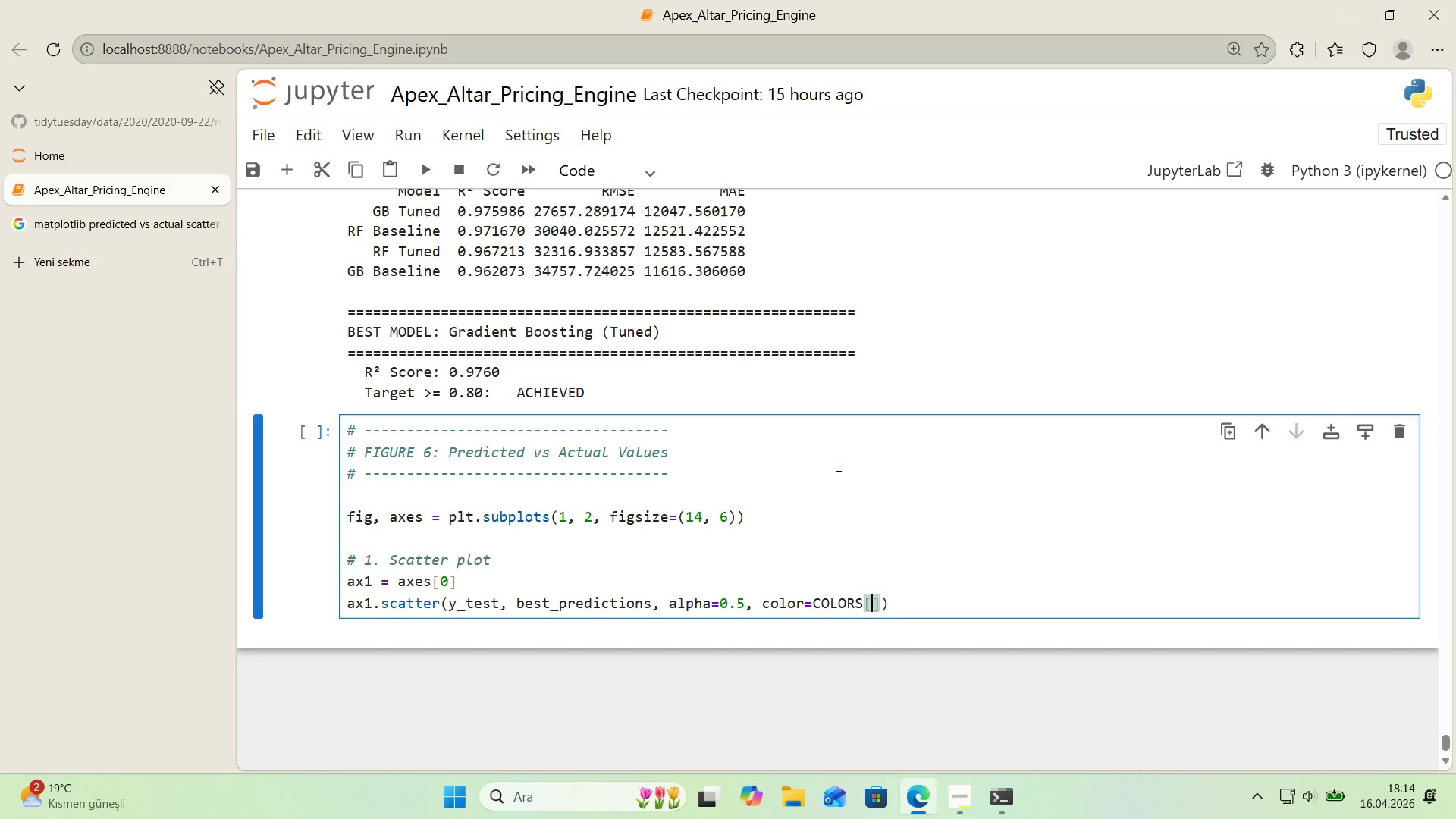 
type(@@)
 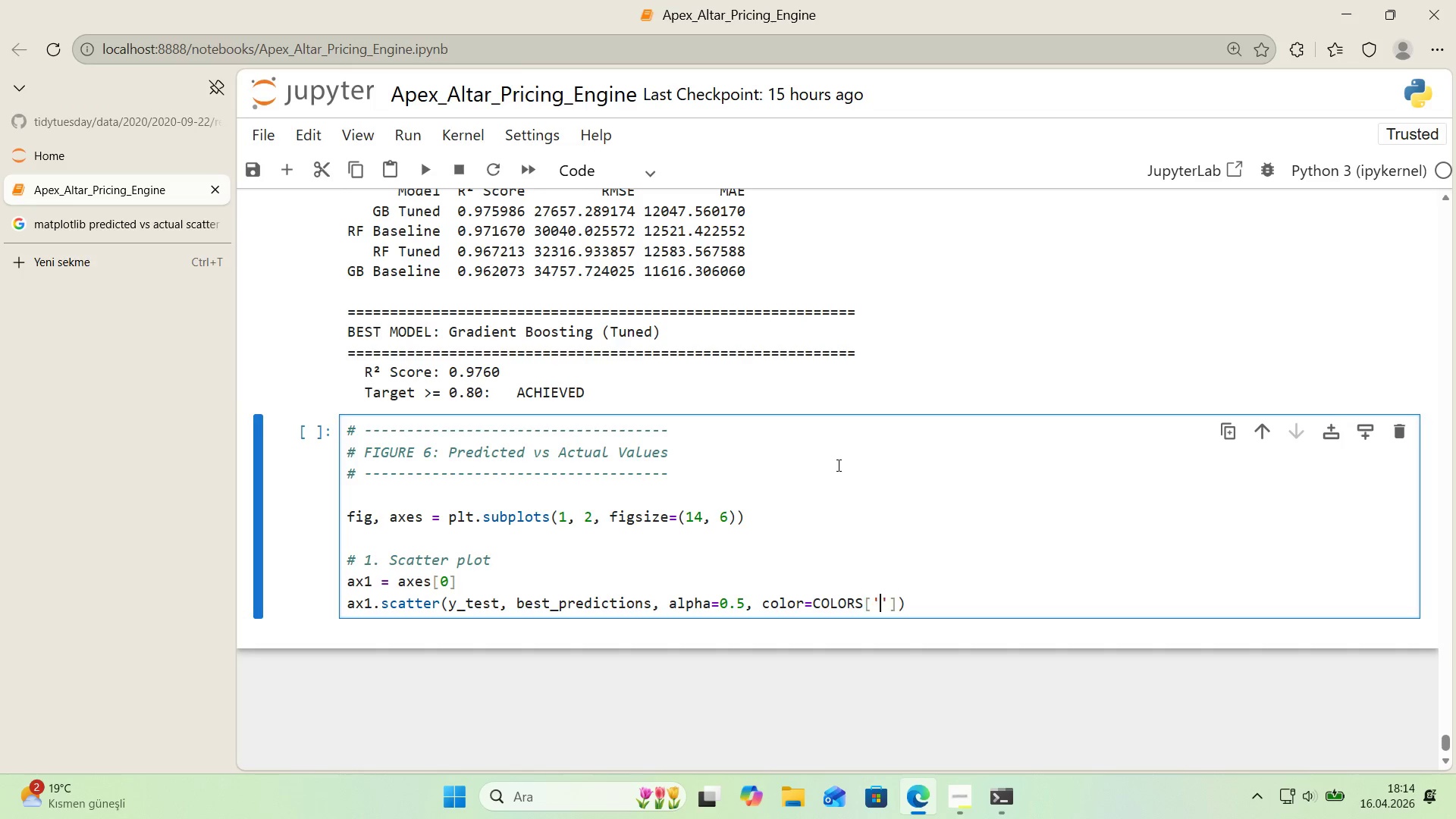 
key(ArrowLeft)
 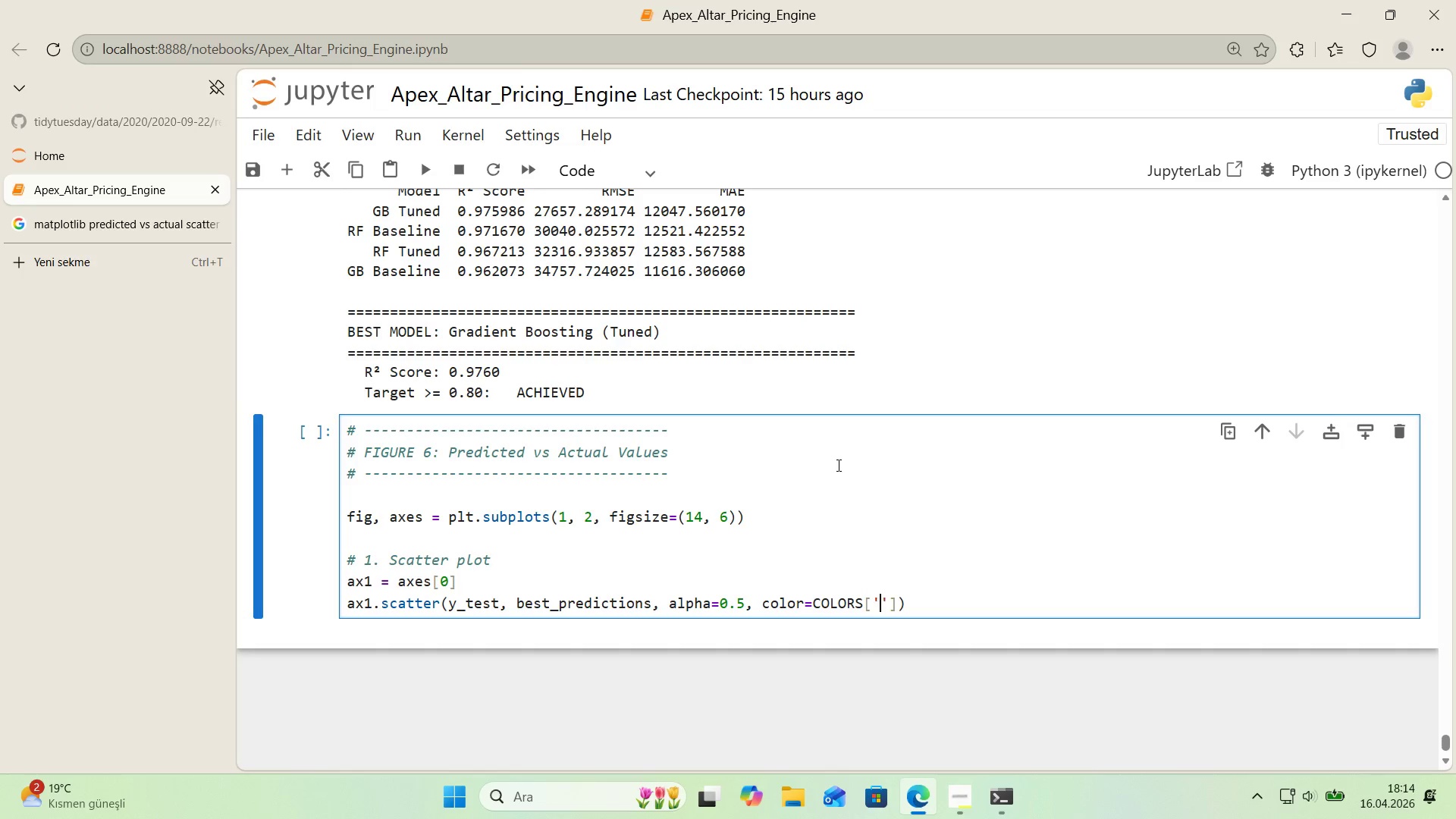 
type(summ't_blue)
 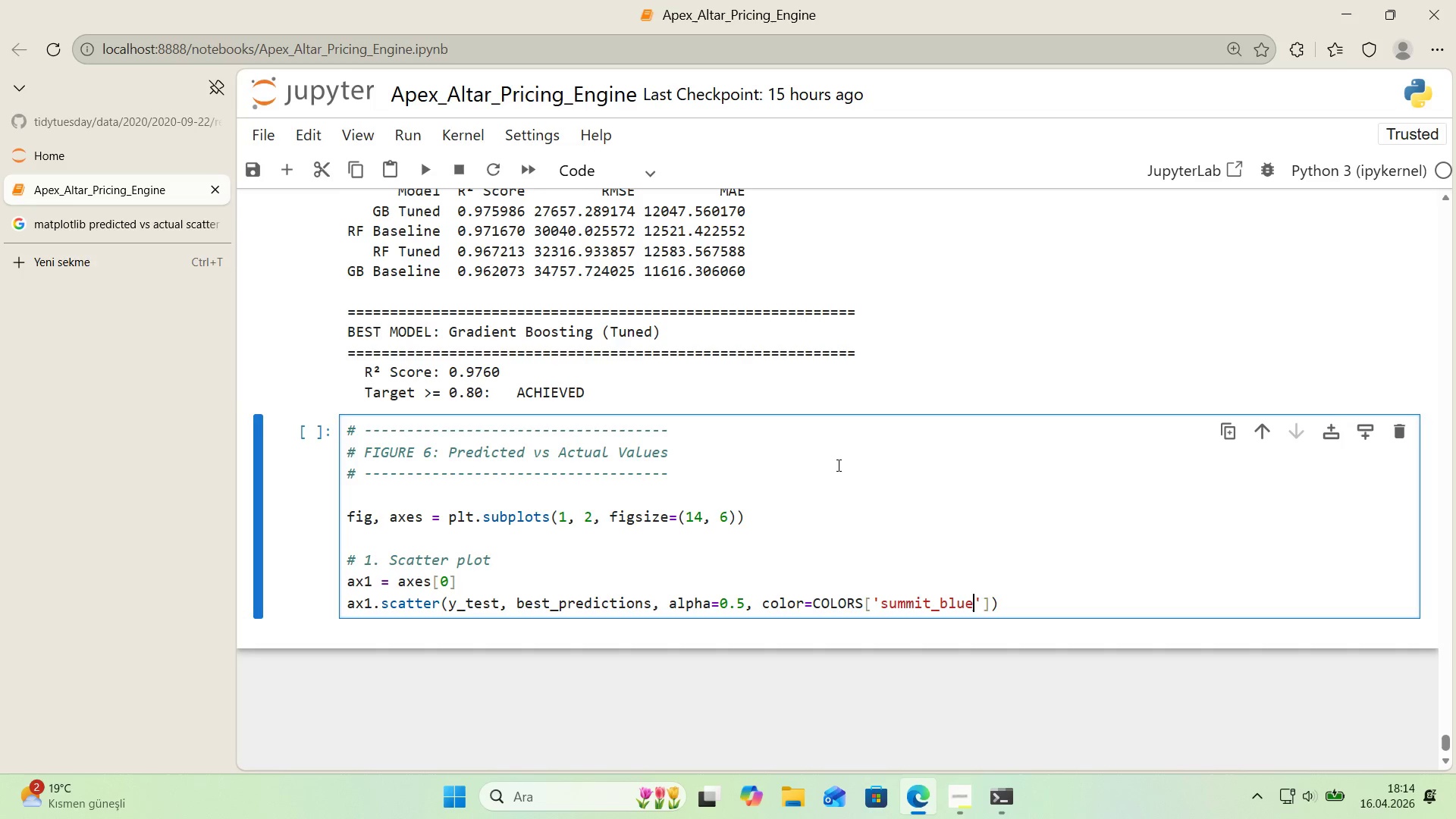 
key(ArrowRight)
 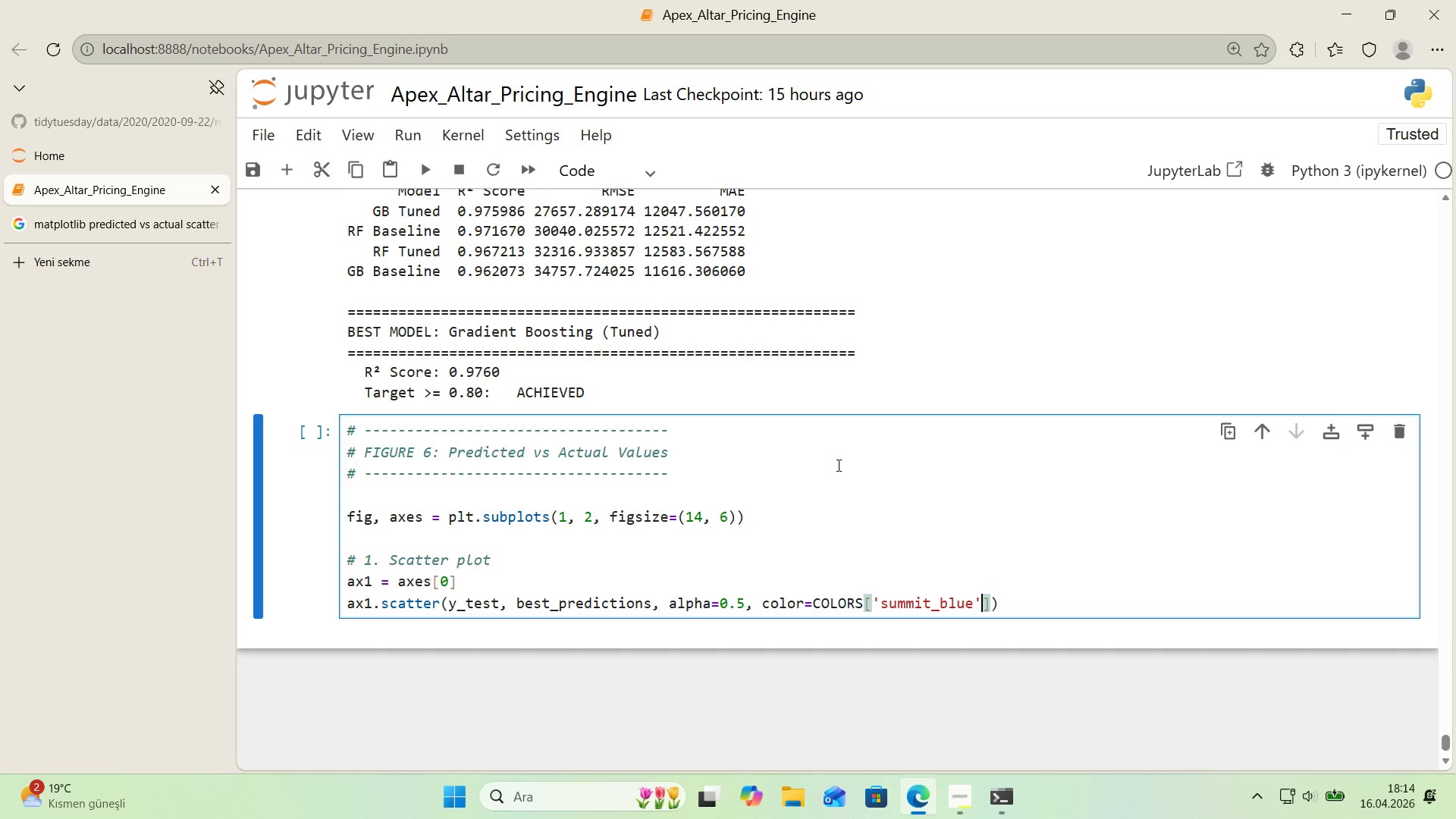 
key(ArrowRight)
 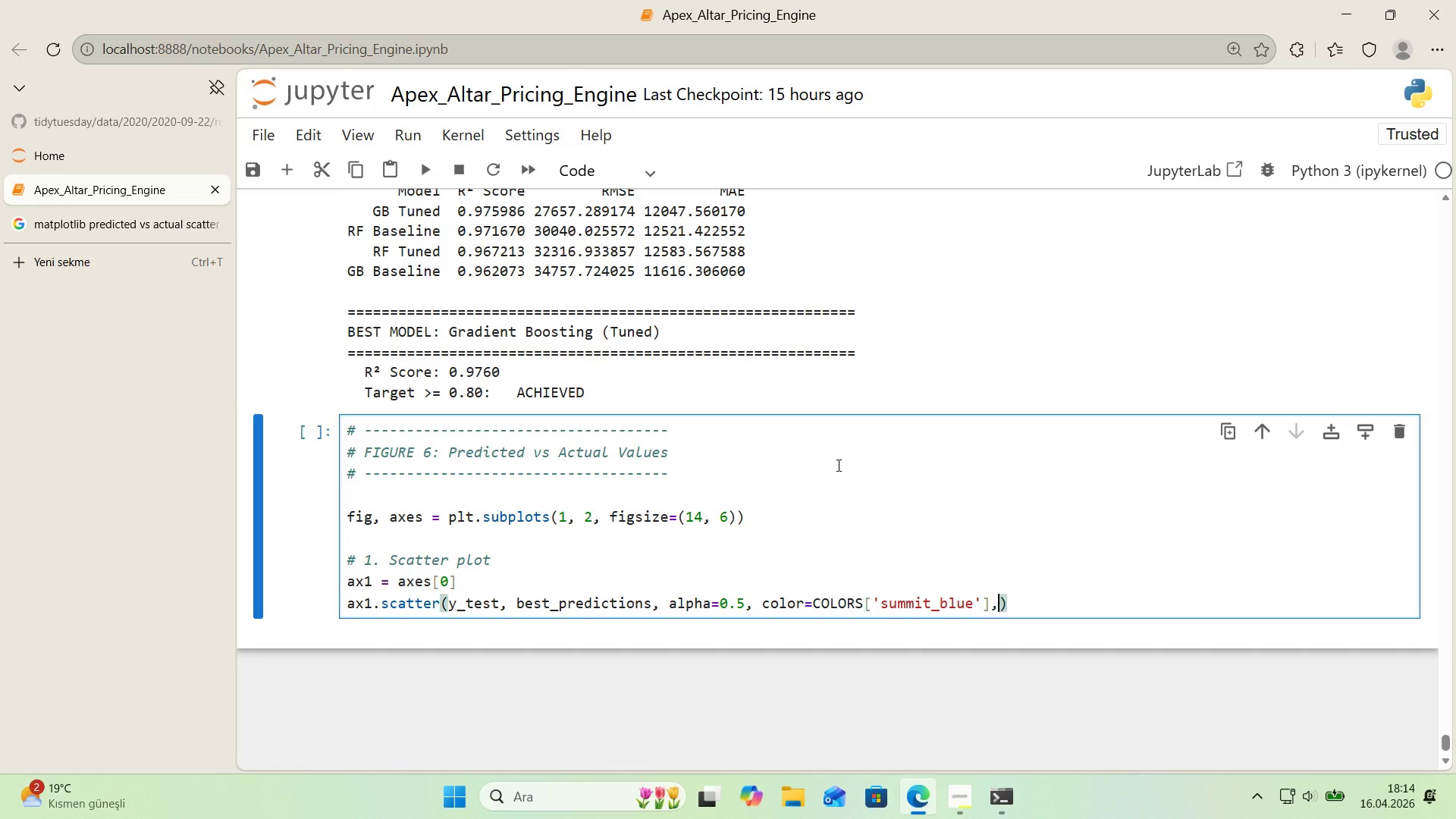 
key(Comma)
 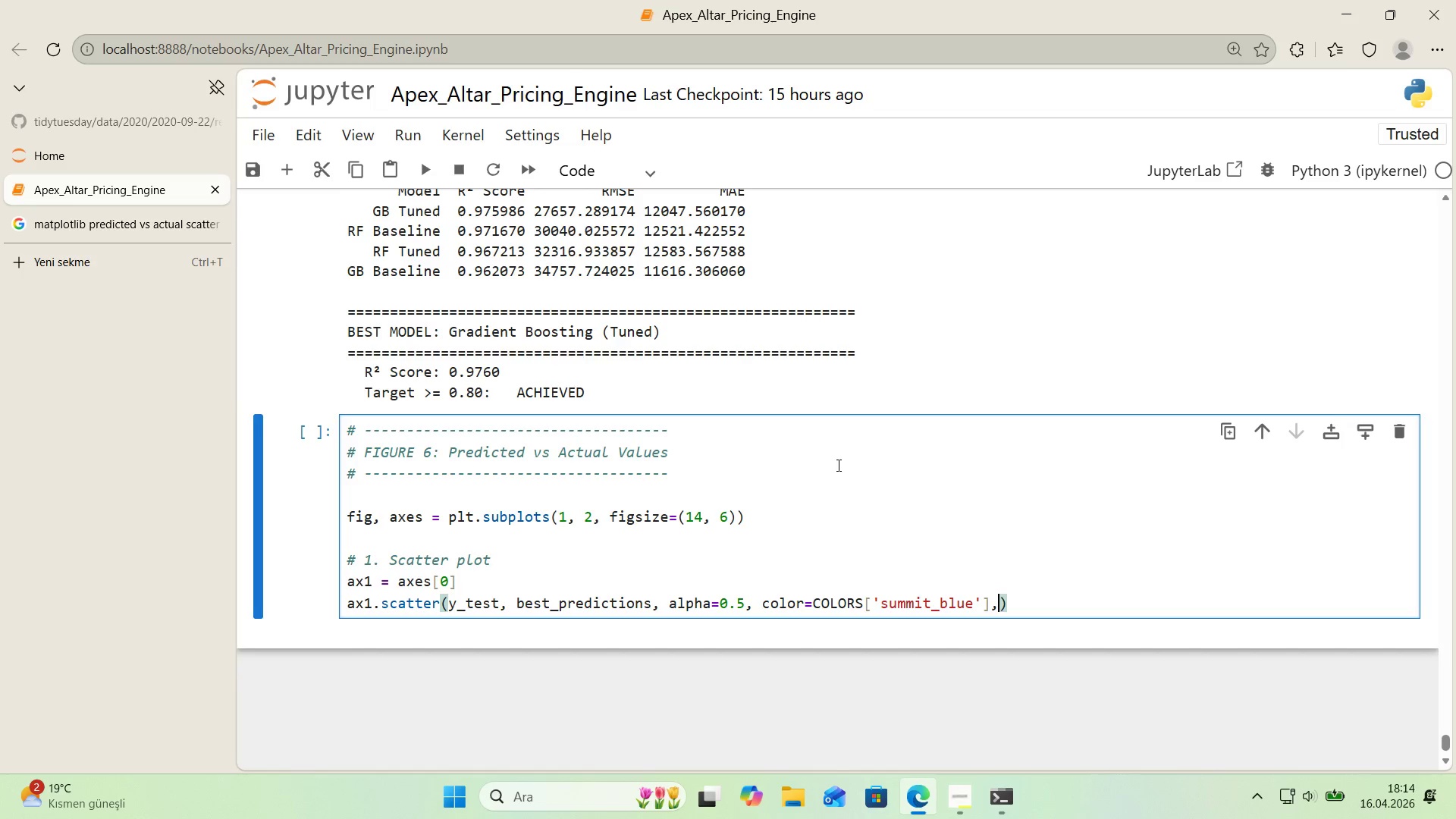 
key(Enter)
 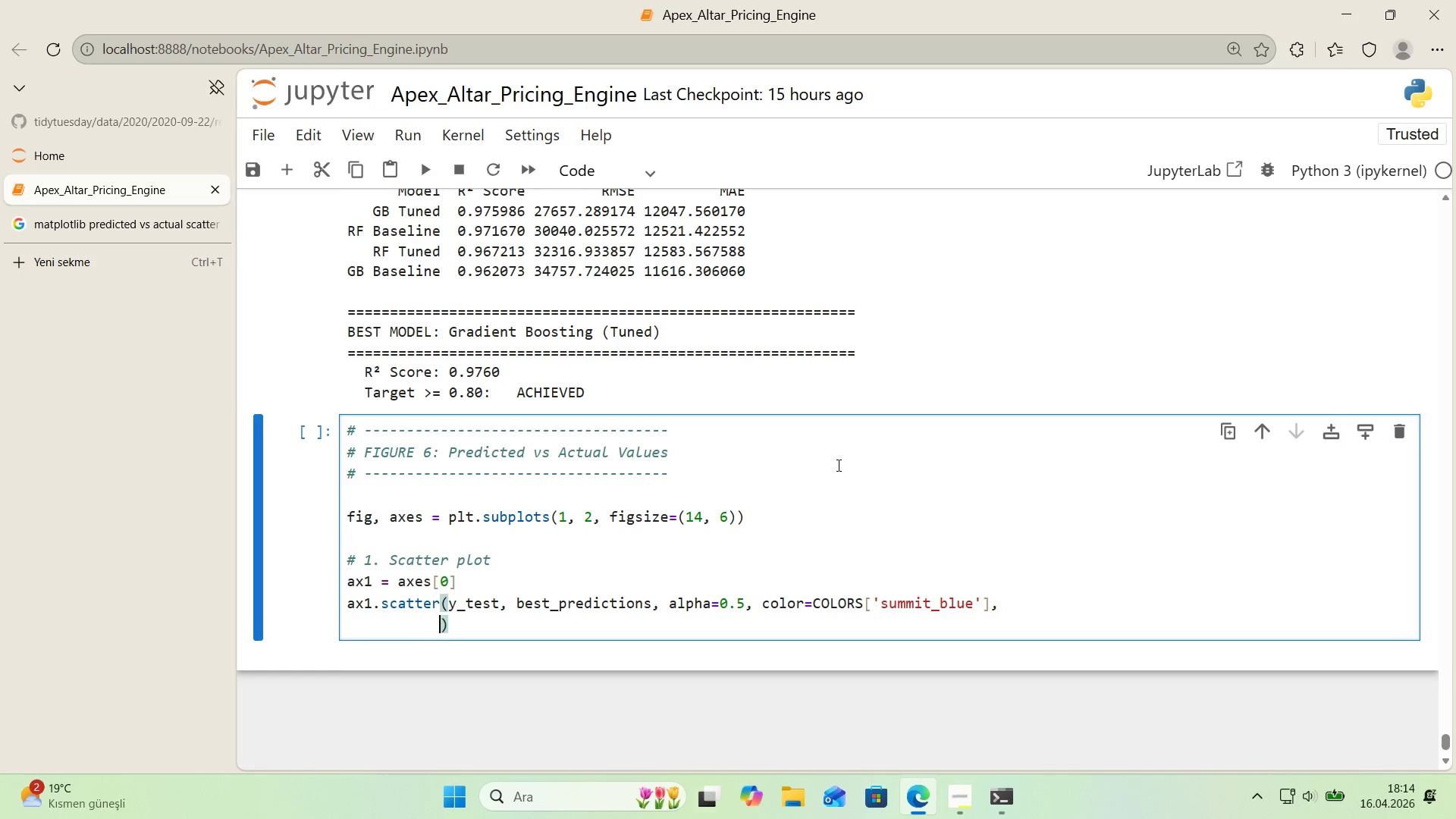 
type(edgecolor)@@)
 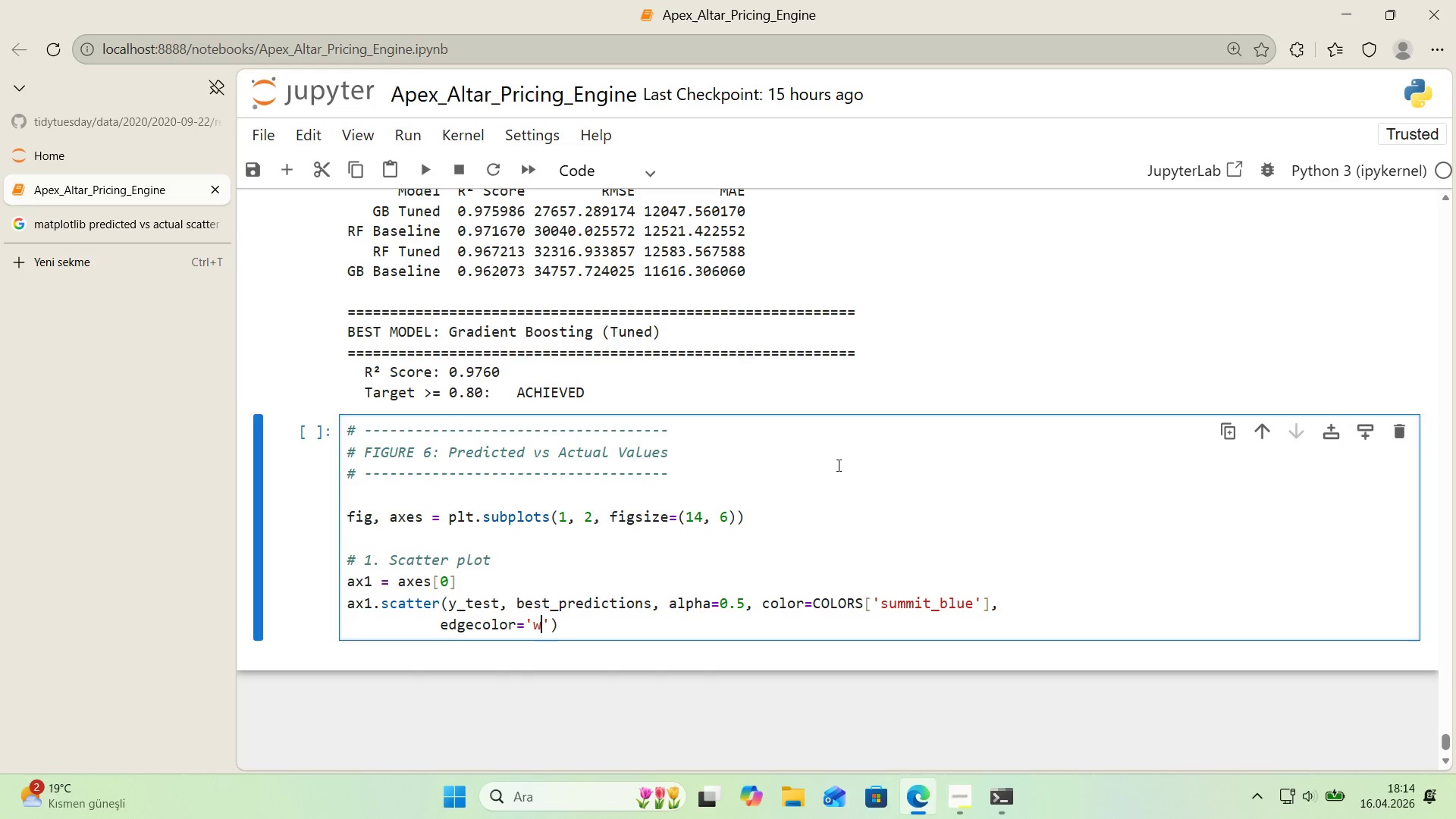 
 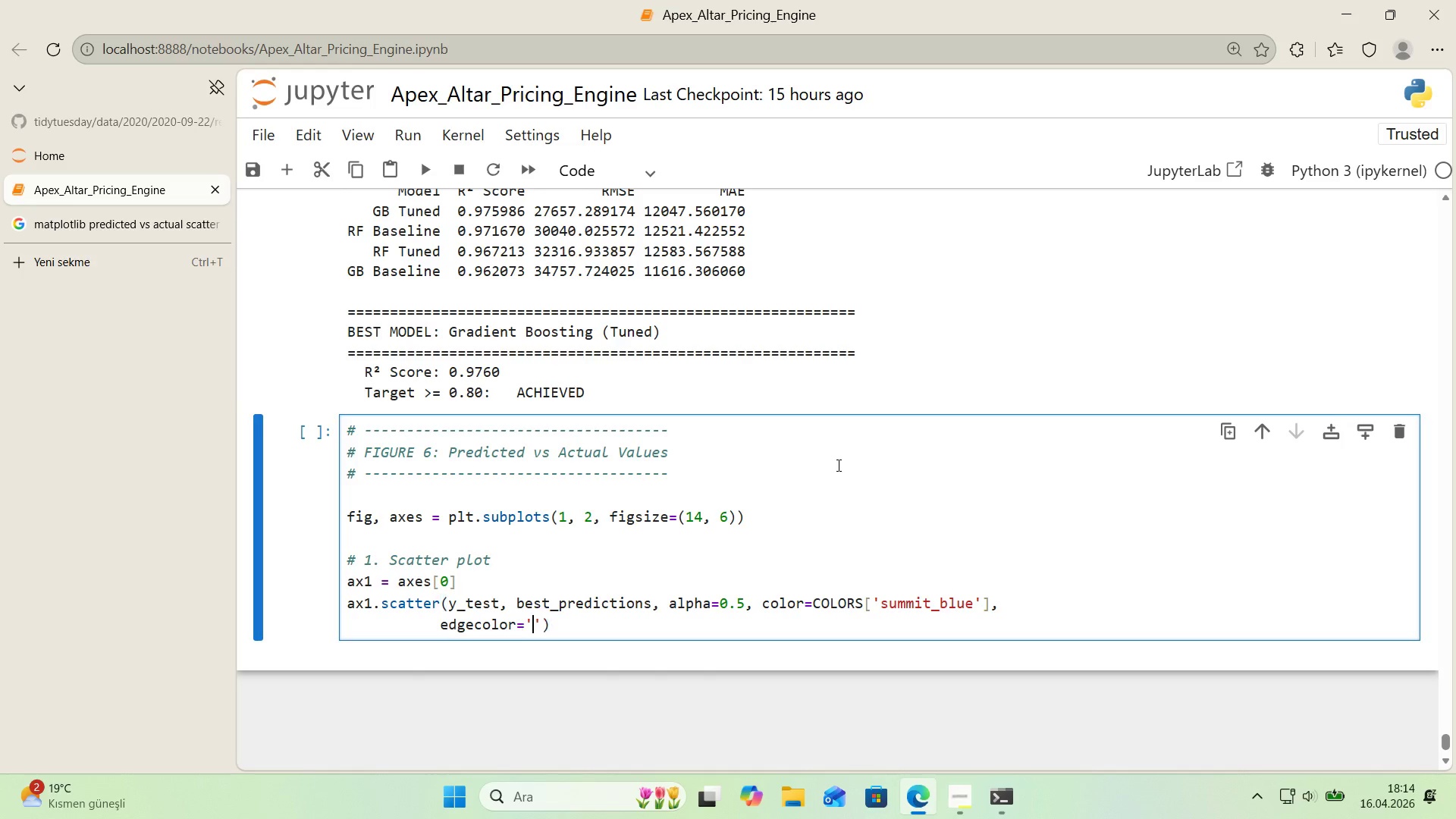 
key(ArrowLeft)
 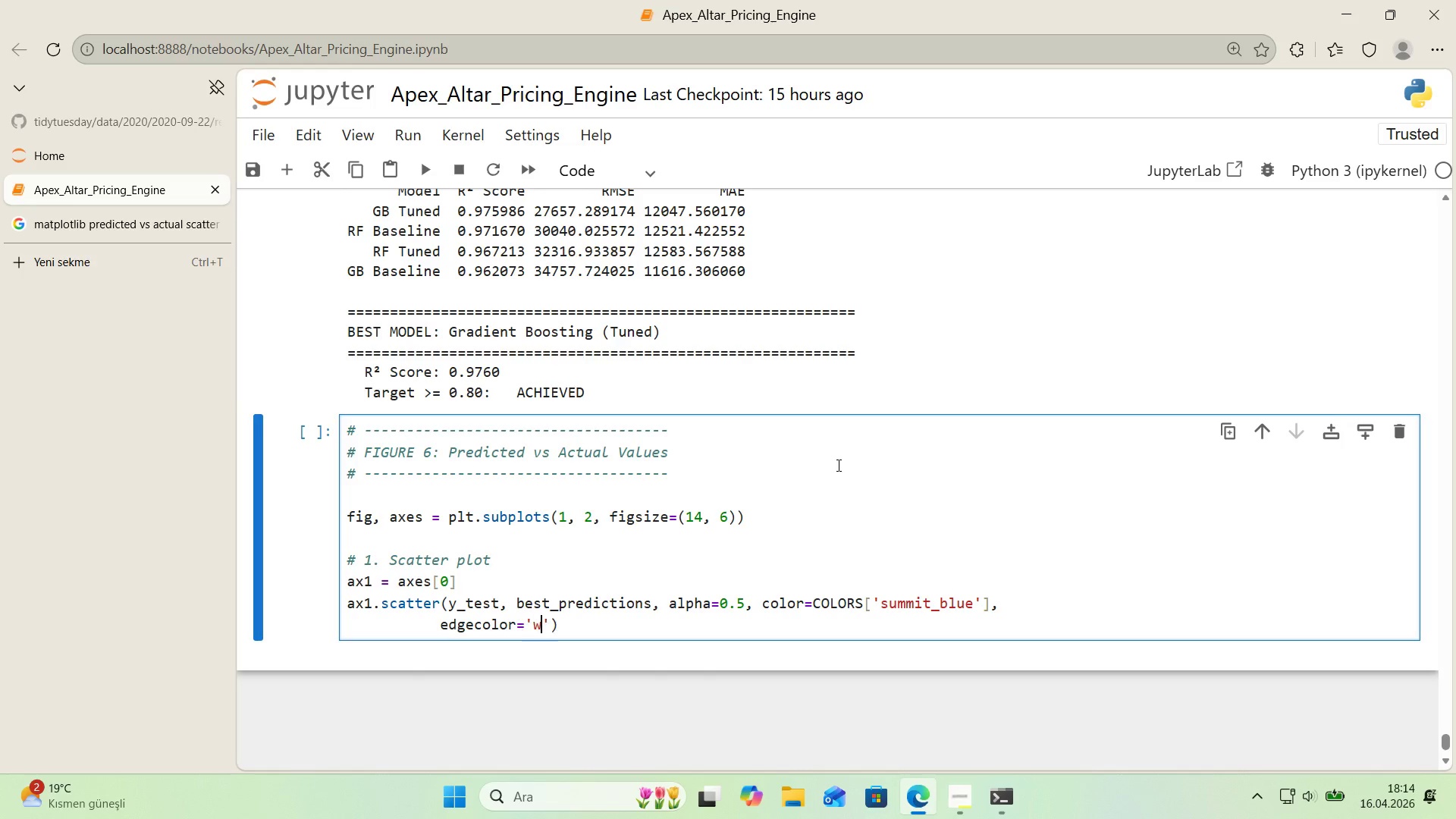 
type(wh,te)
key(Backspace)
key(Backspace)
key(Backspace)
type('te)
 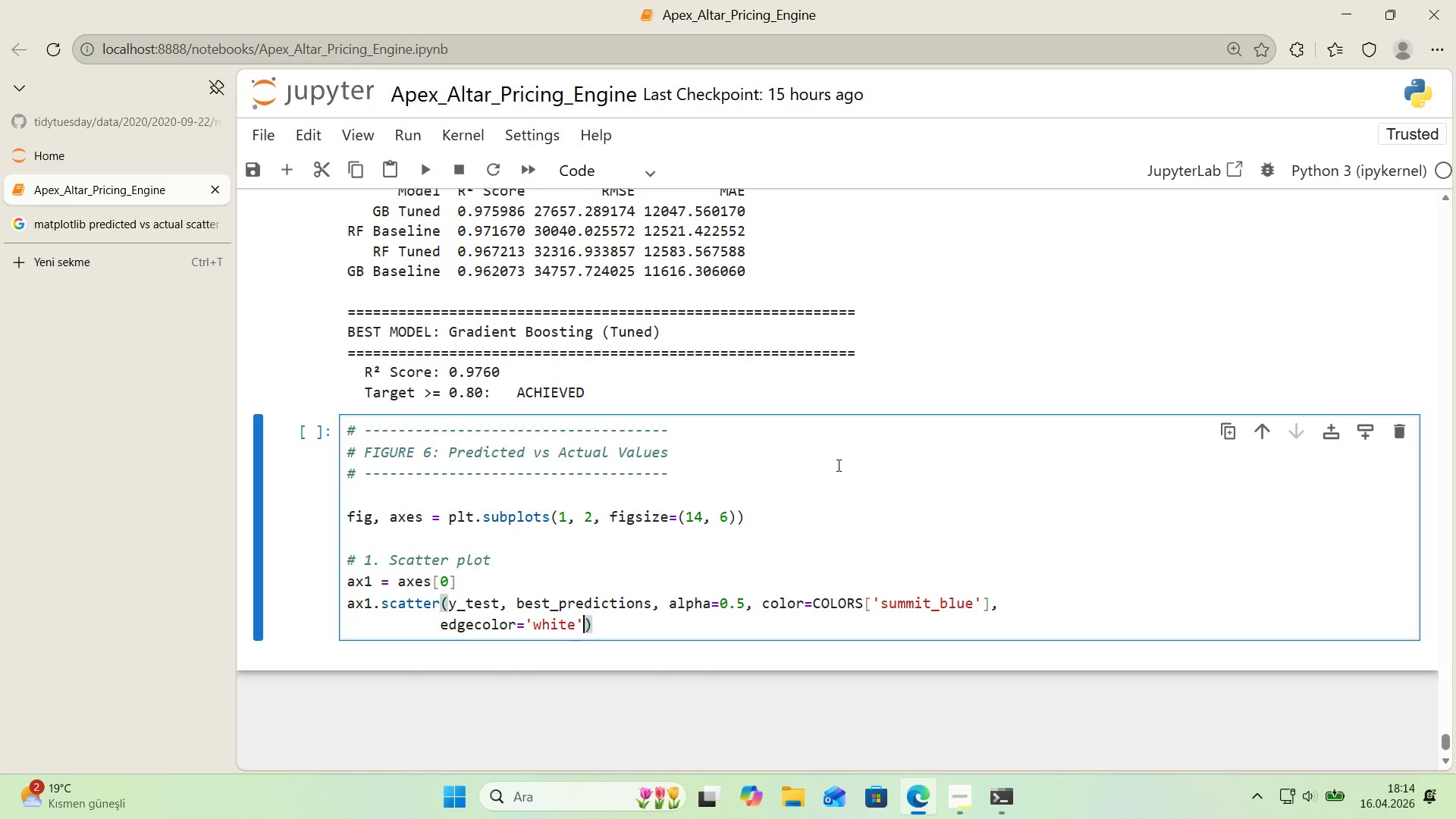 
key(ArrowRight)
 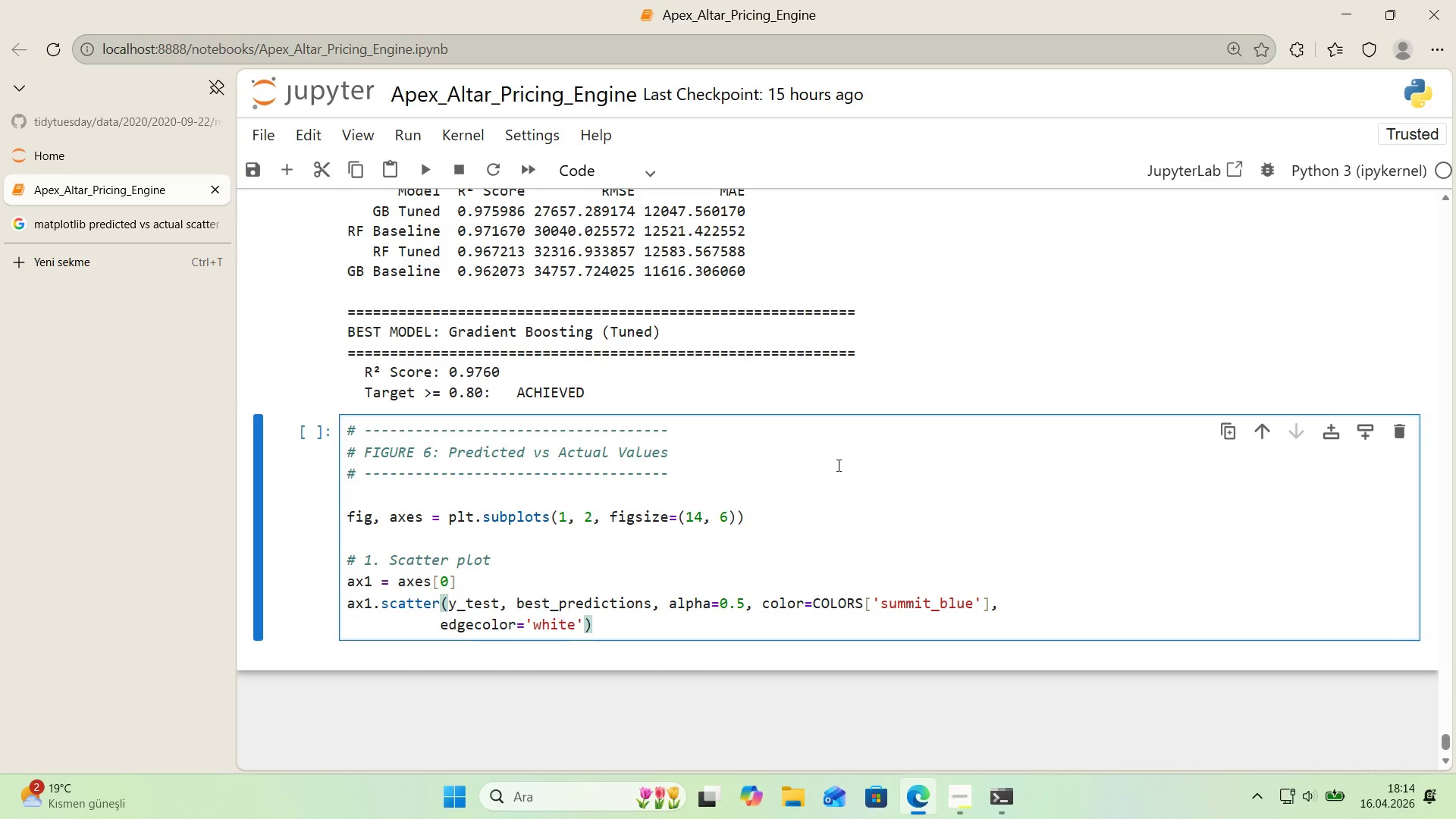 
type(, l'new'dth)0.5, s)40)
 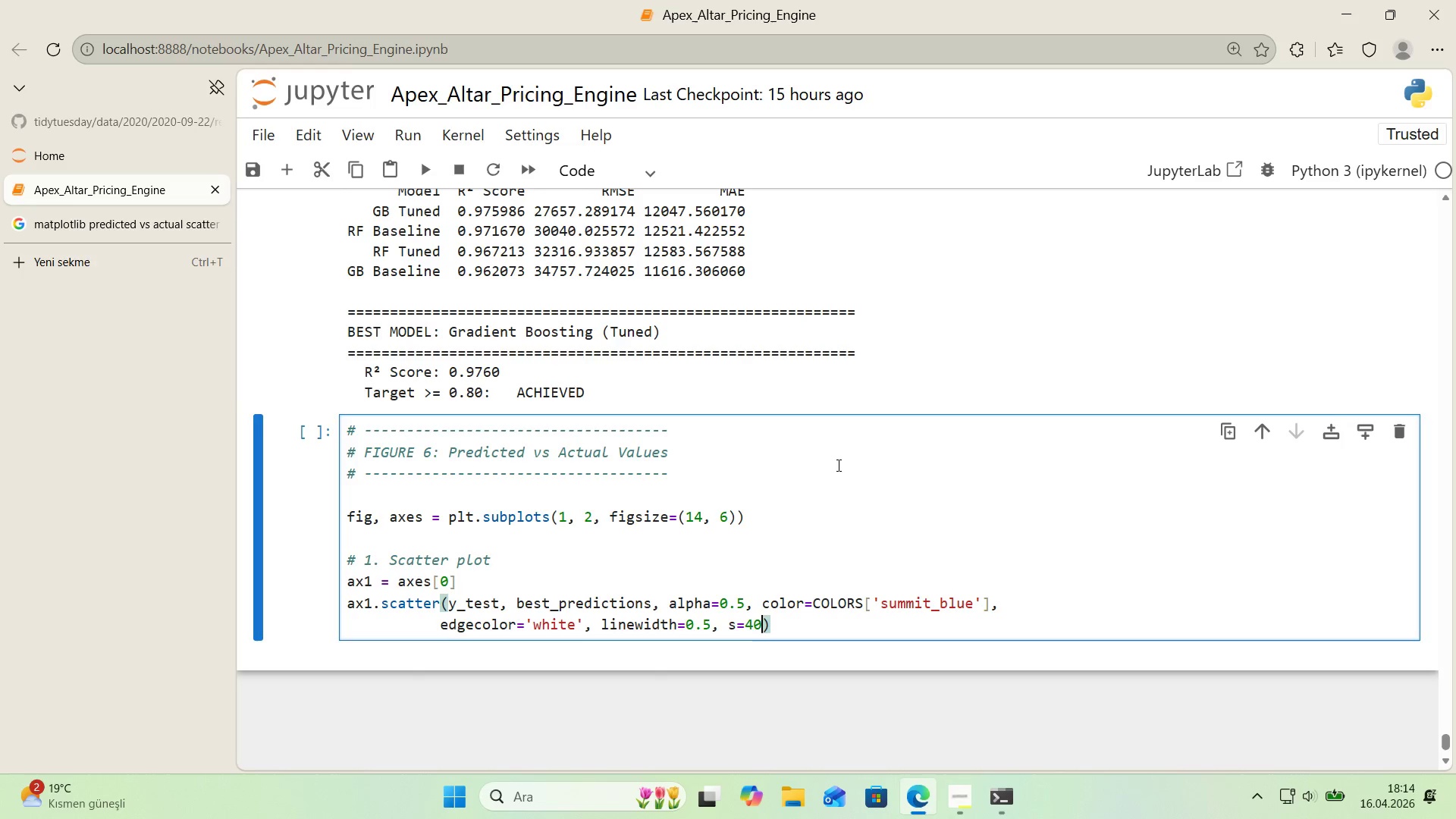 
key(ArrowRight)
 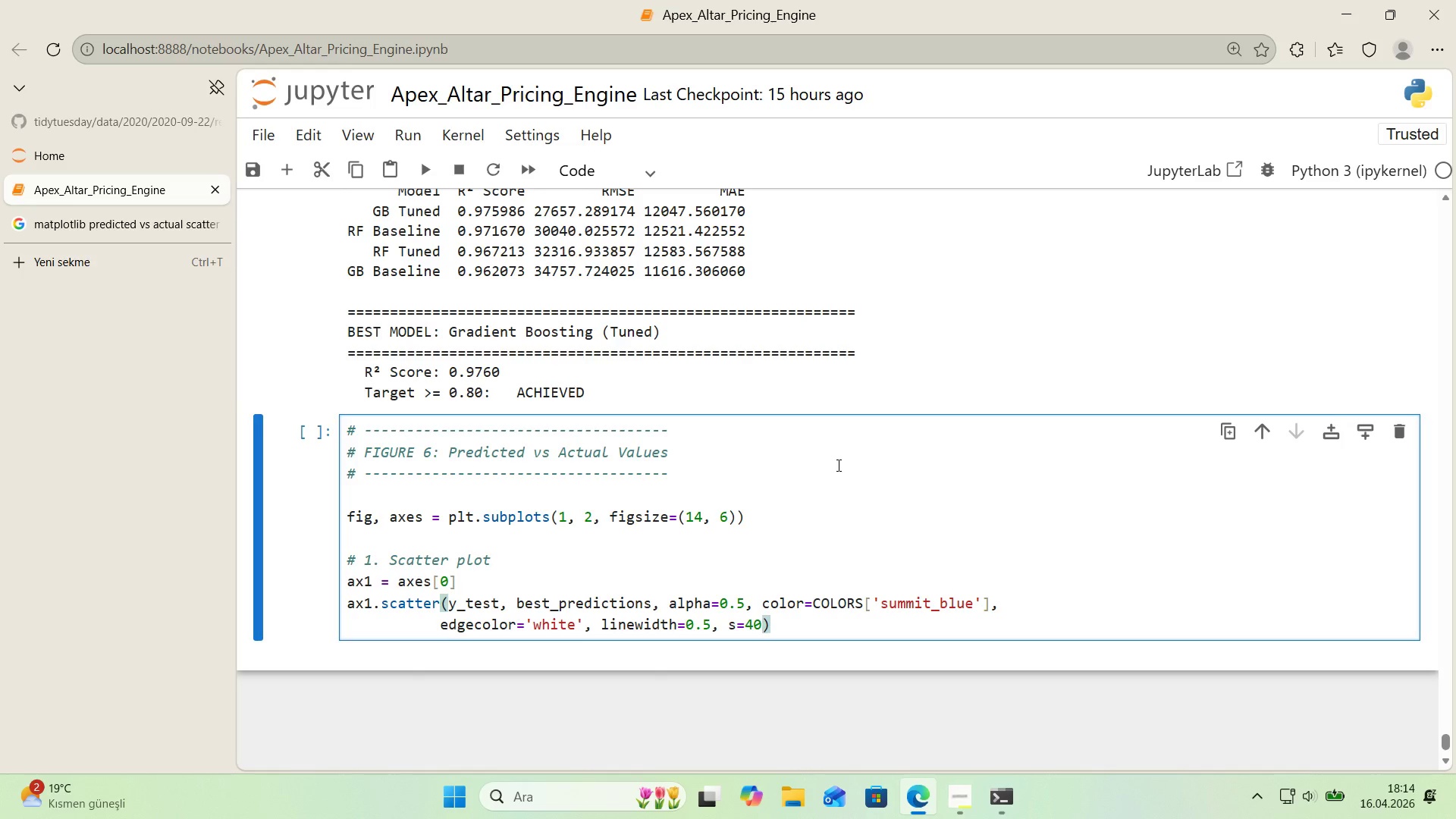 
key(Enter)
 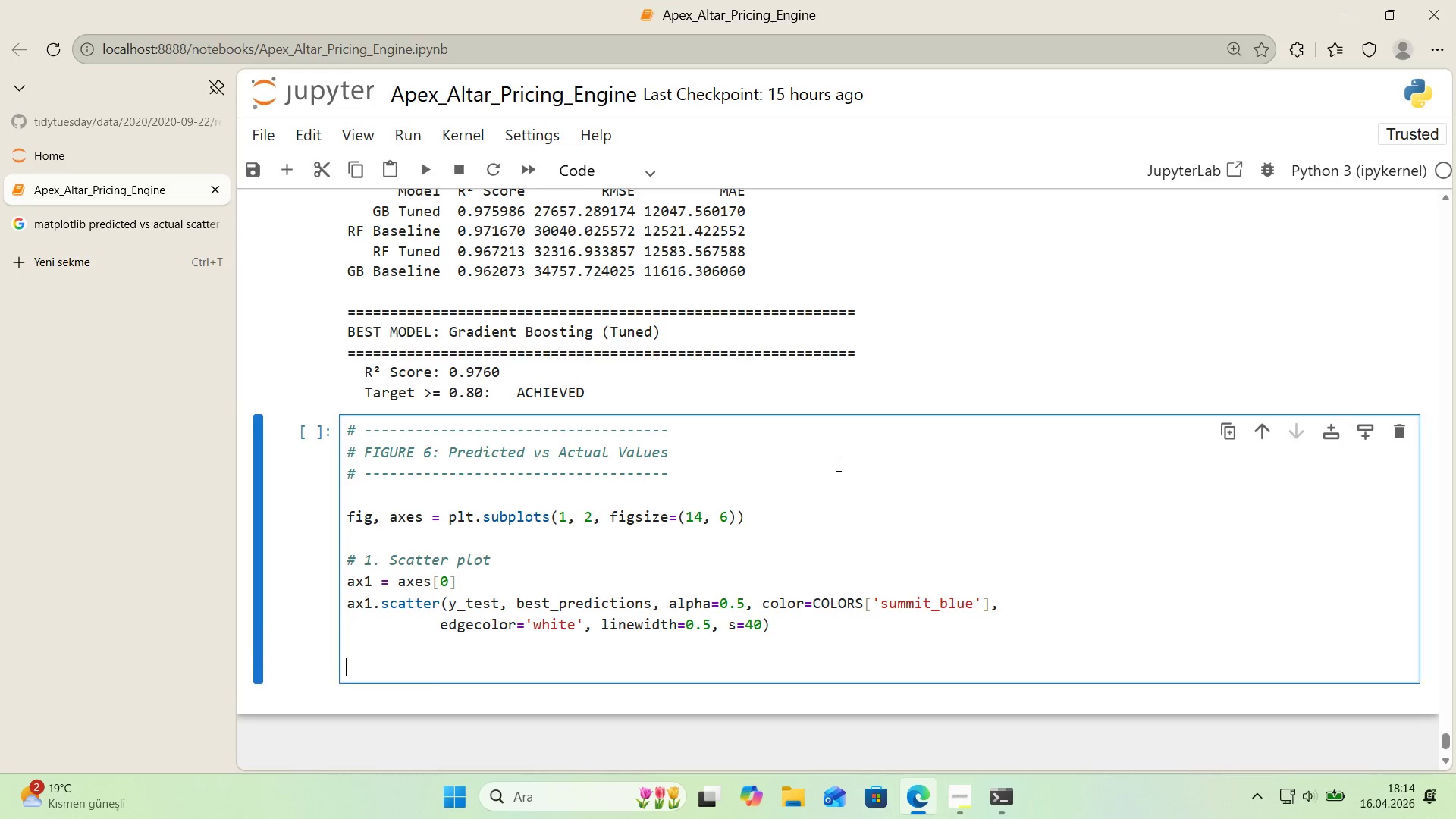 
key(Enter)
 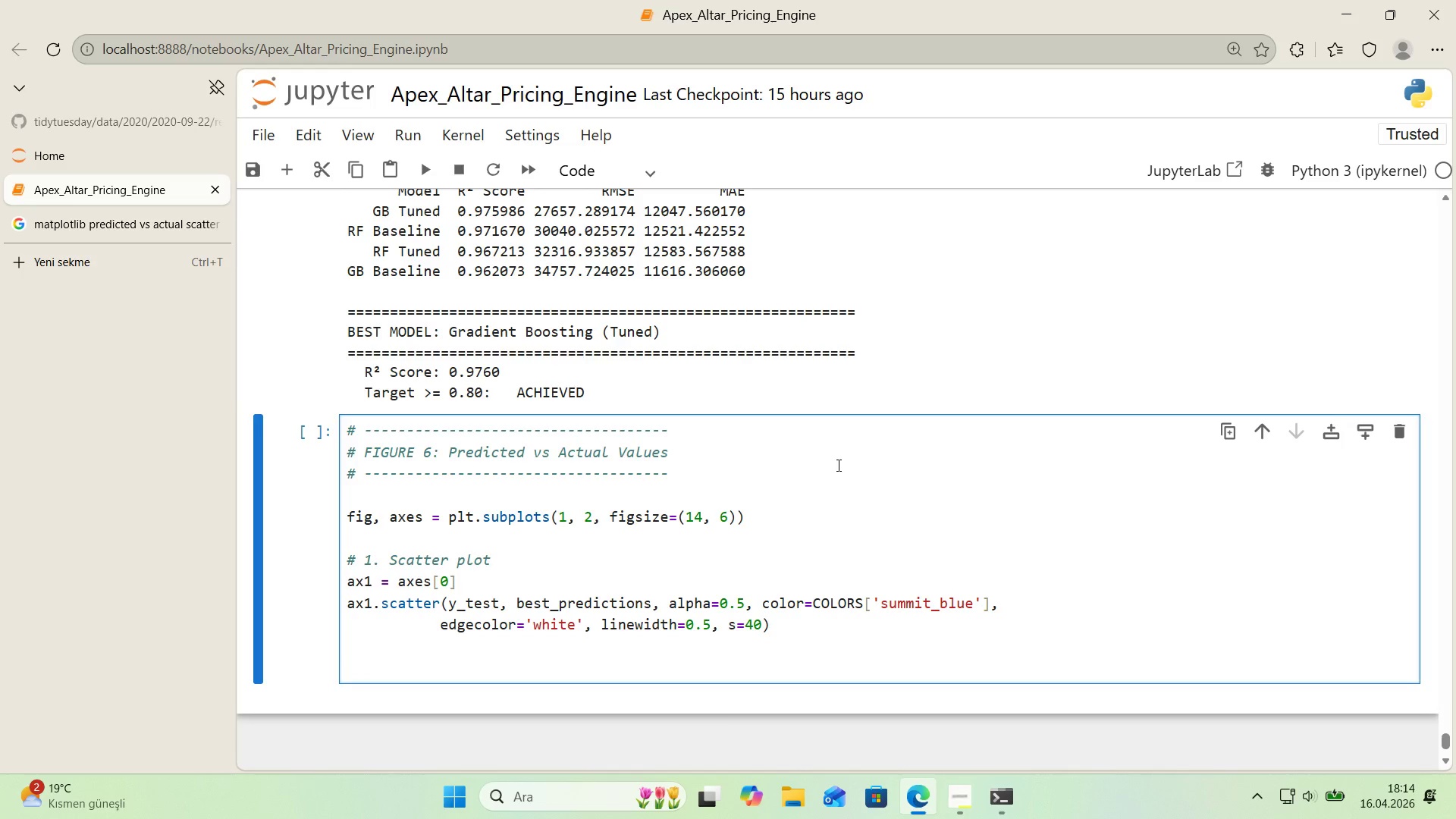 
key(Alt+Control+3)
 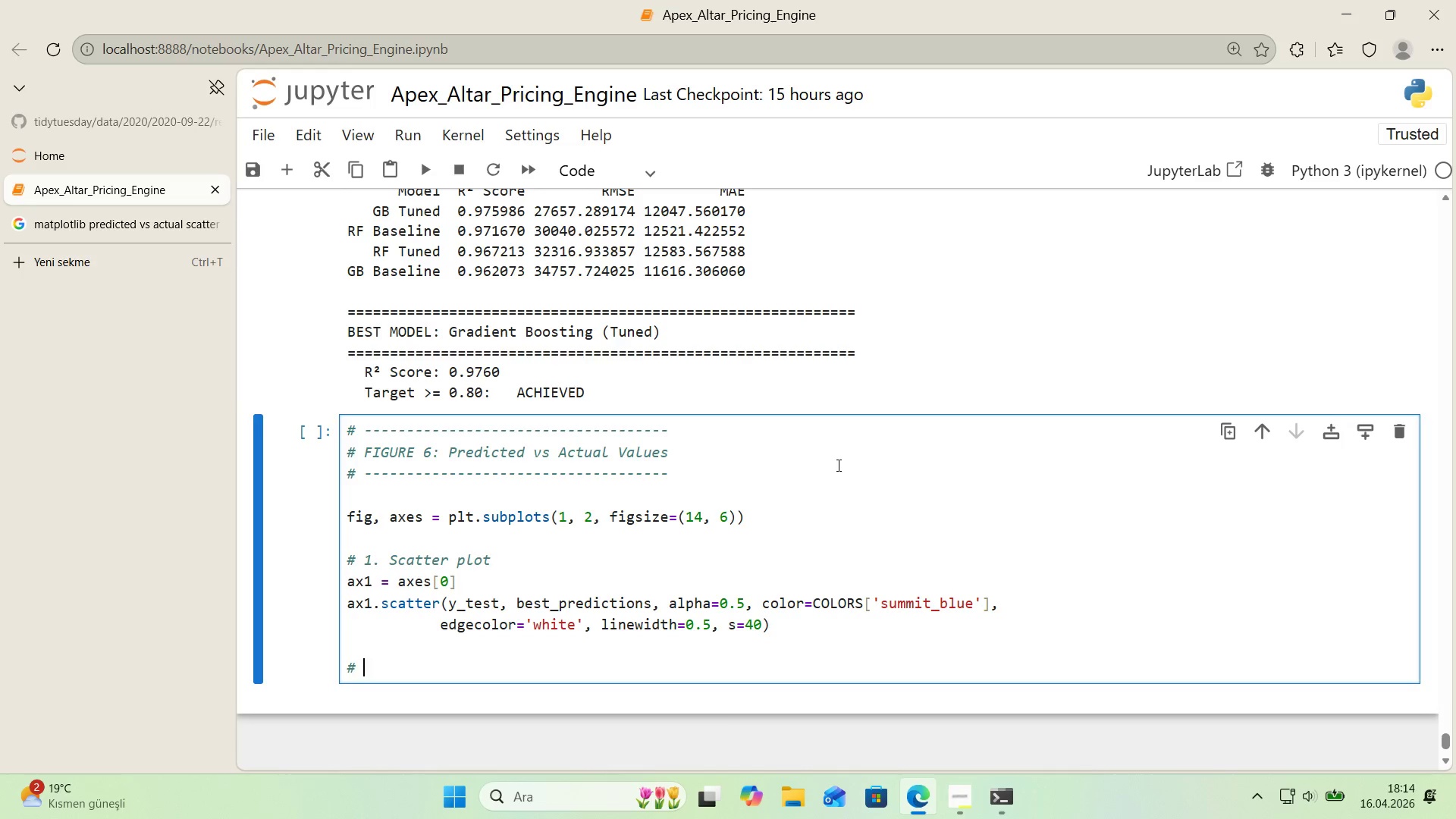 
type( Perfect pred'ct'on l'ne)
 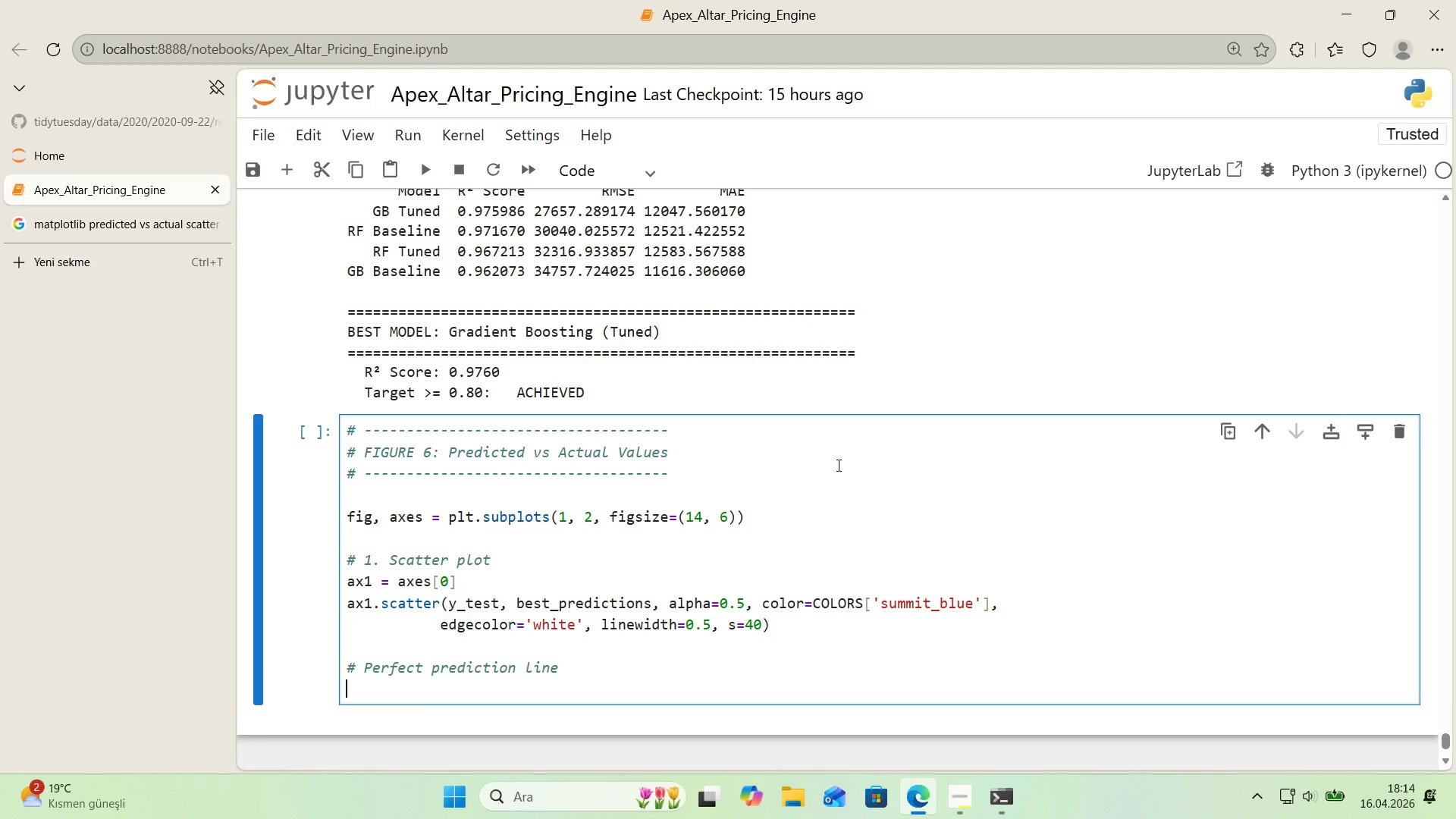 
key(Enter)
 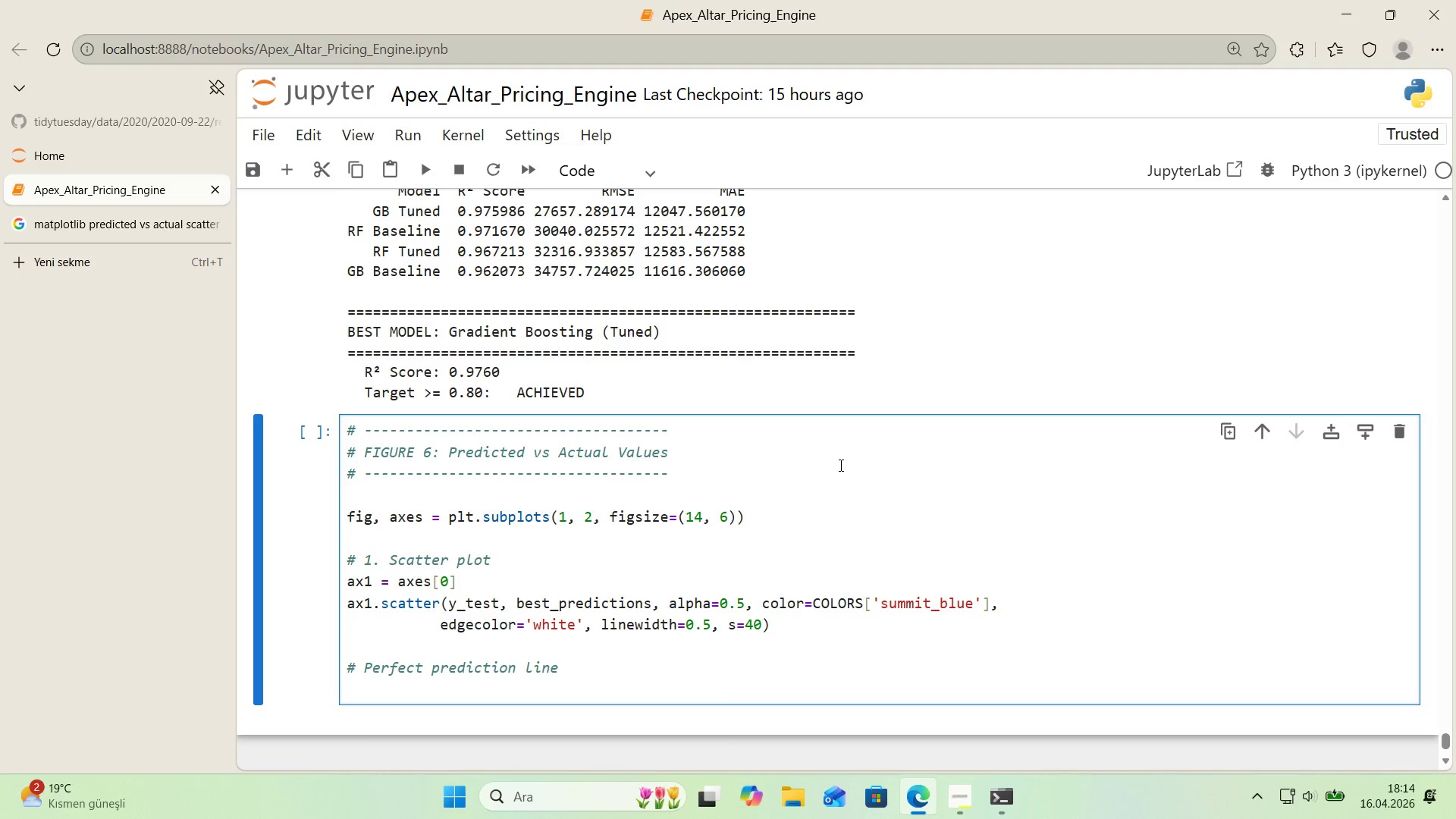 
scroll: coordinate [822, 450], scroll_direction: down, amount: 1.0
 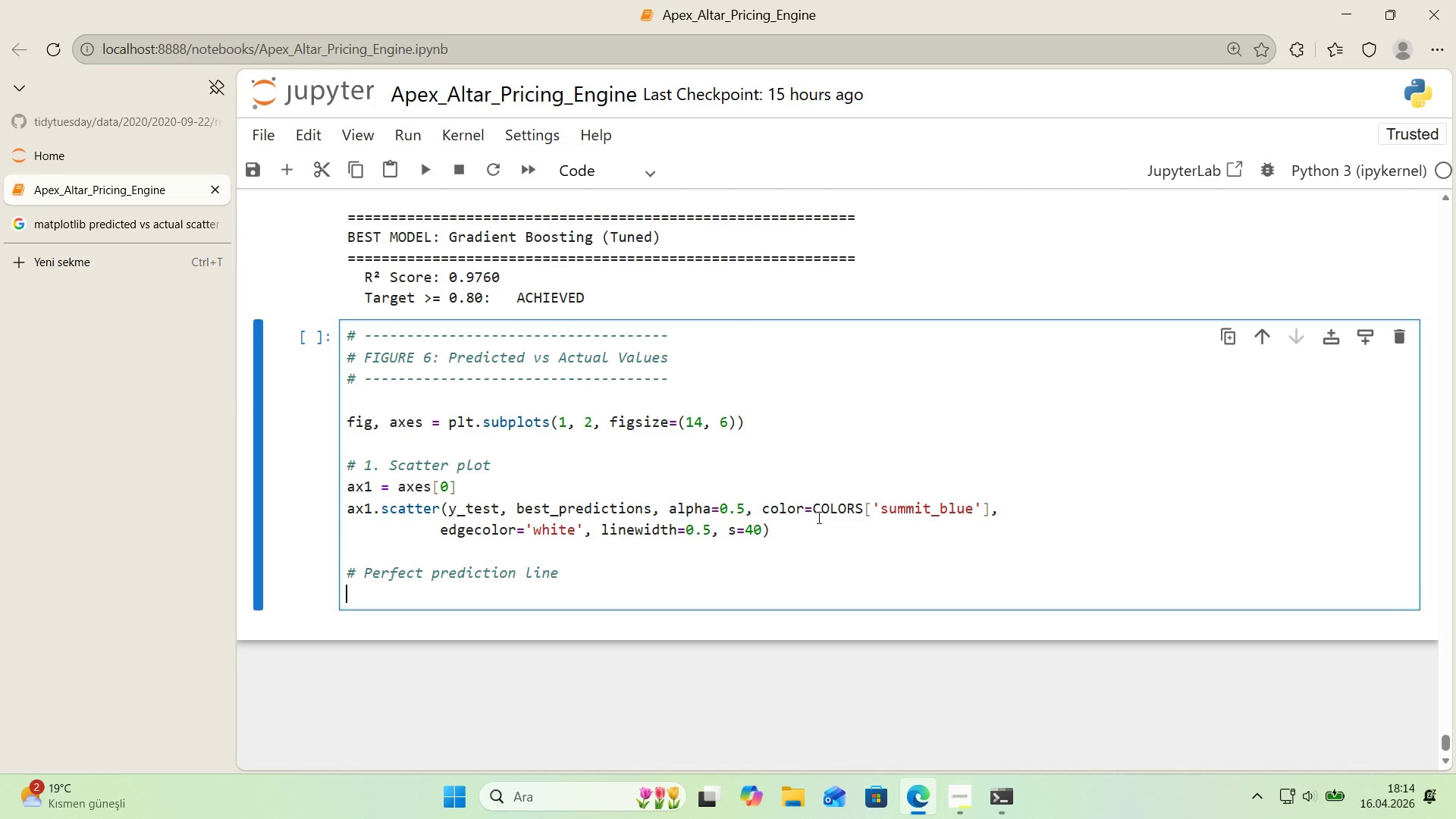 
wait(11.78)
 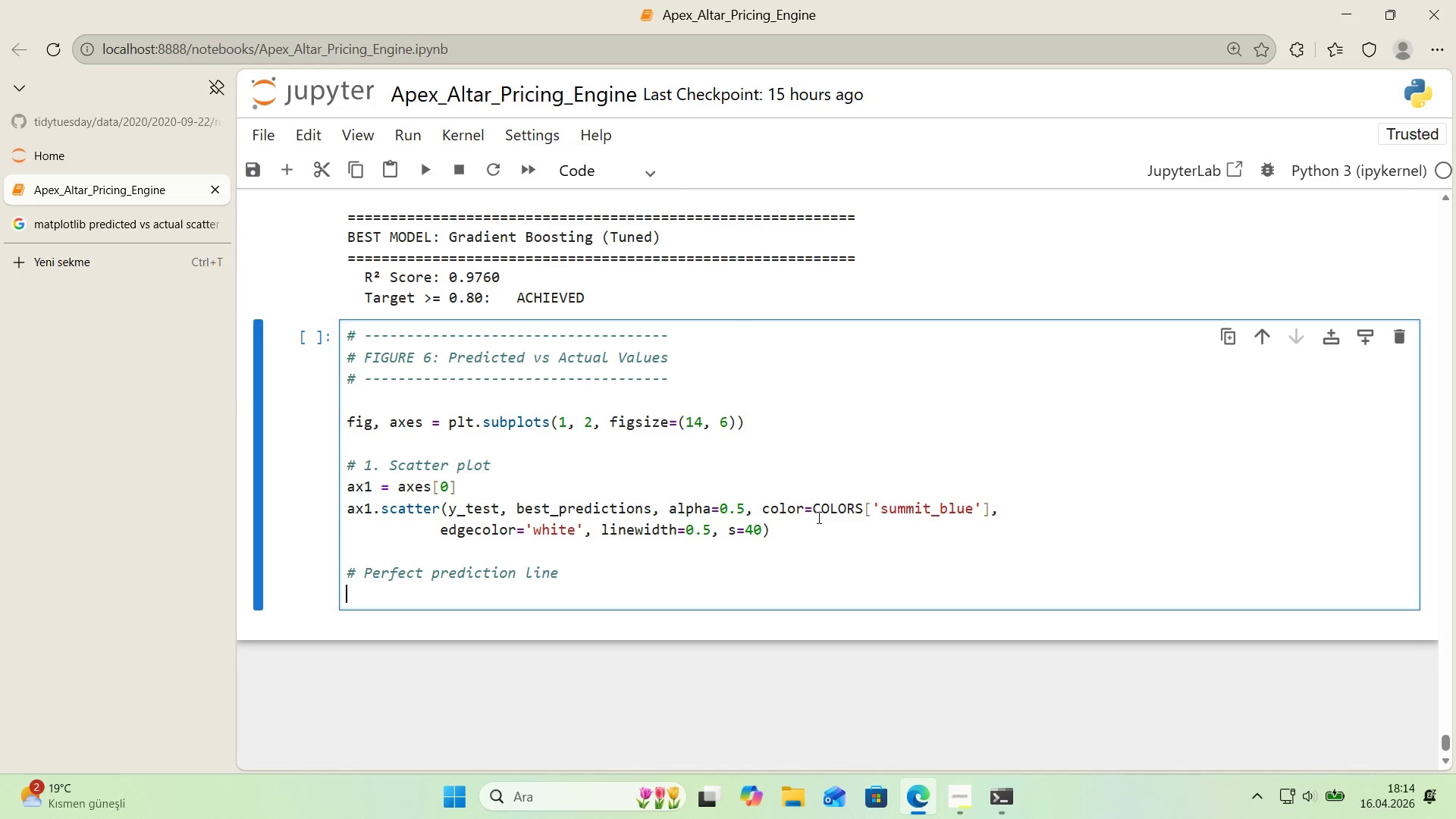 
scroll: coordinate [617, 579], scroll_direction: down, amount: 1.0
 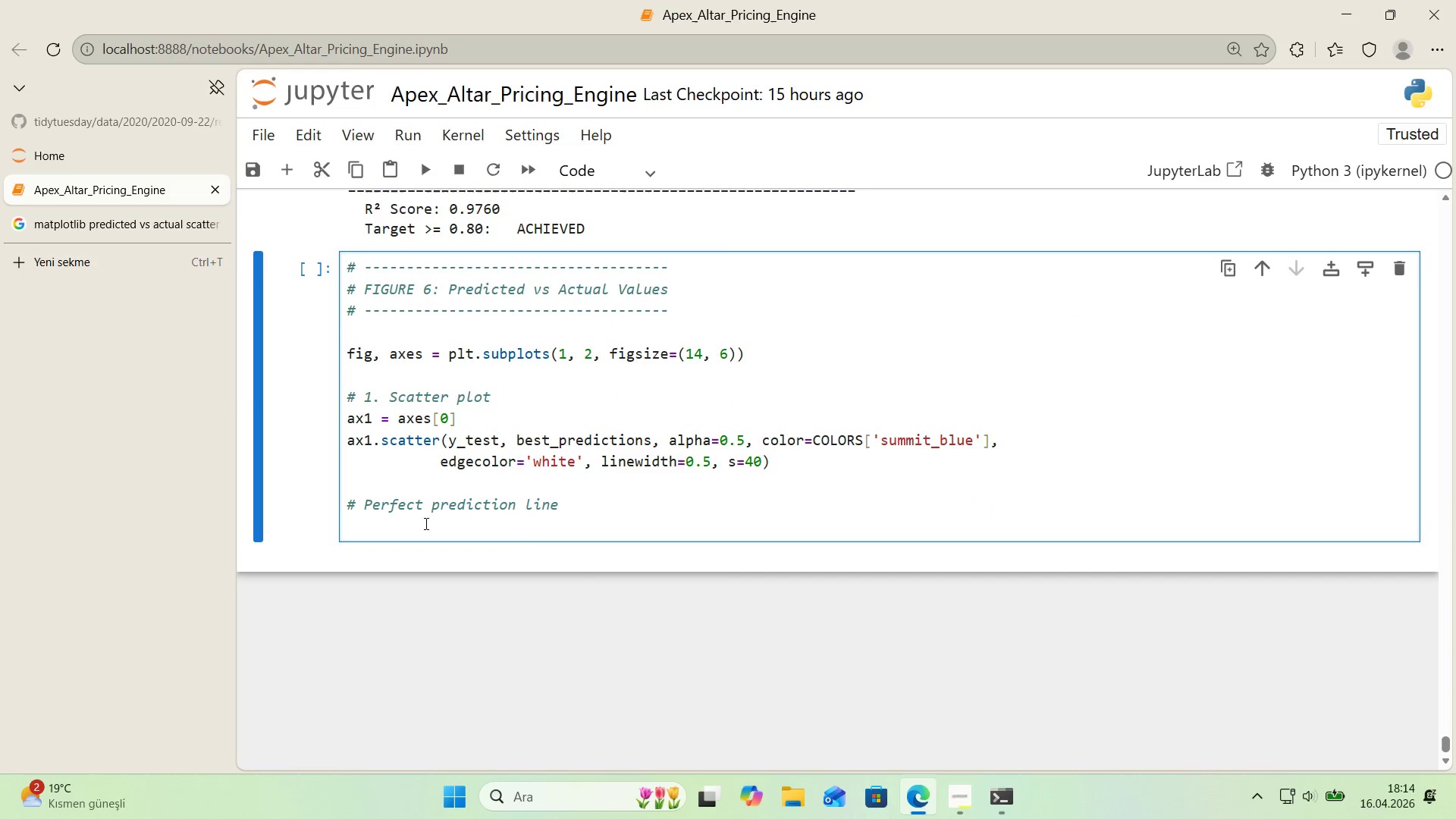 
left_click([425, 523])
 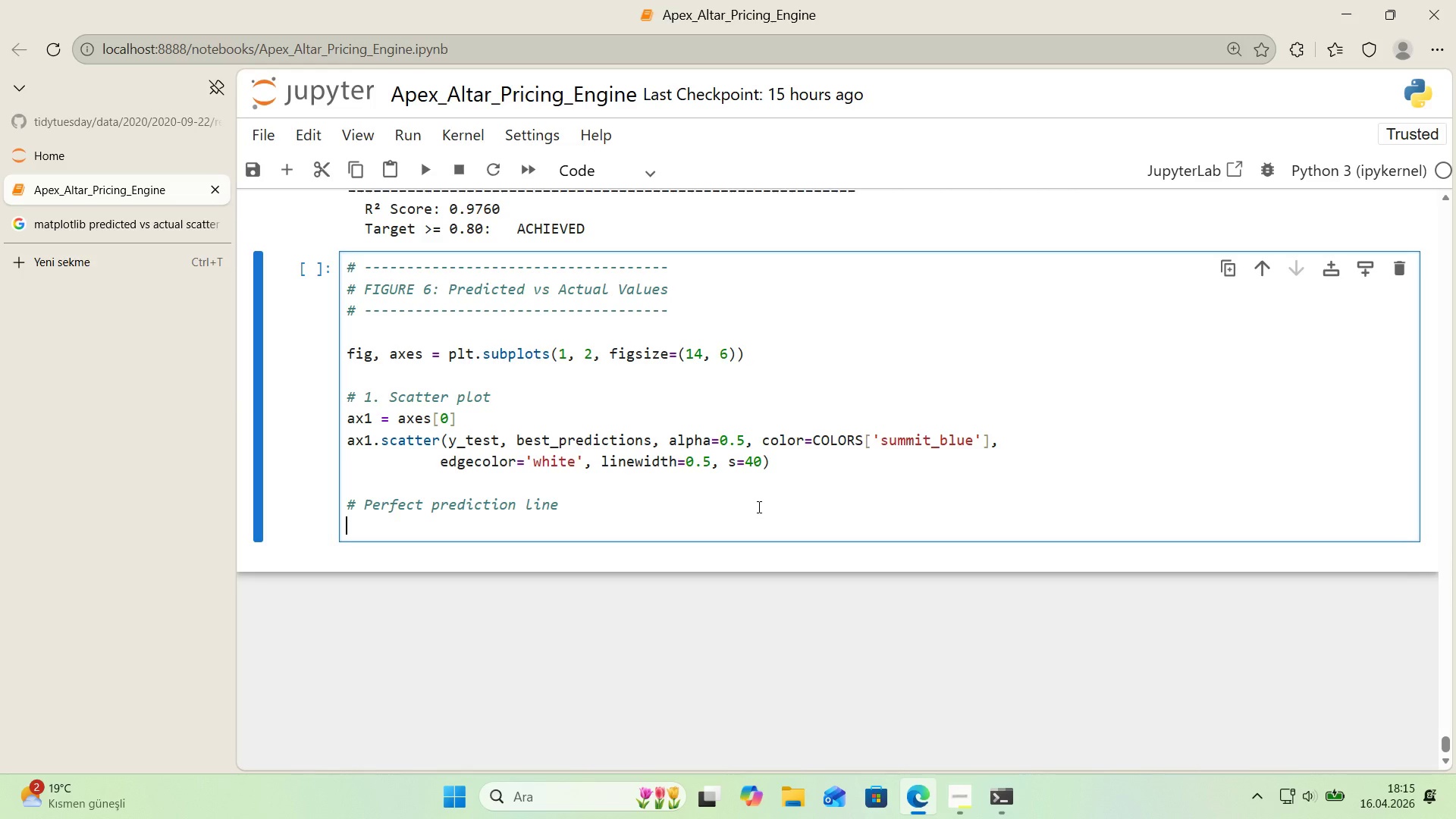 
type(max_val ) max*()
 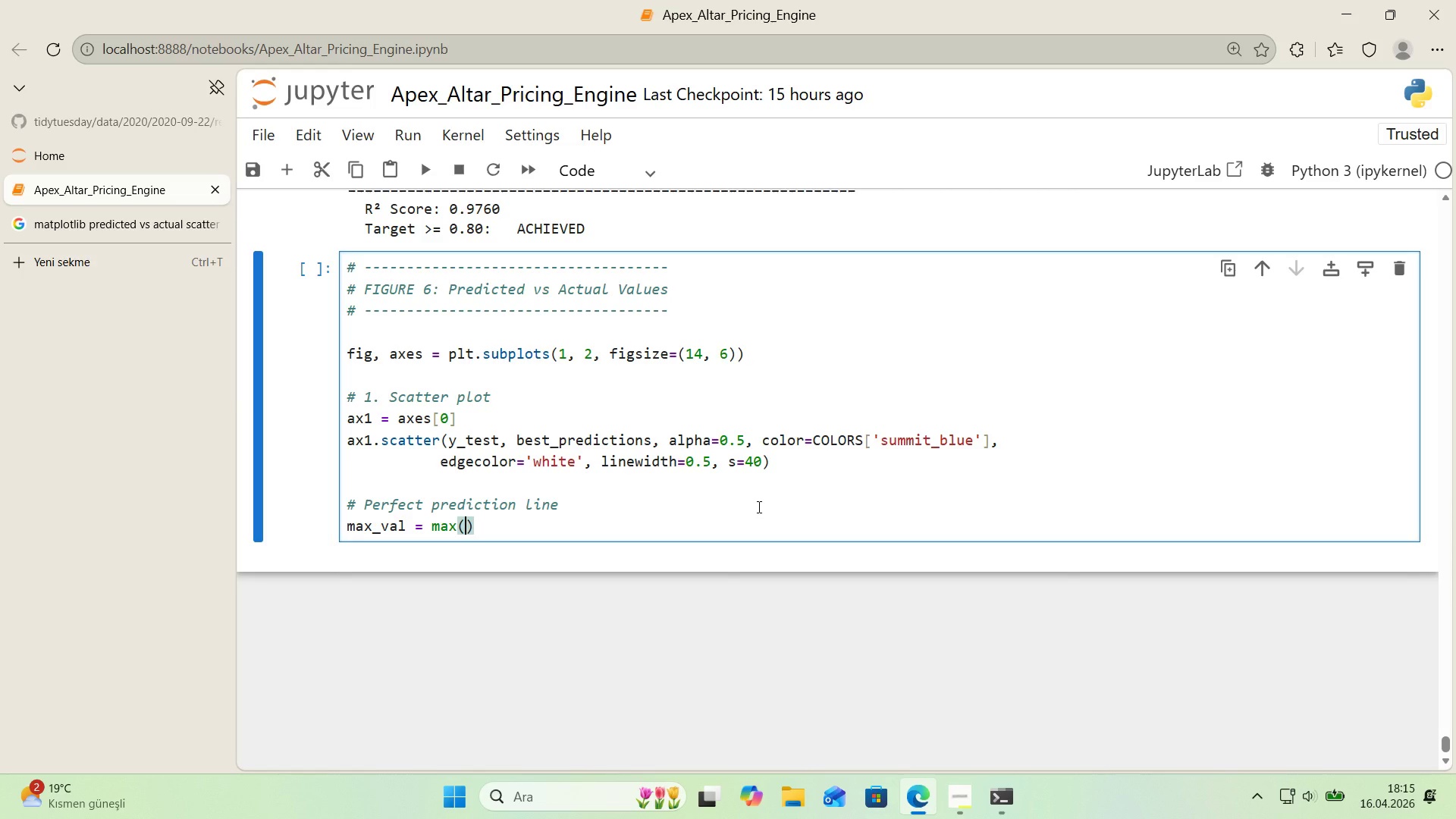 
 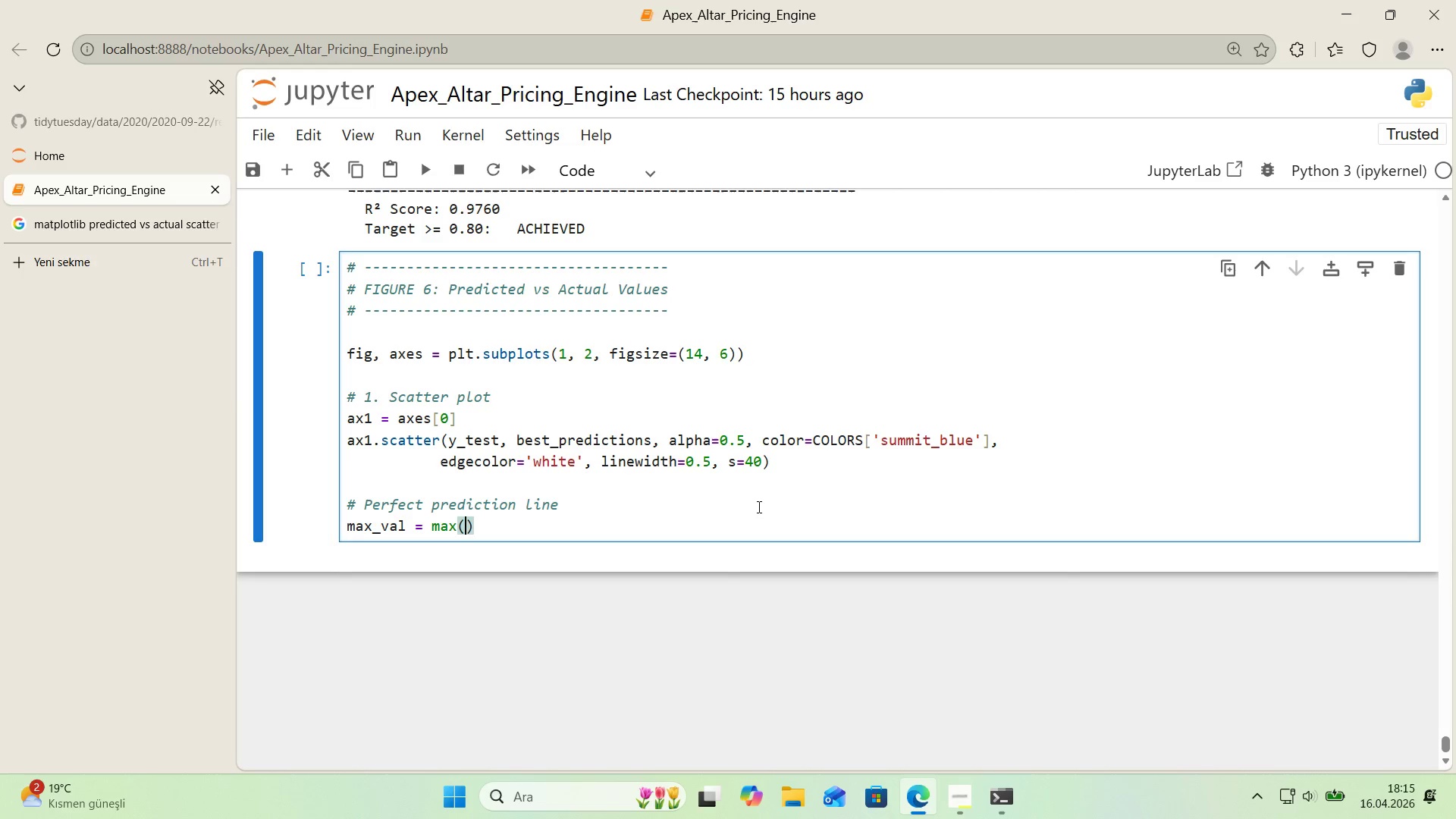 
key(ArrowLeft)
 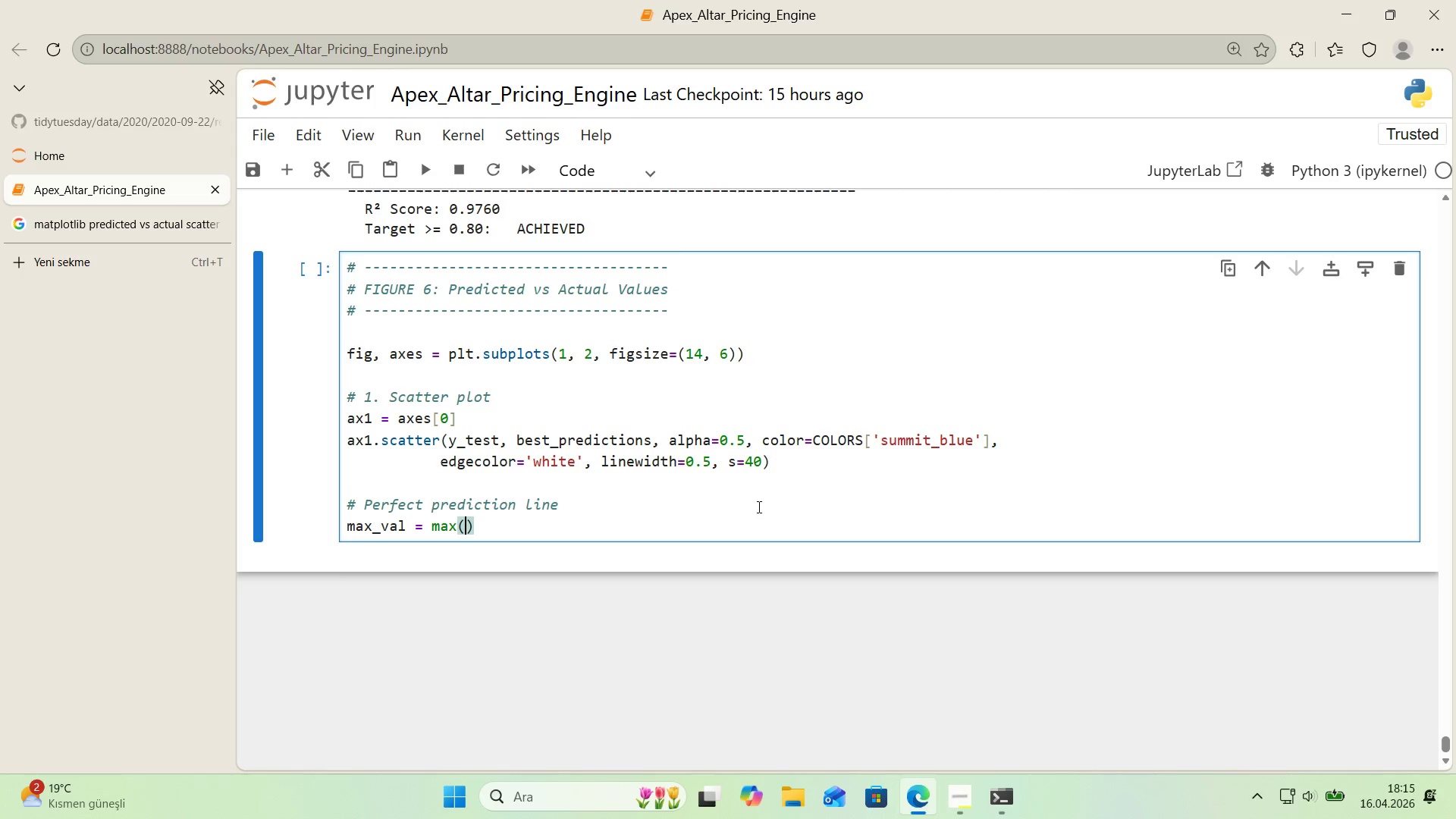 
type(y_test.max*(, max*()
 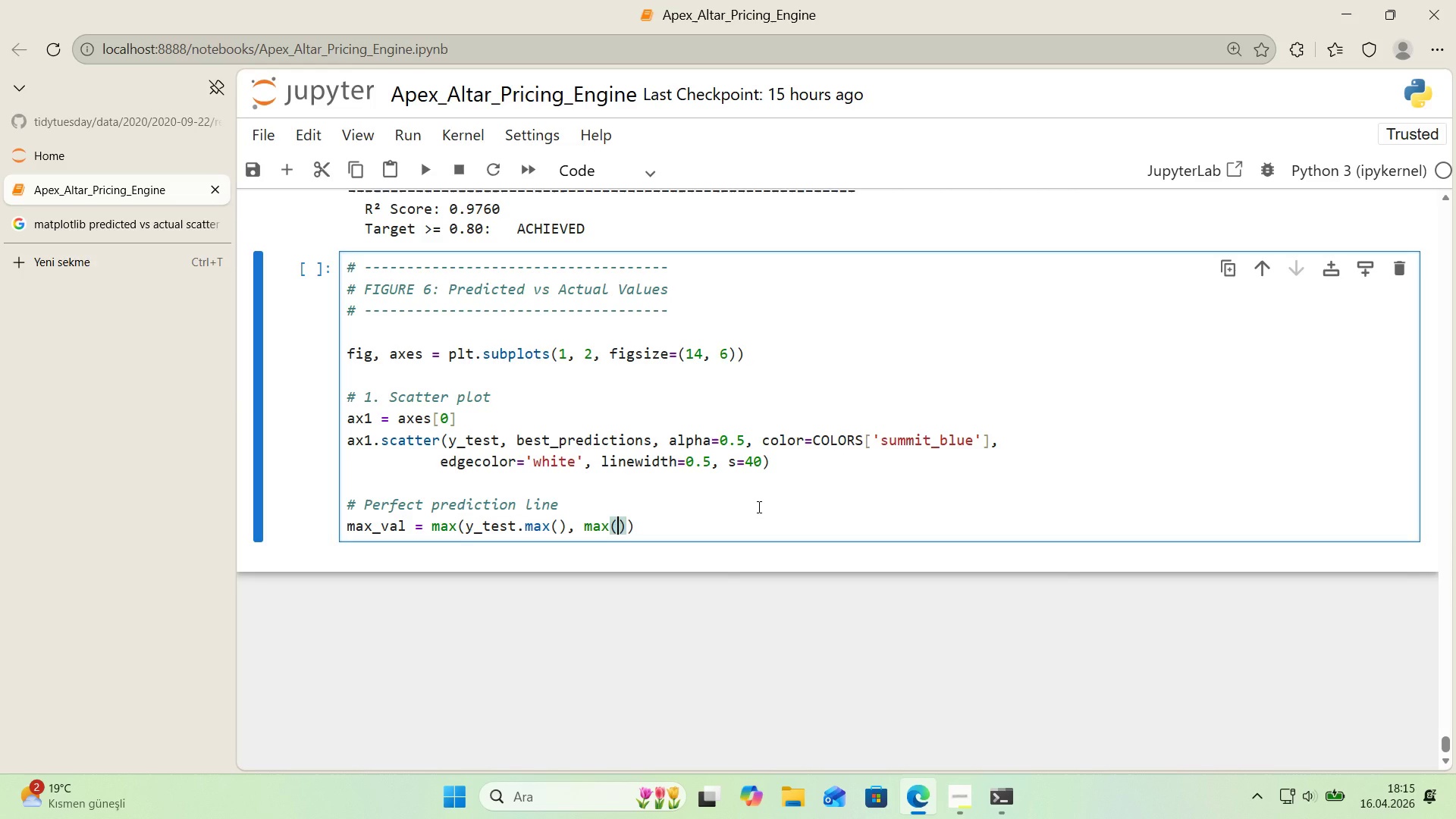 
 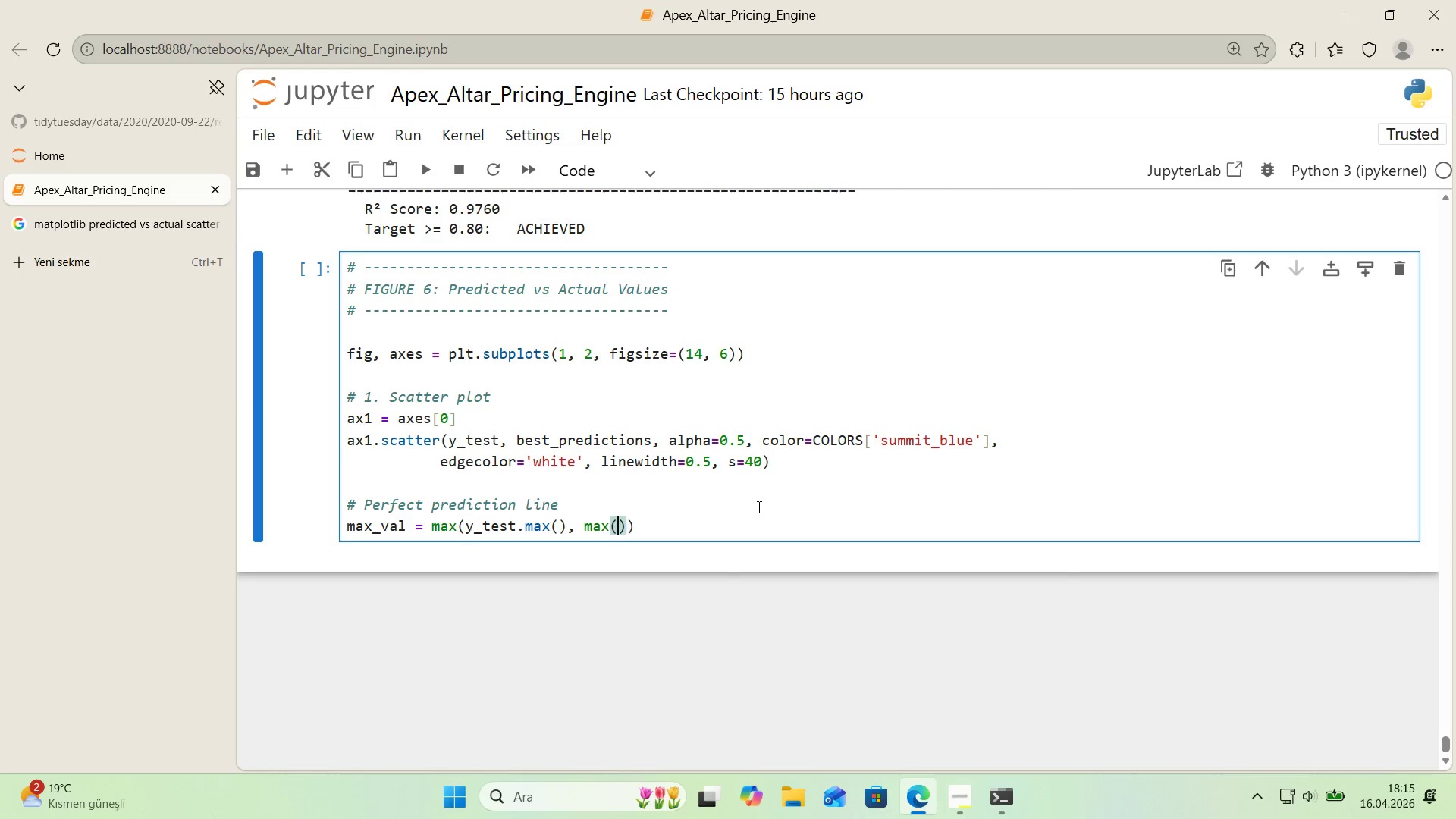 
key(ArrowLeft)
 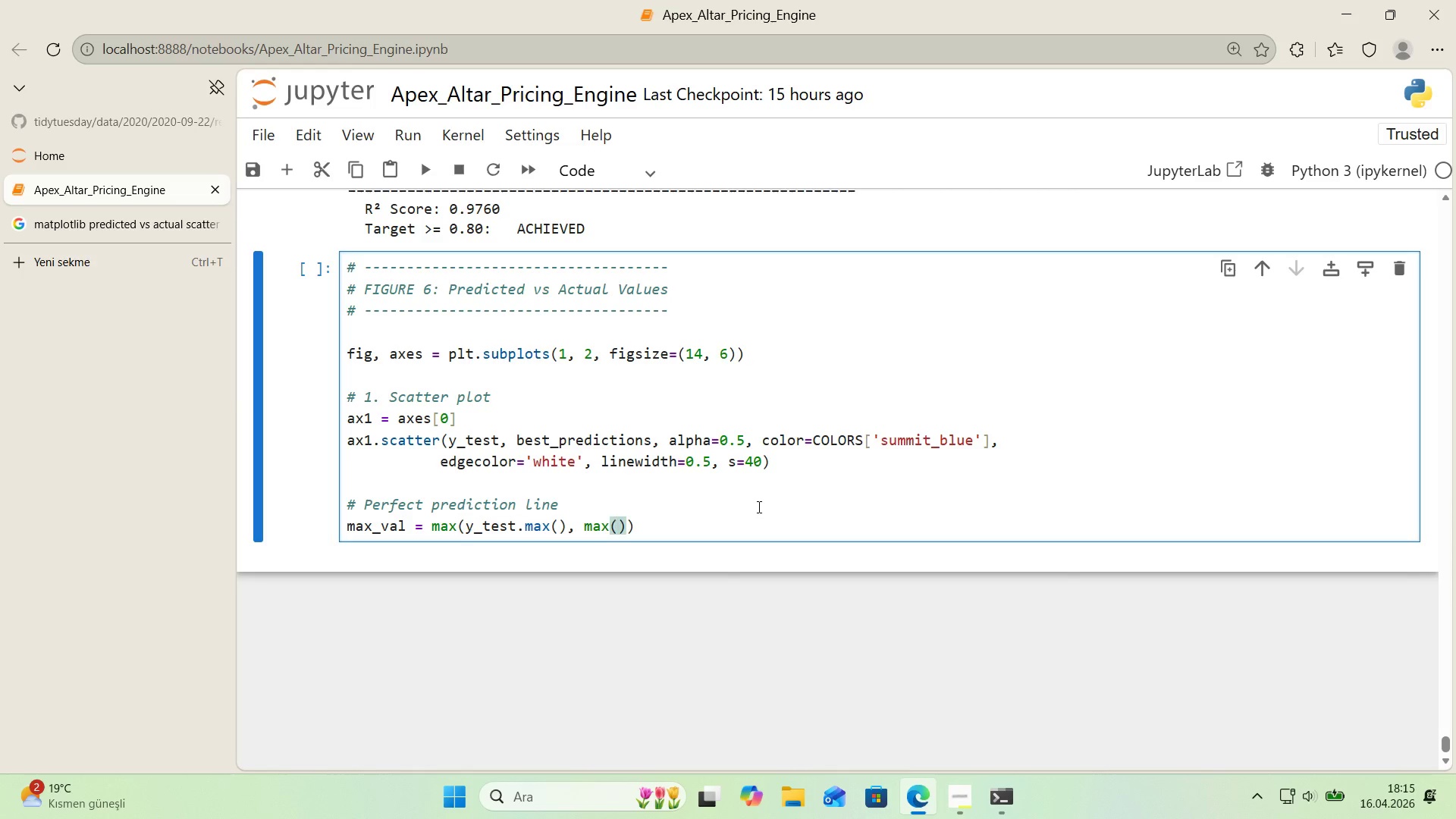 
type(best_pred'ct'ons)
 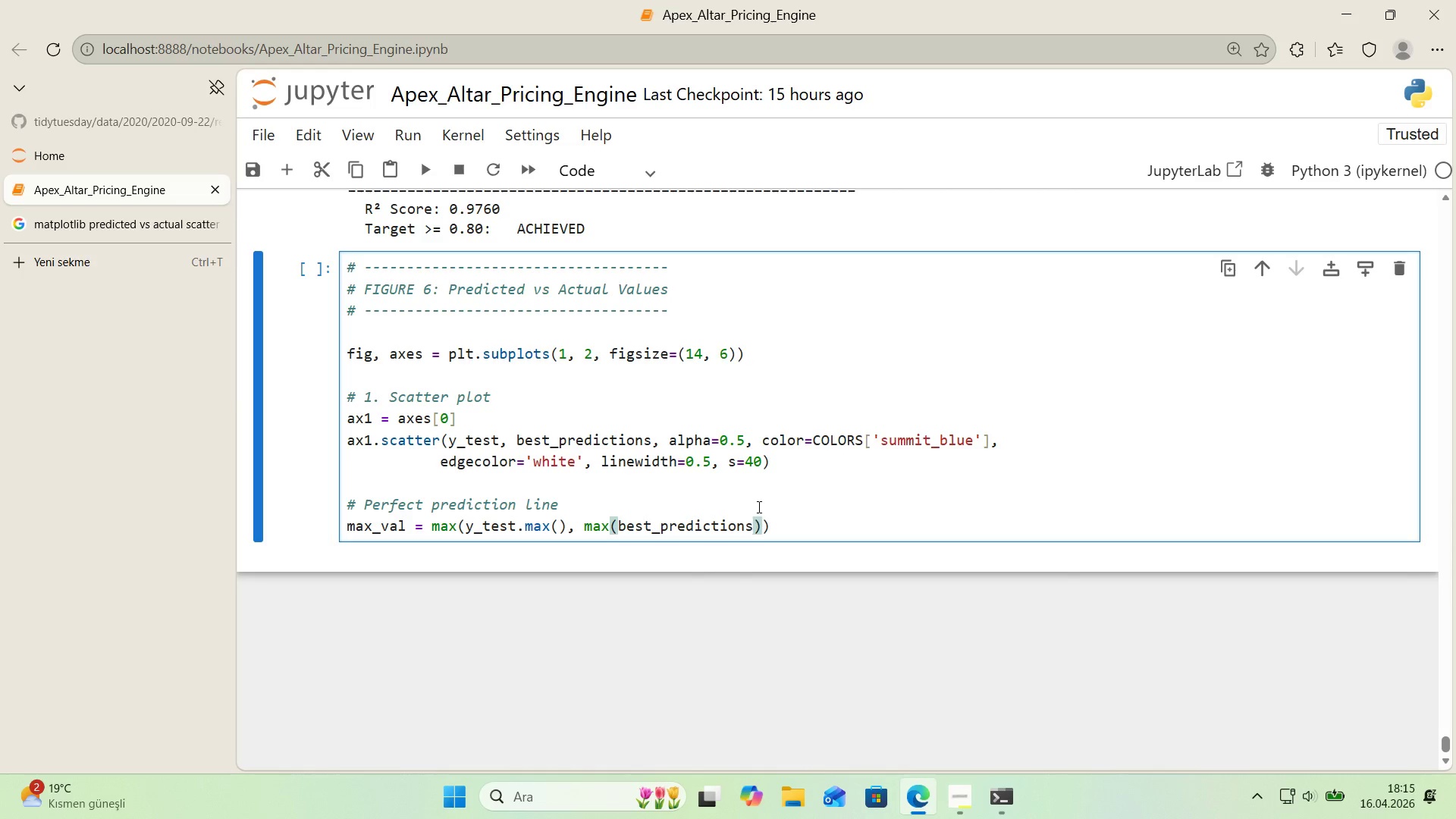 
key(ArrowRight)
 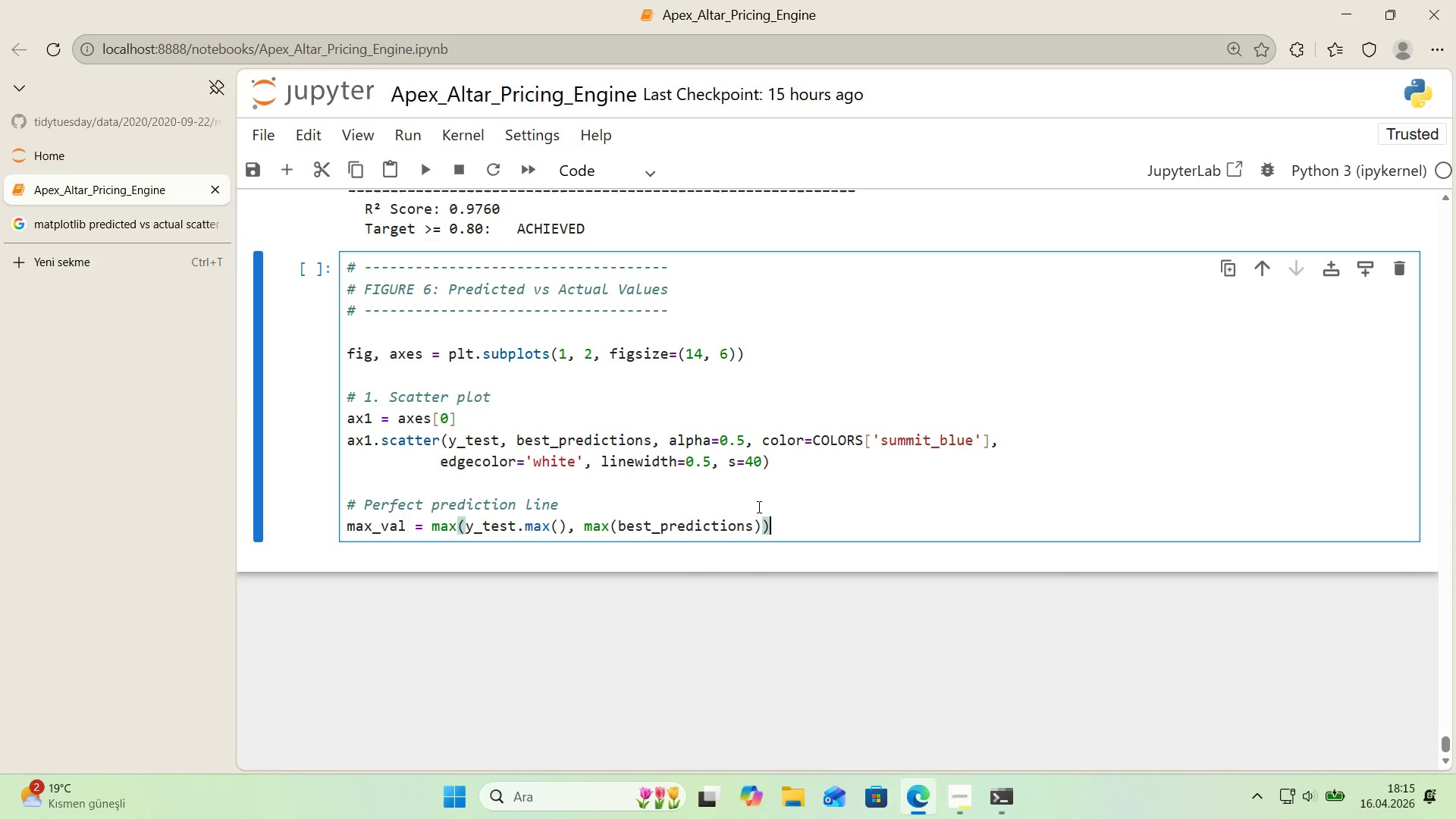 
key(ArrowRight)
 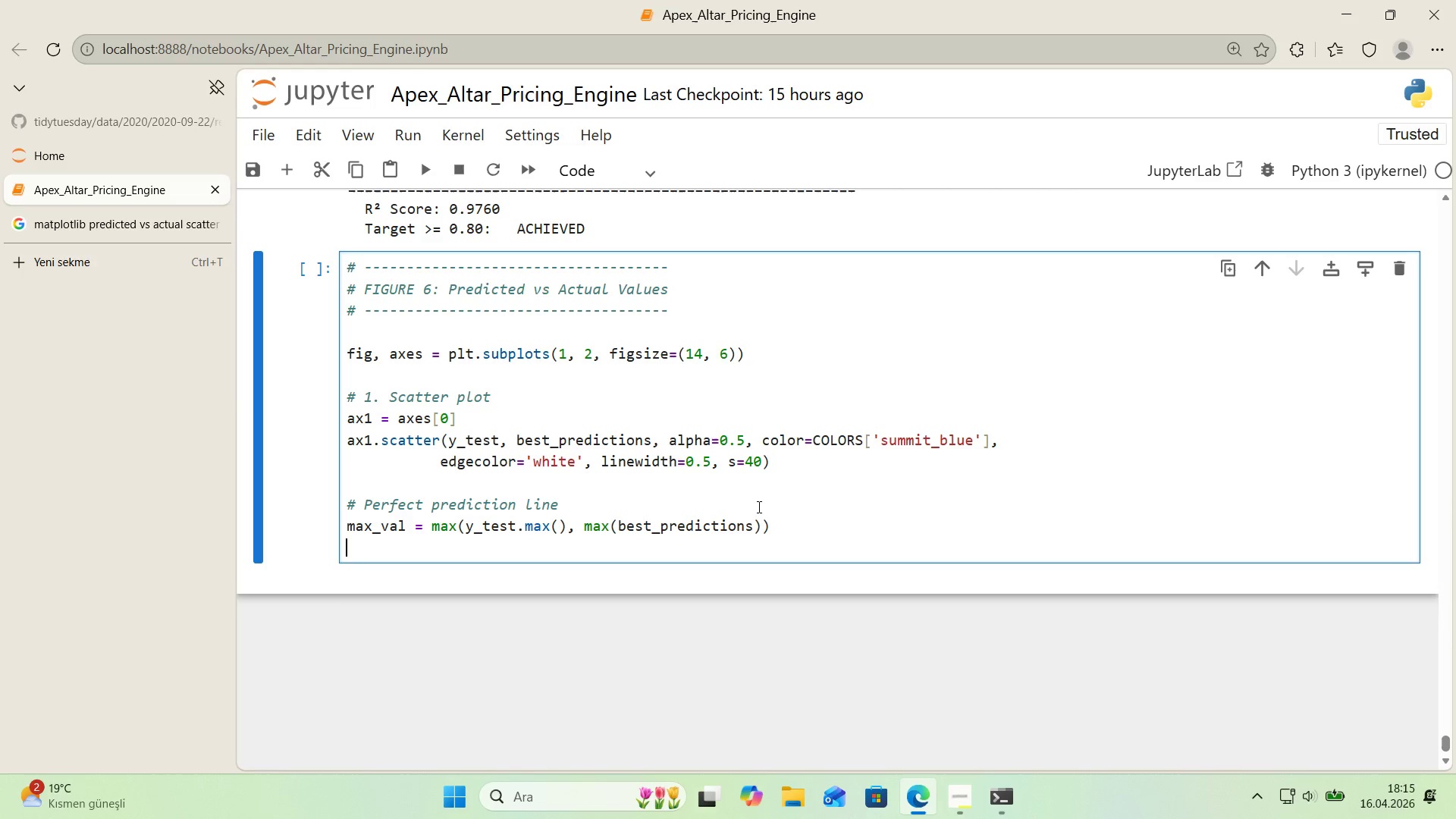 
key(Enter)
 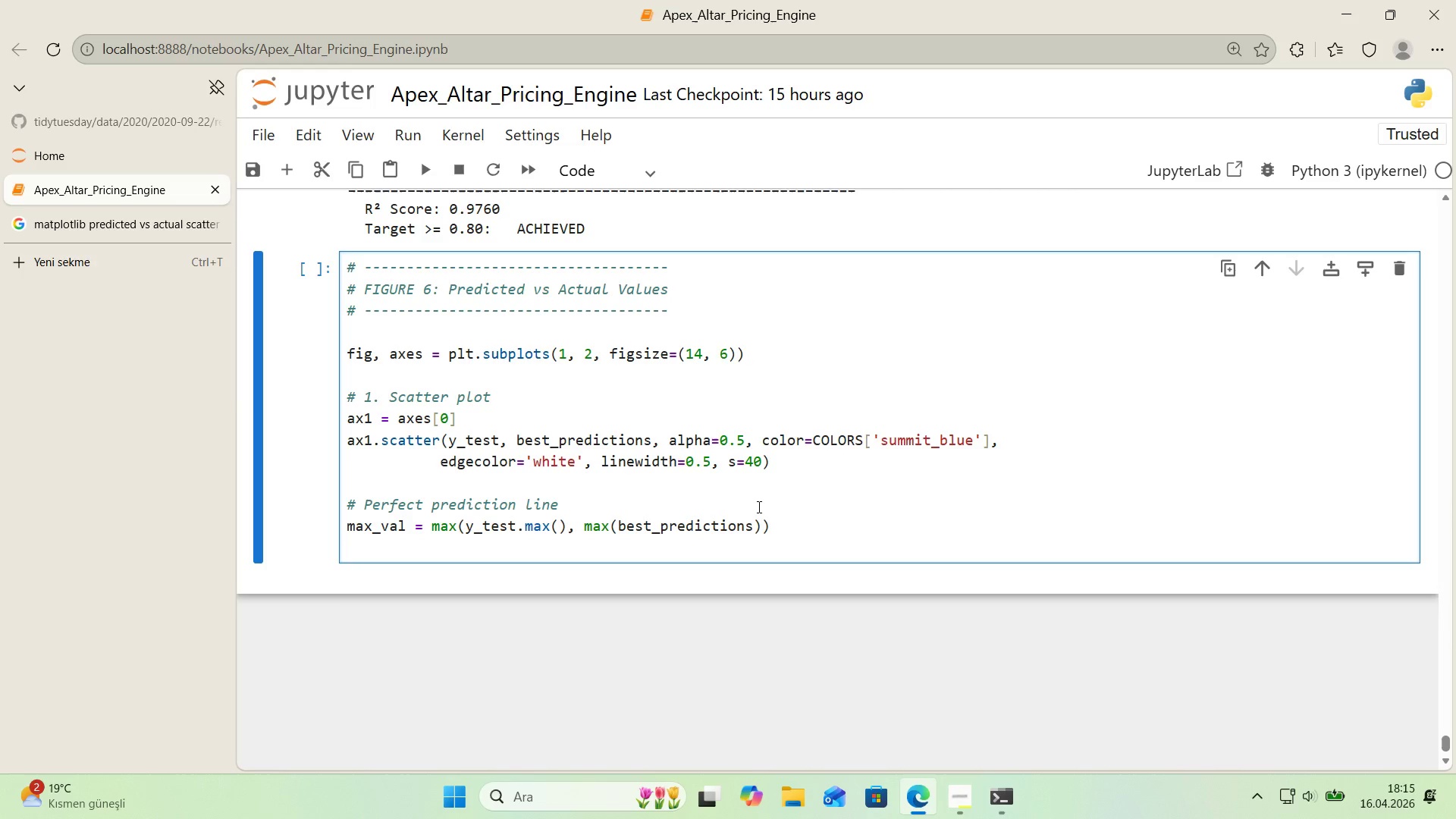 
type(m'n_val ) m'n*()
 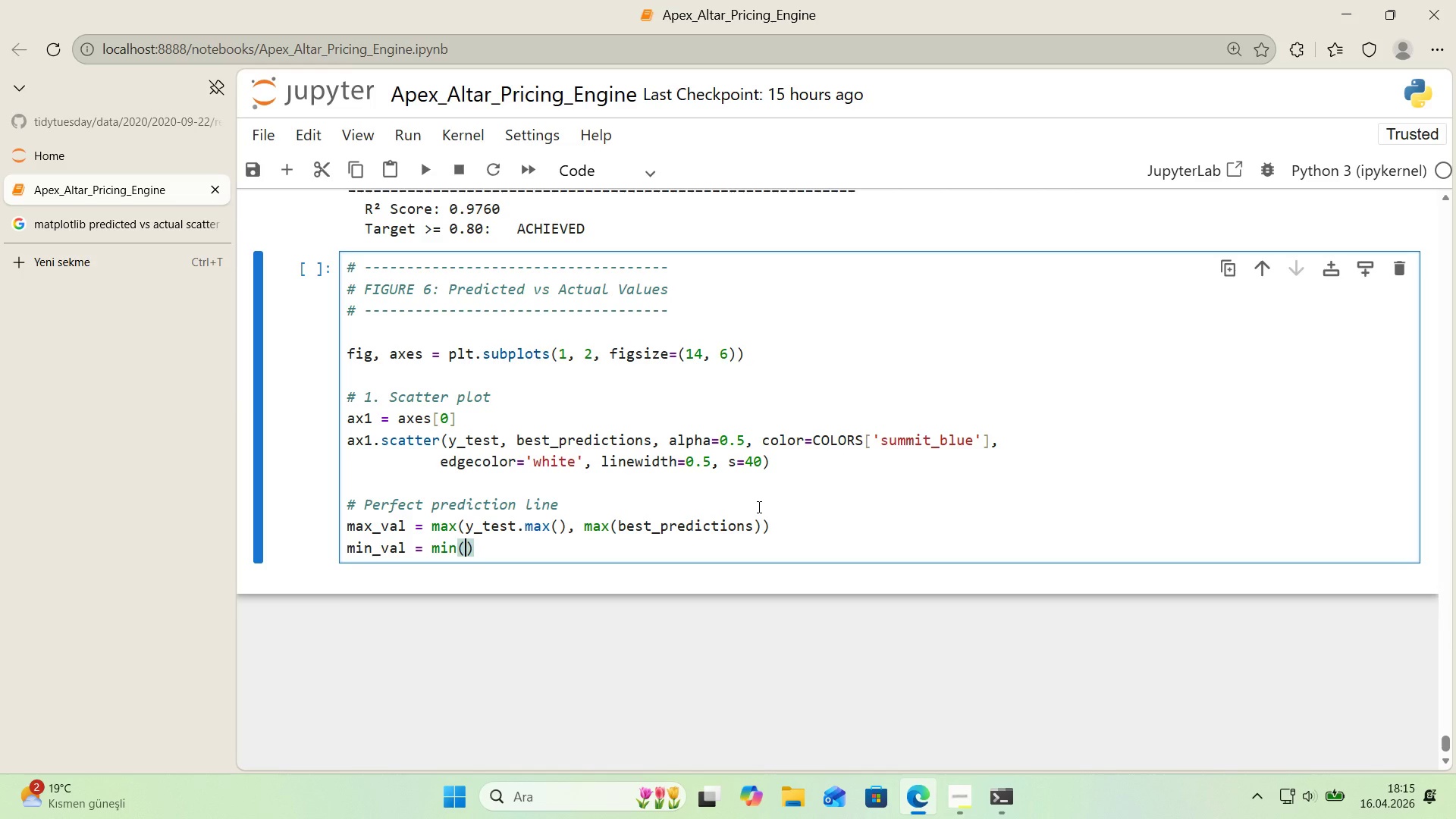 
 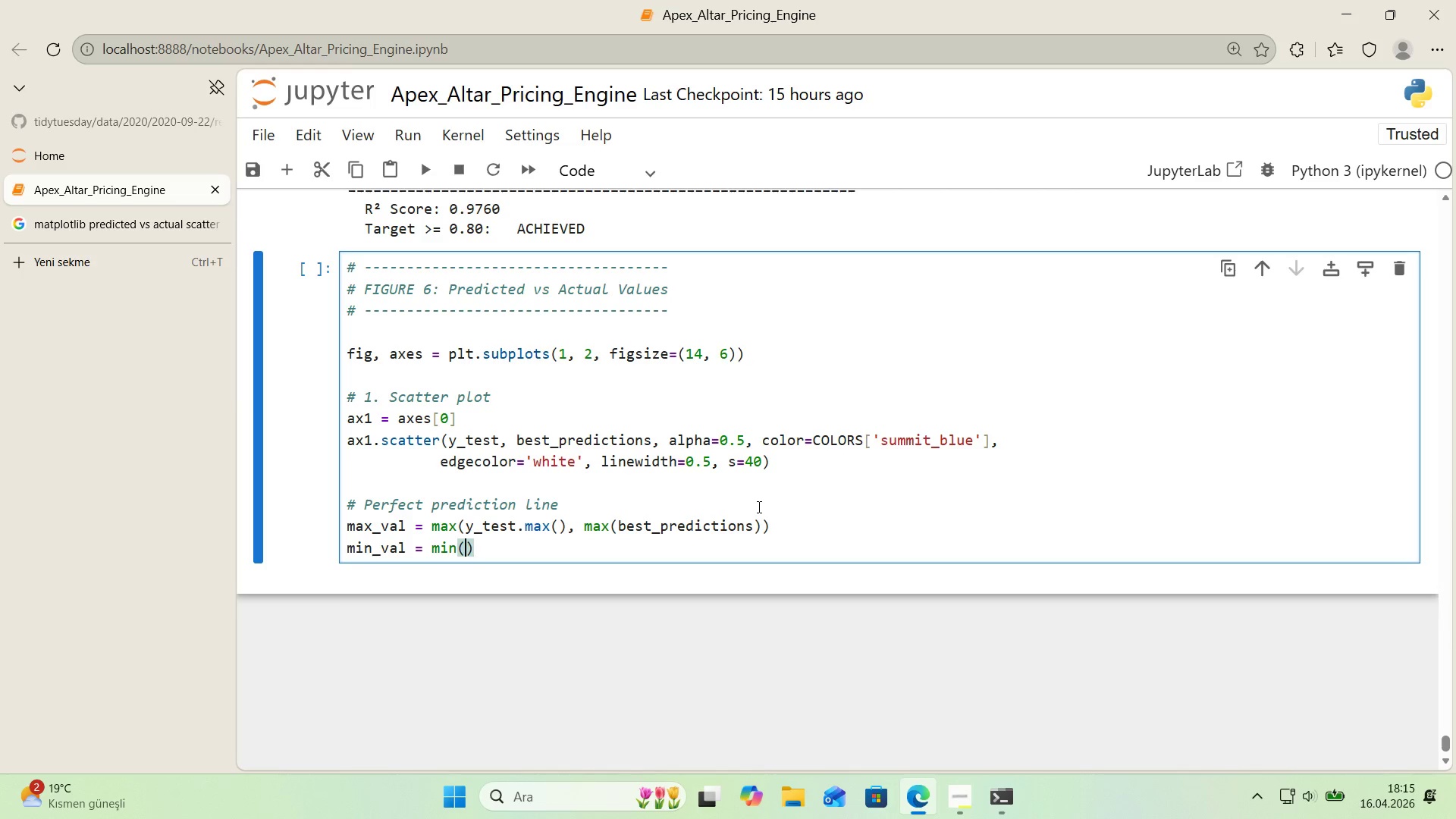 
key(ArrowLeft)
 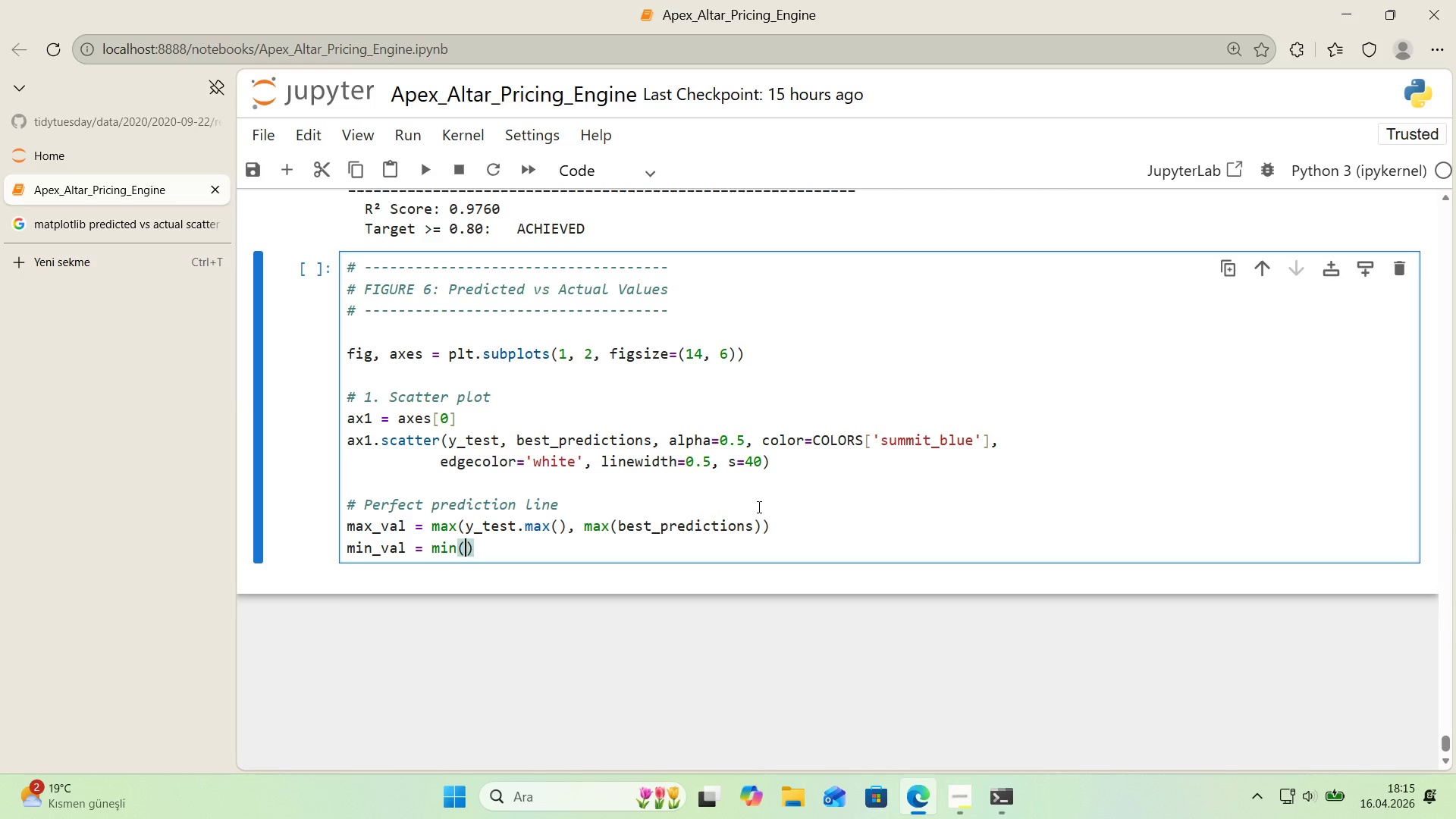 
type(y_test.m'n*(, m'n*()
 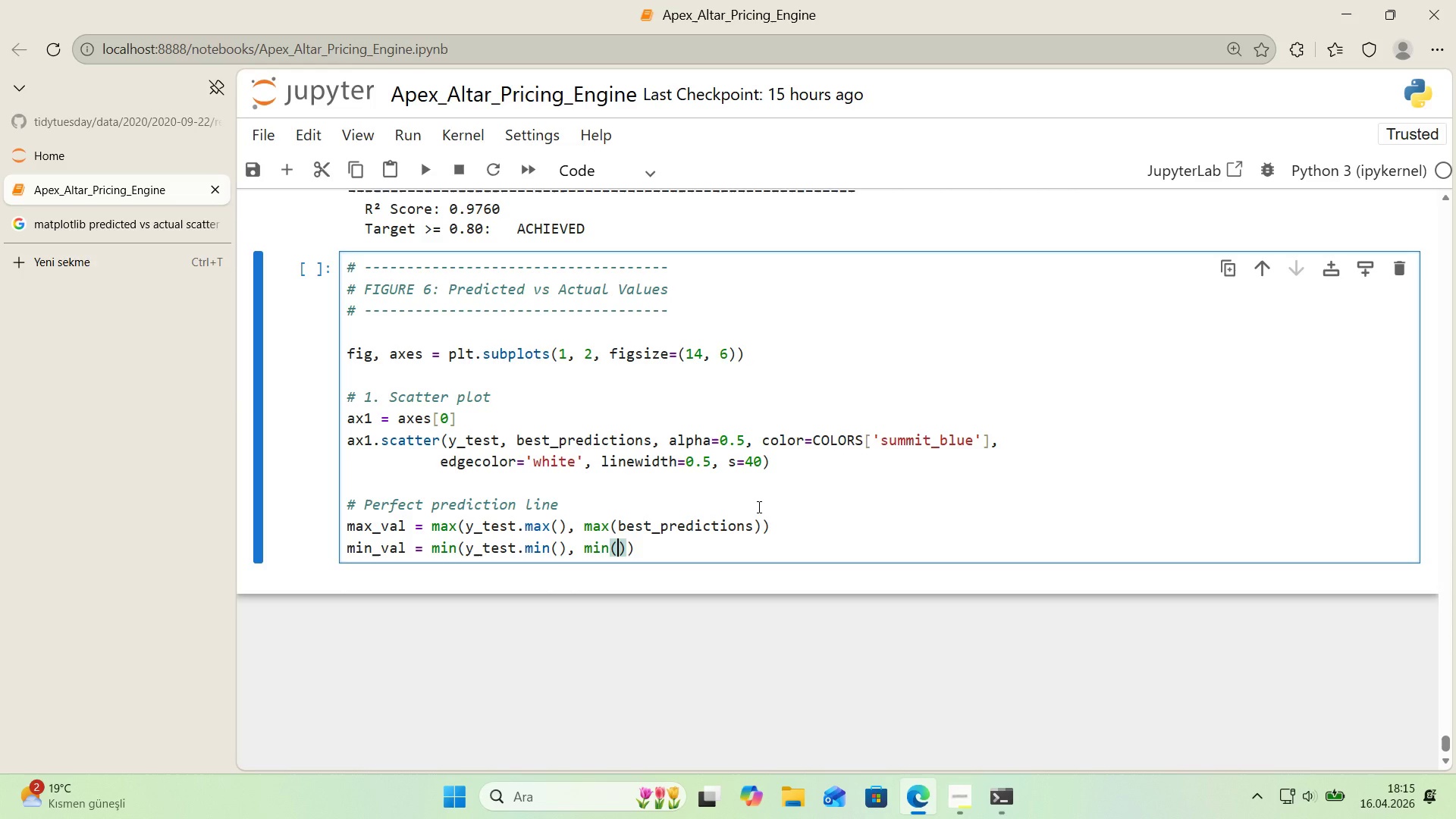 
 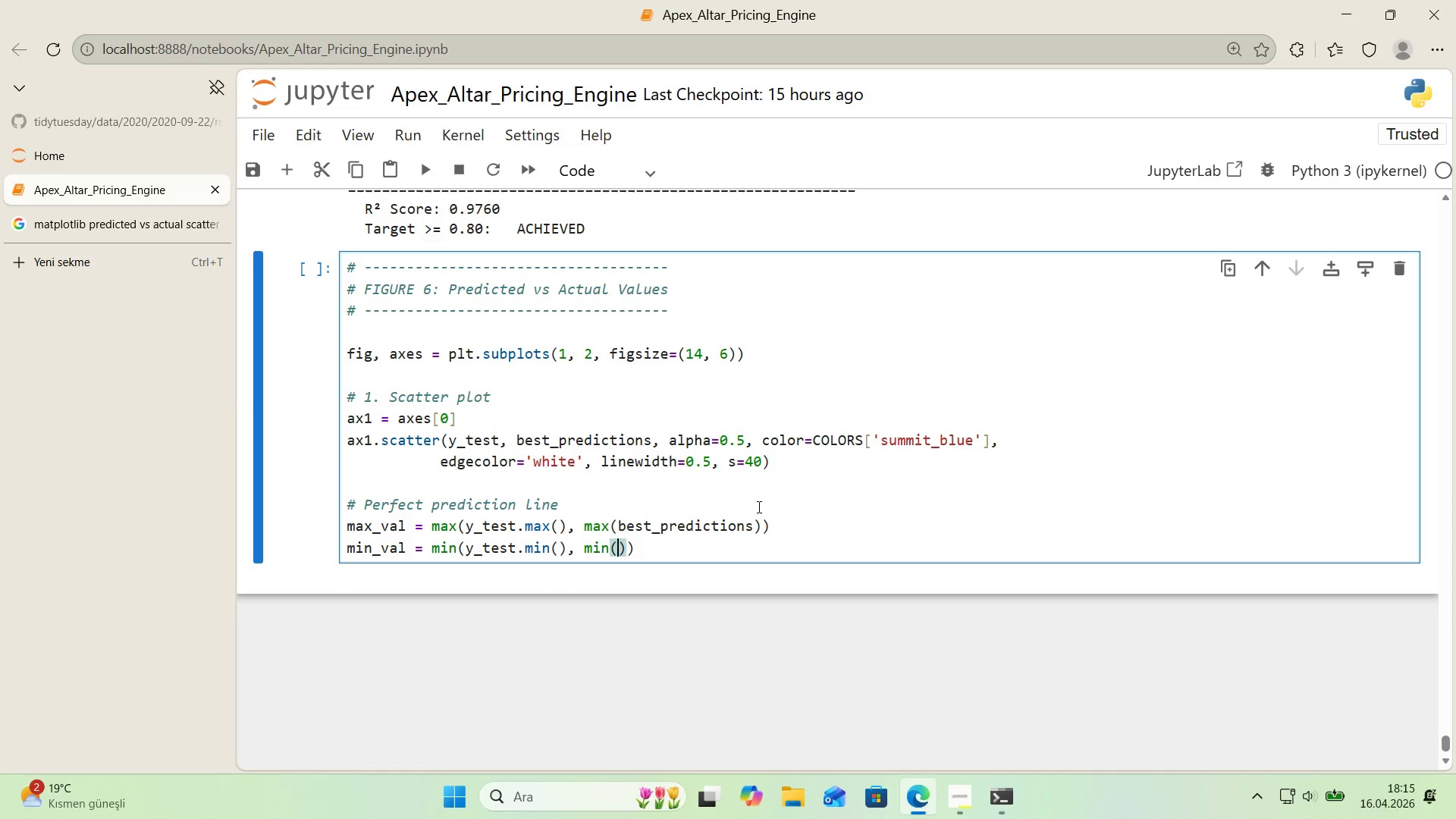 
key(ArrowLeft)
 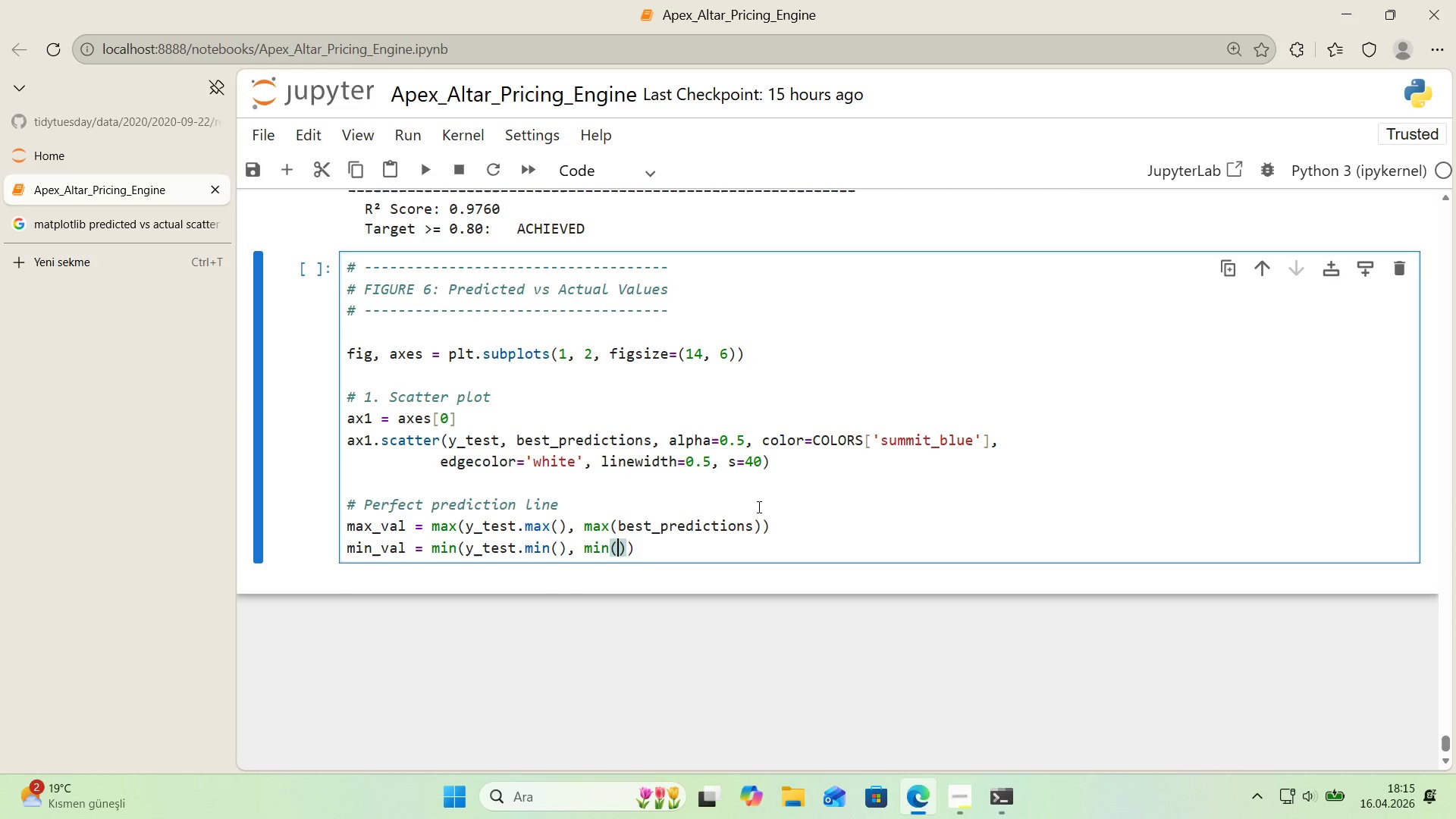 
type(best_pred'ct'ons)
 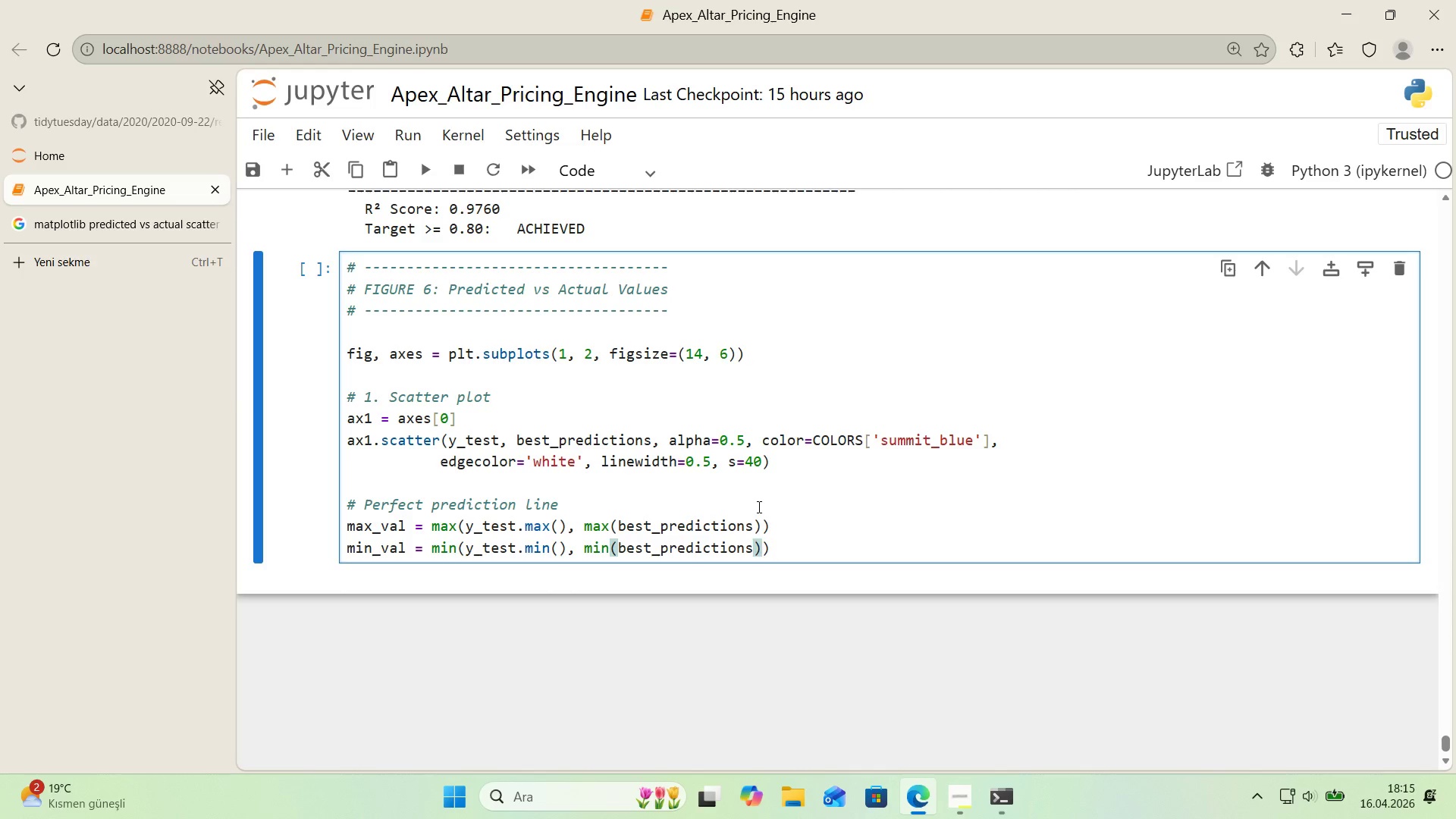 
key(ArrowRight)
 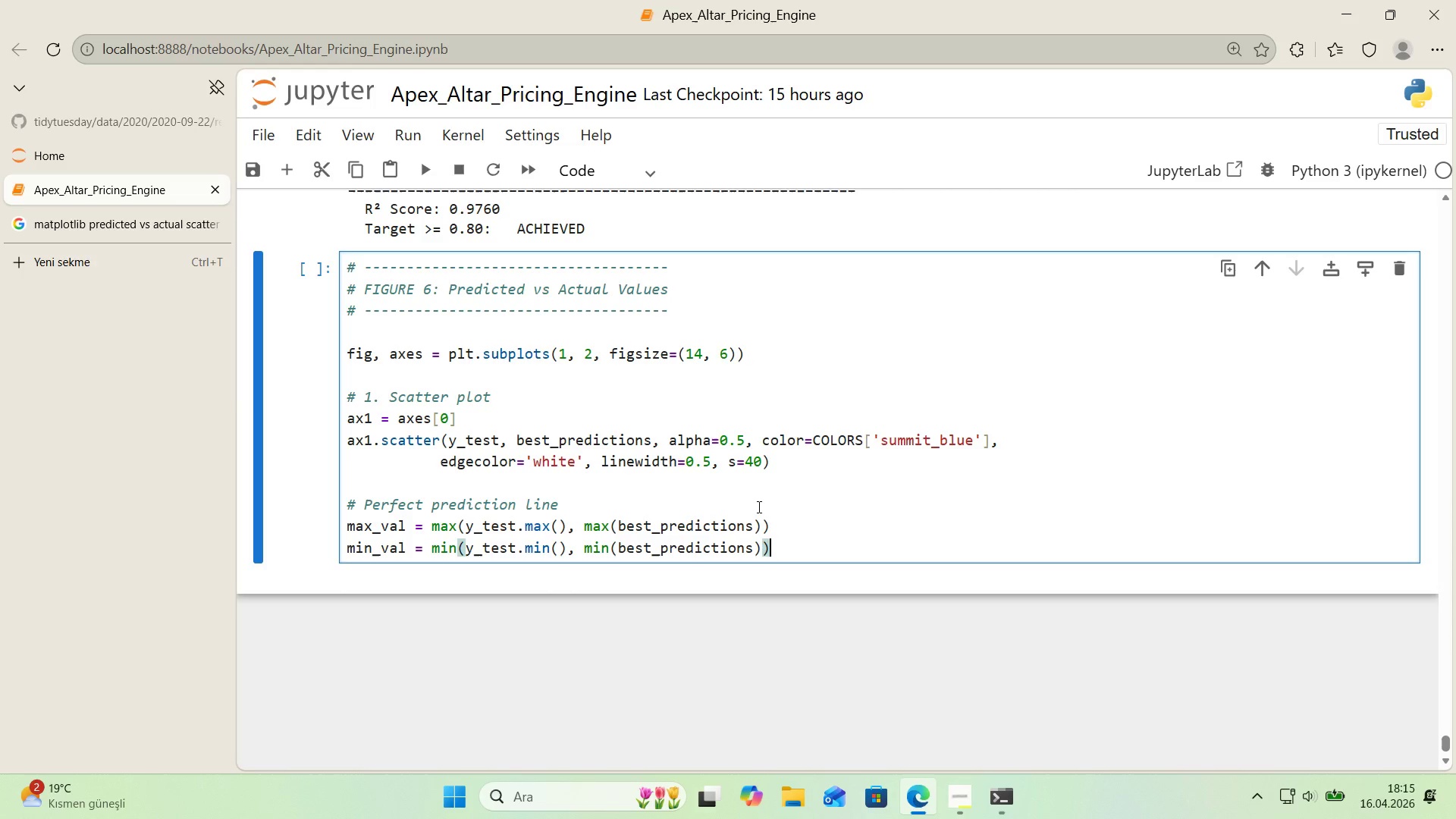 
key(ArrowRight)
 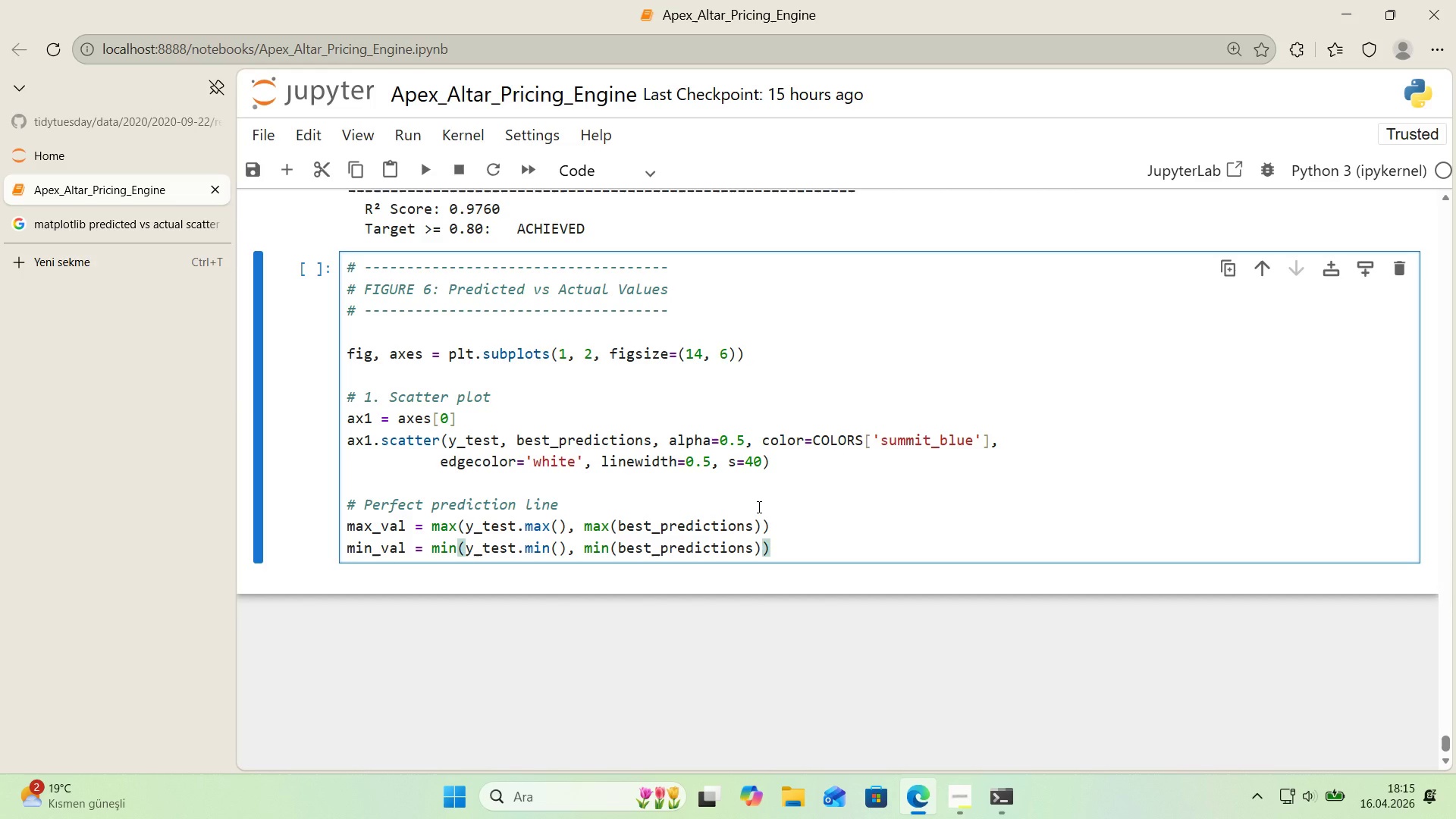 
key(Enter)
 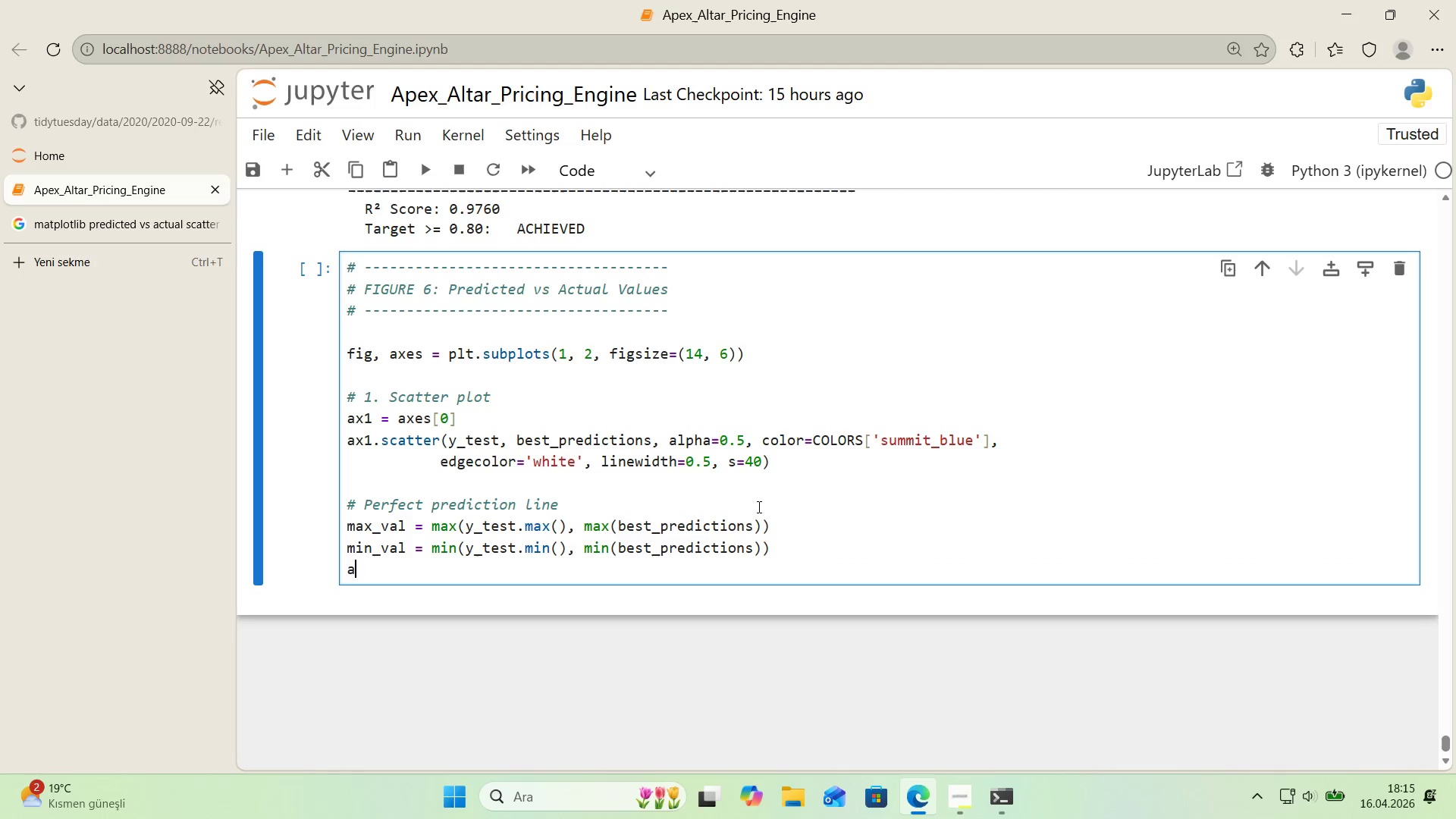 
type(ax1.plot*()
 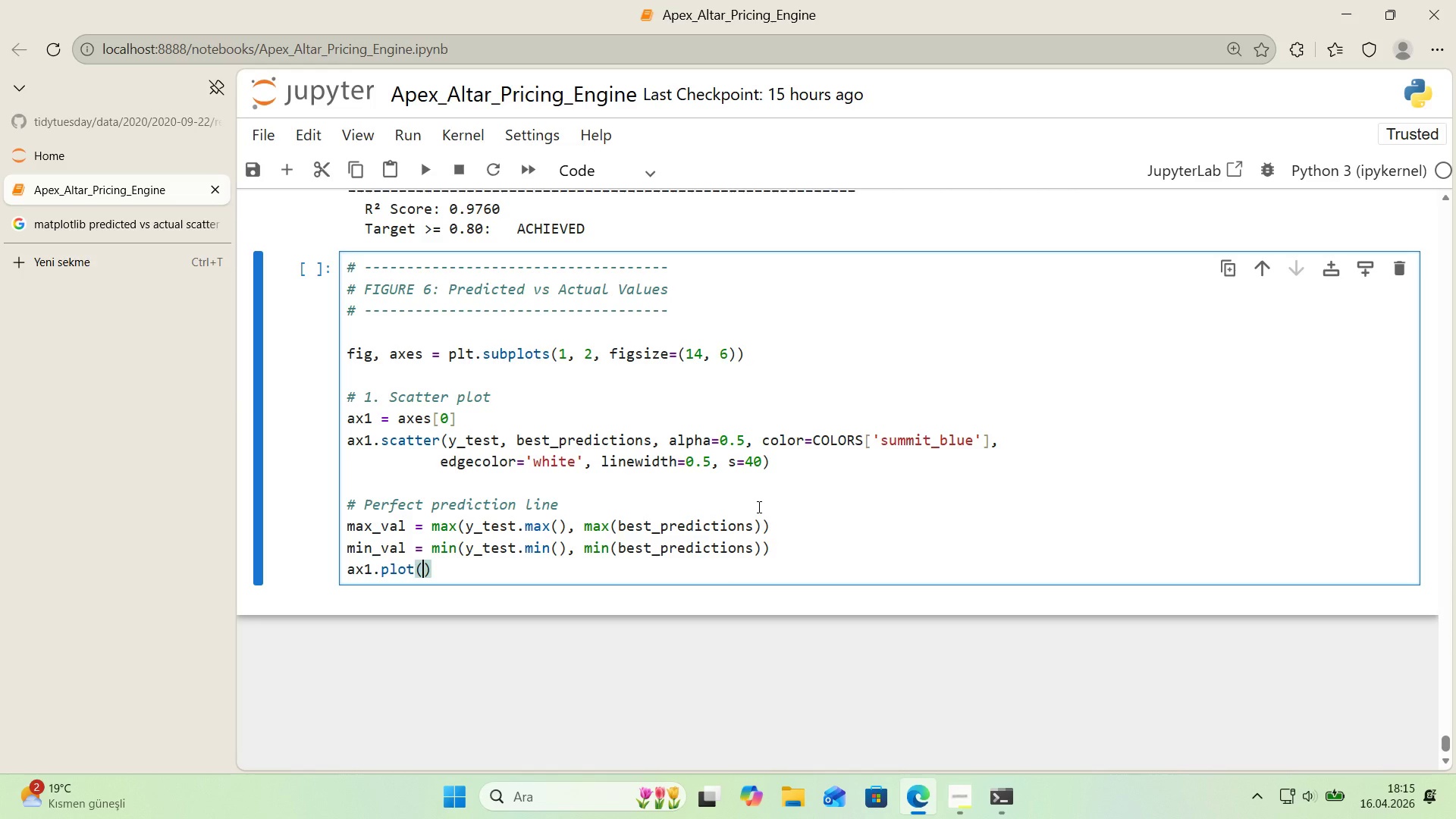 
 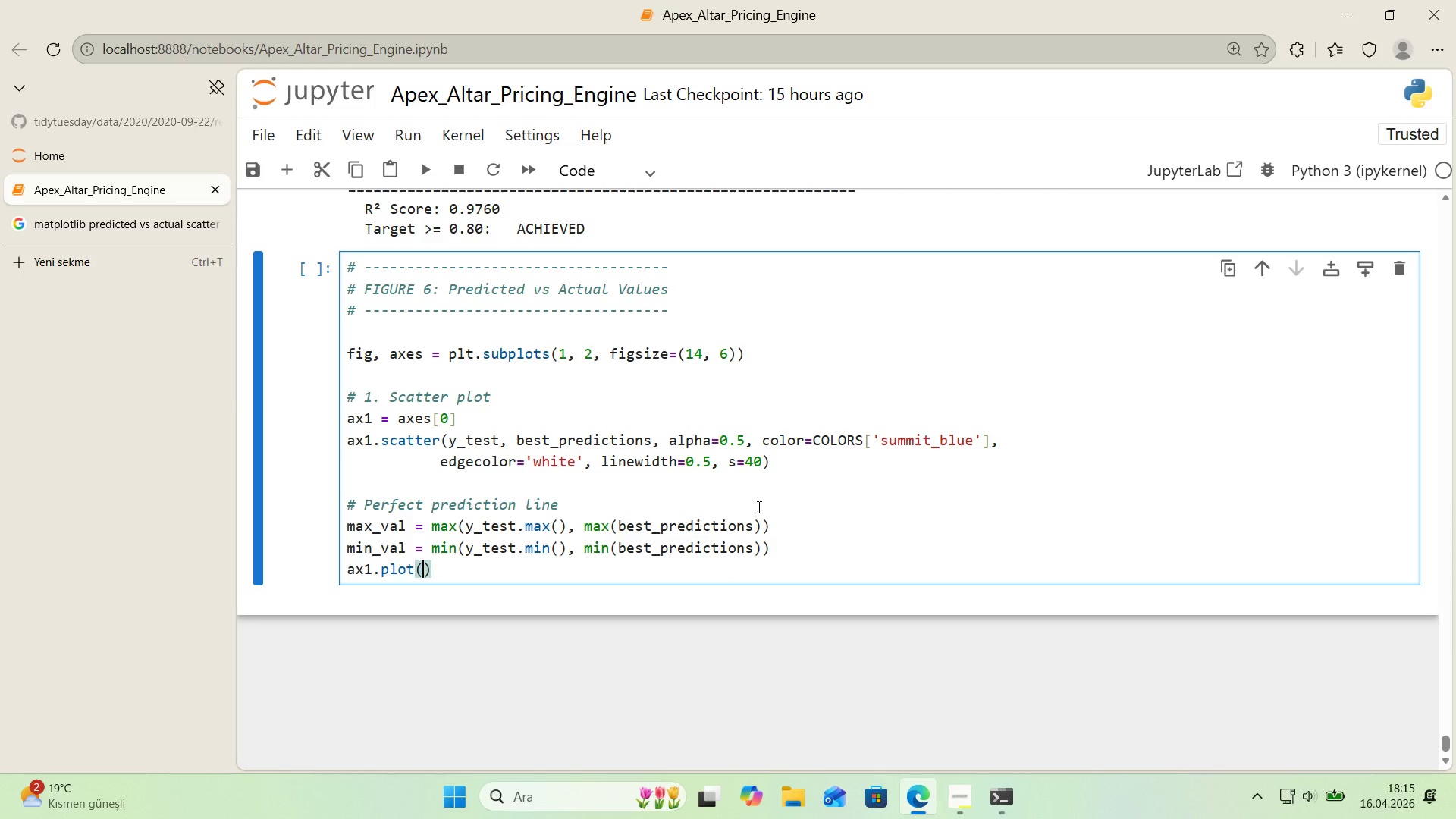 
key(ArrowLeft)
 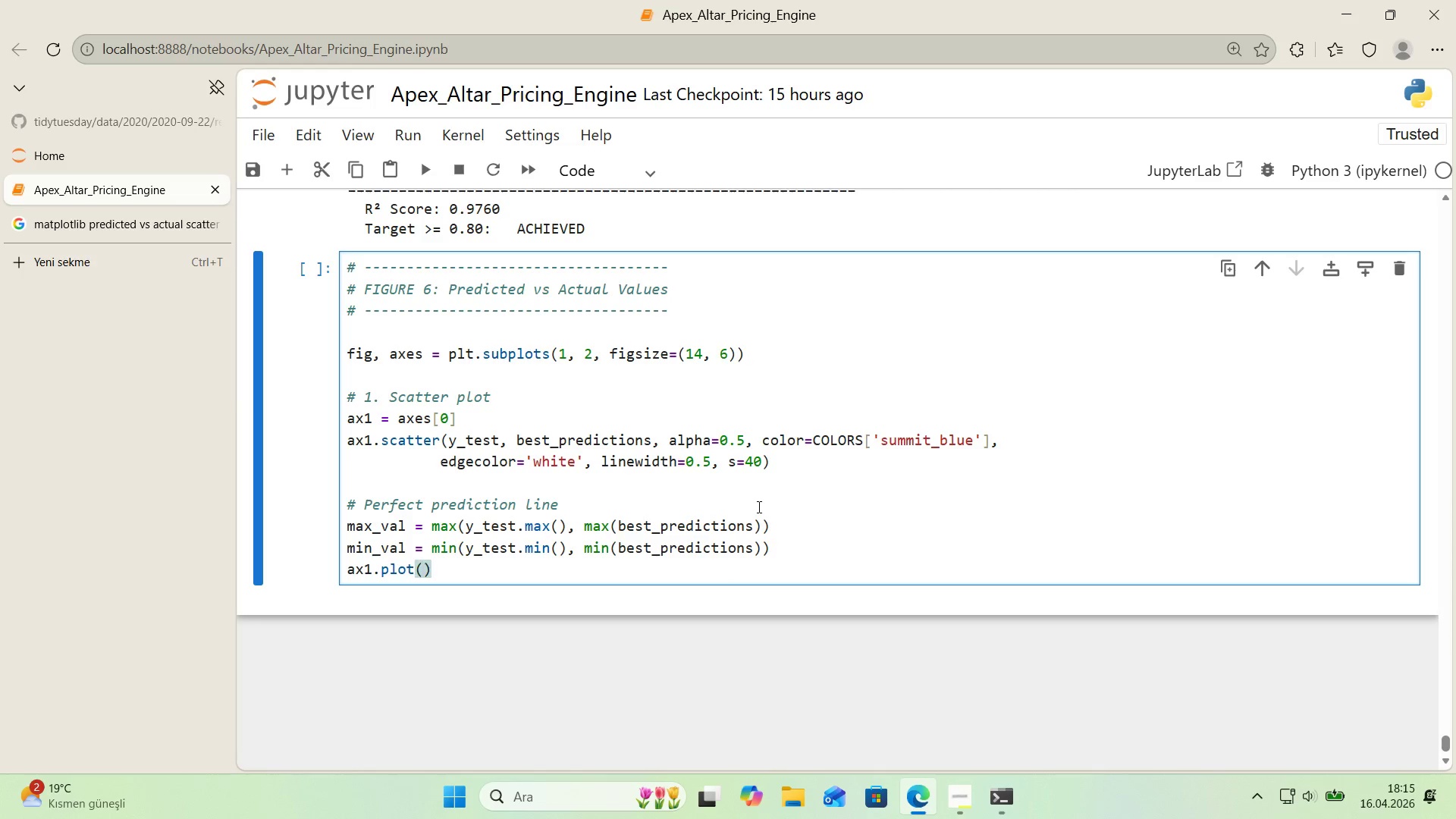 
type(m'n_val, max_val)
 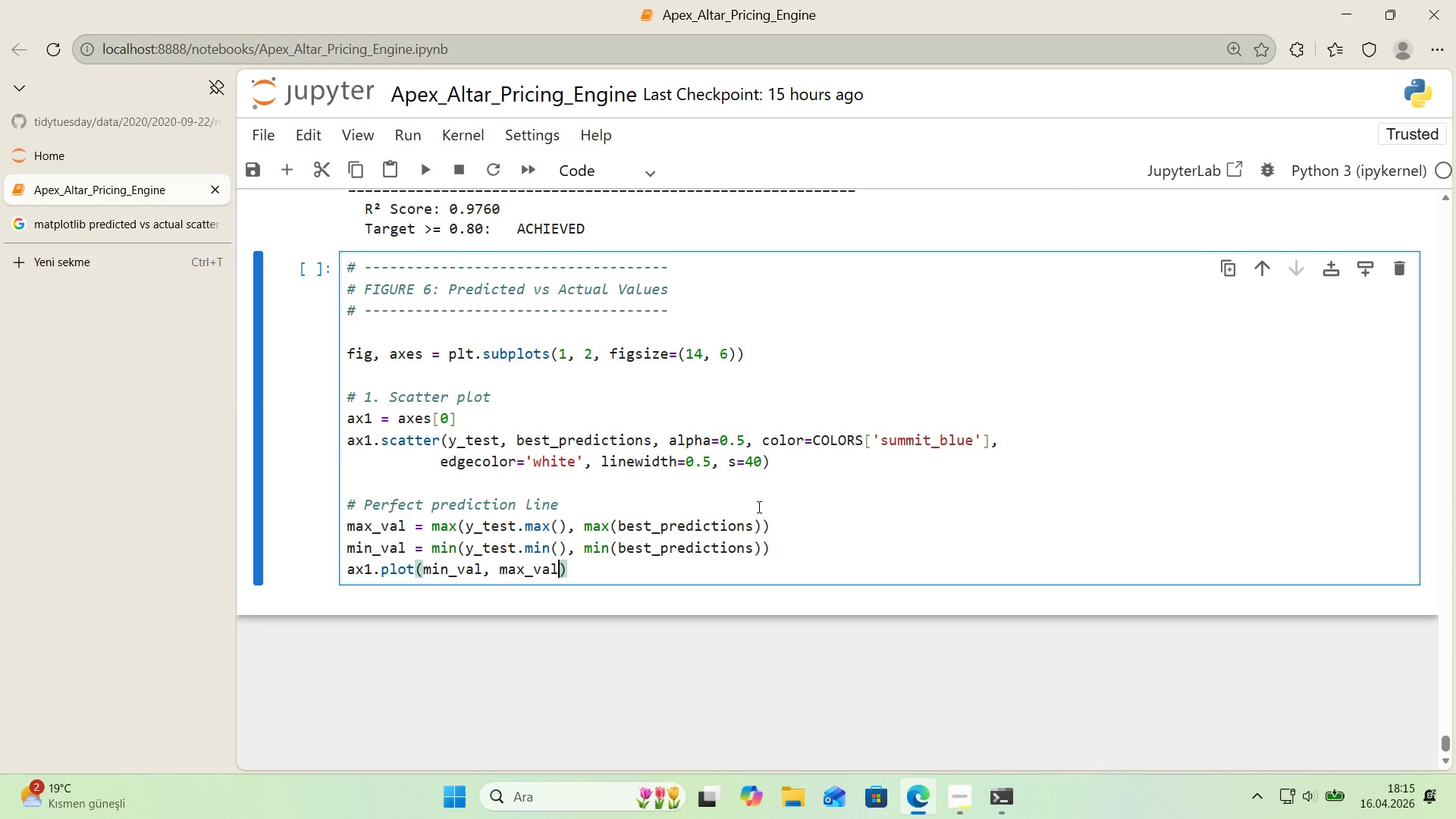 
key(ArrowRight)
 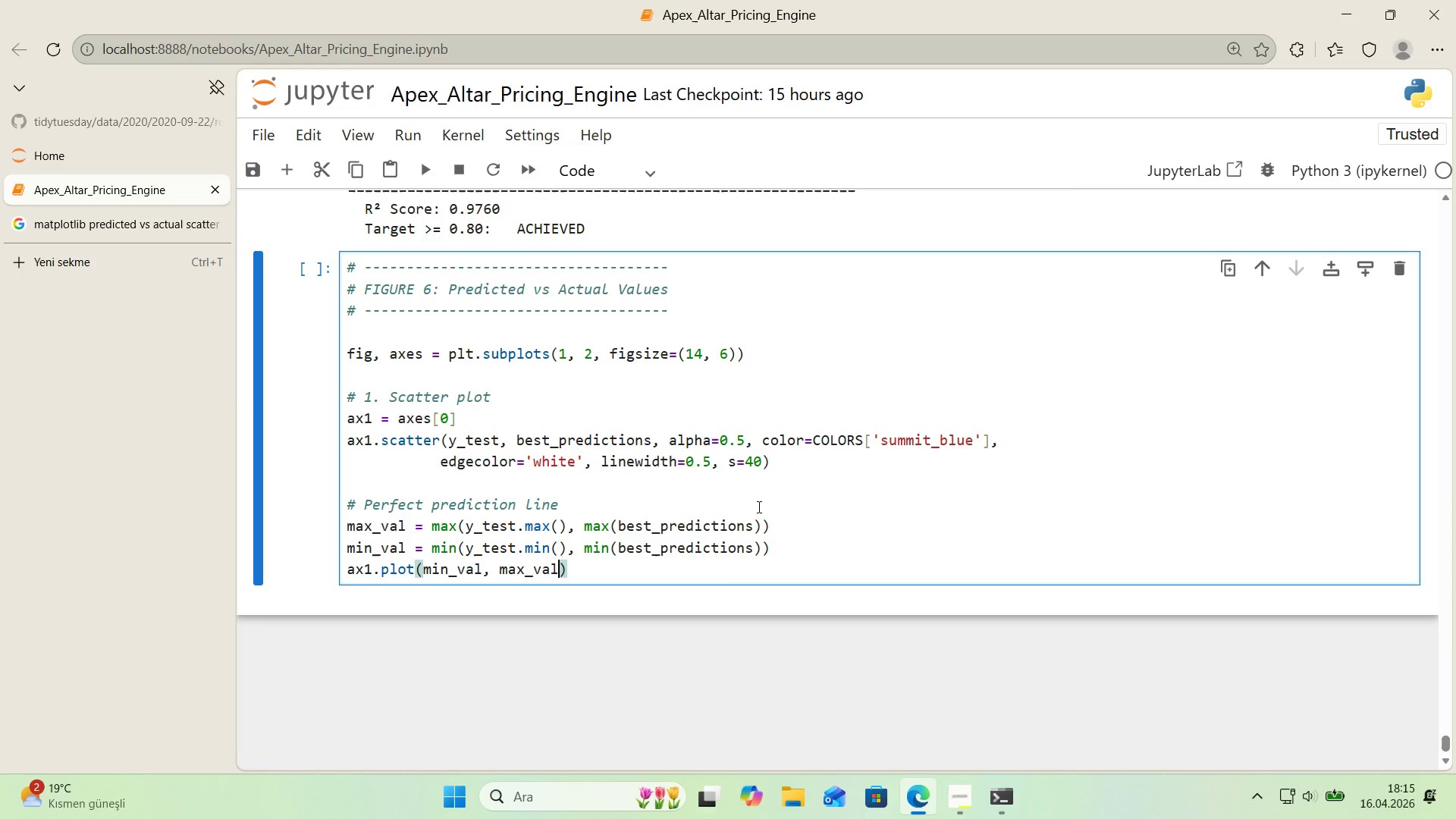 
key(ArrowLeft)
 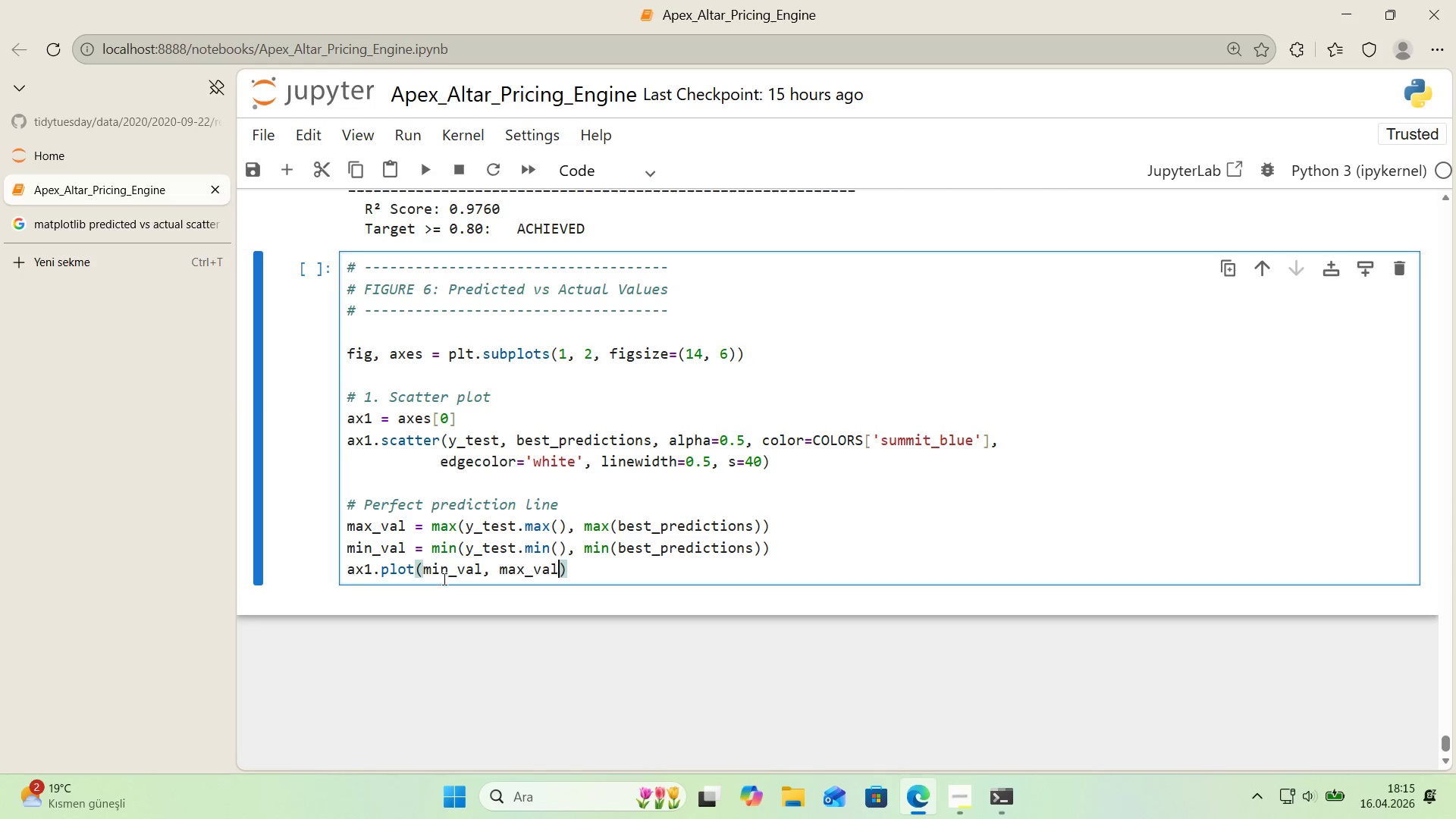 
wait(5.56)
 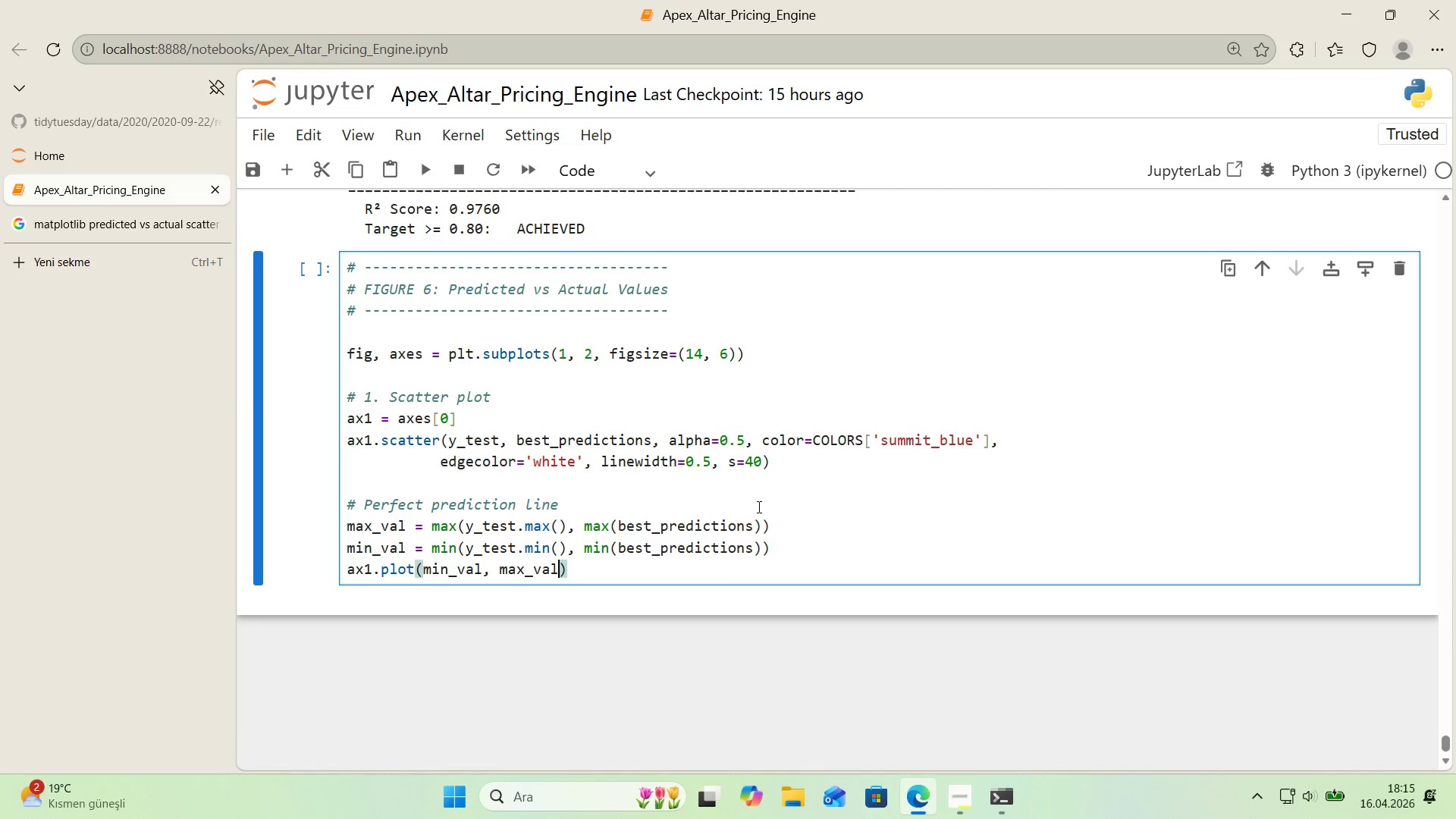 
left_click([424, 571])
 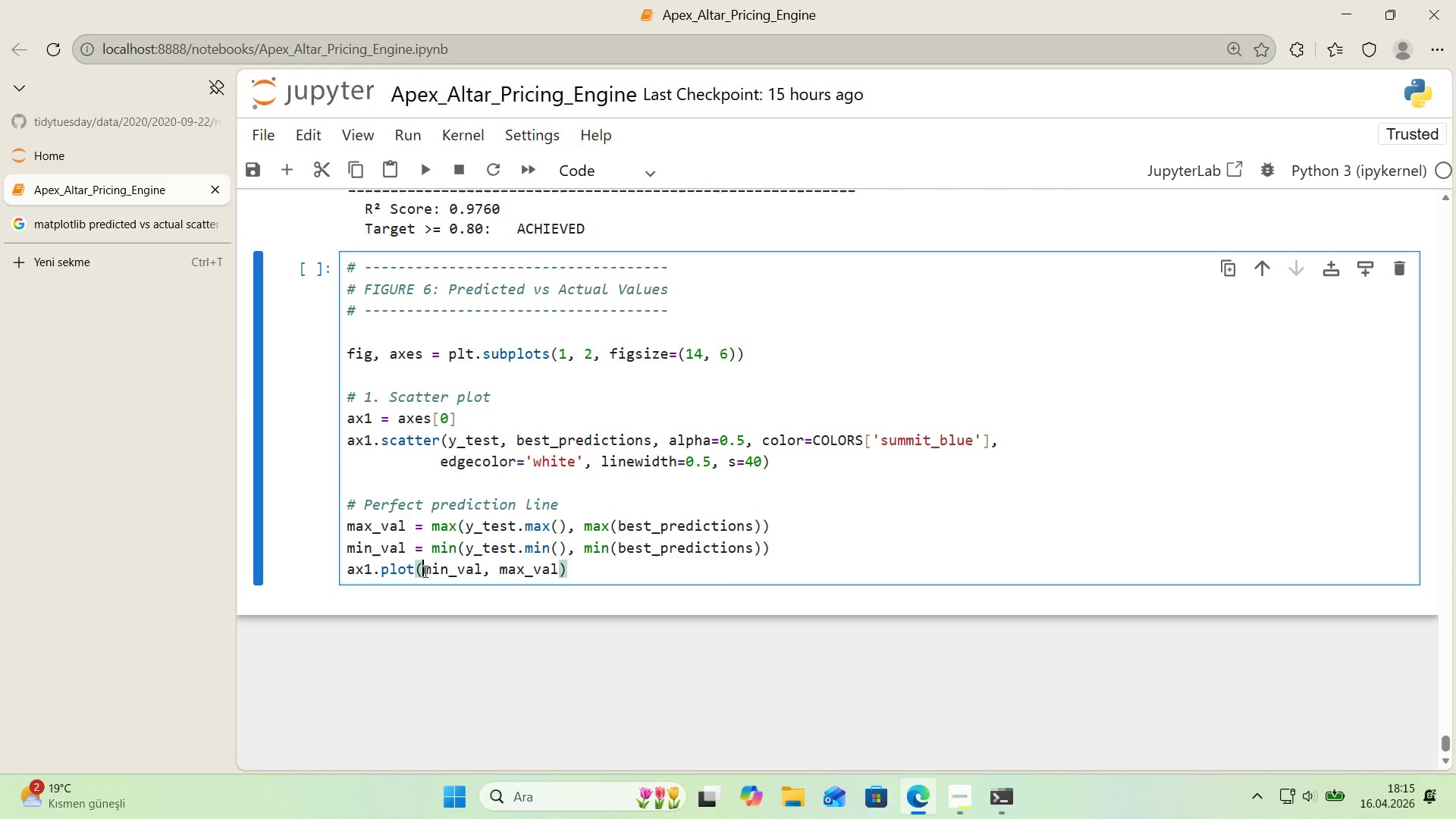 
key(Control+ControlLeft)
 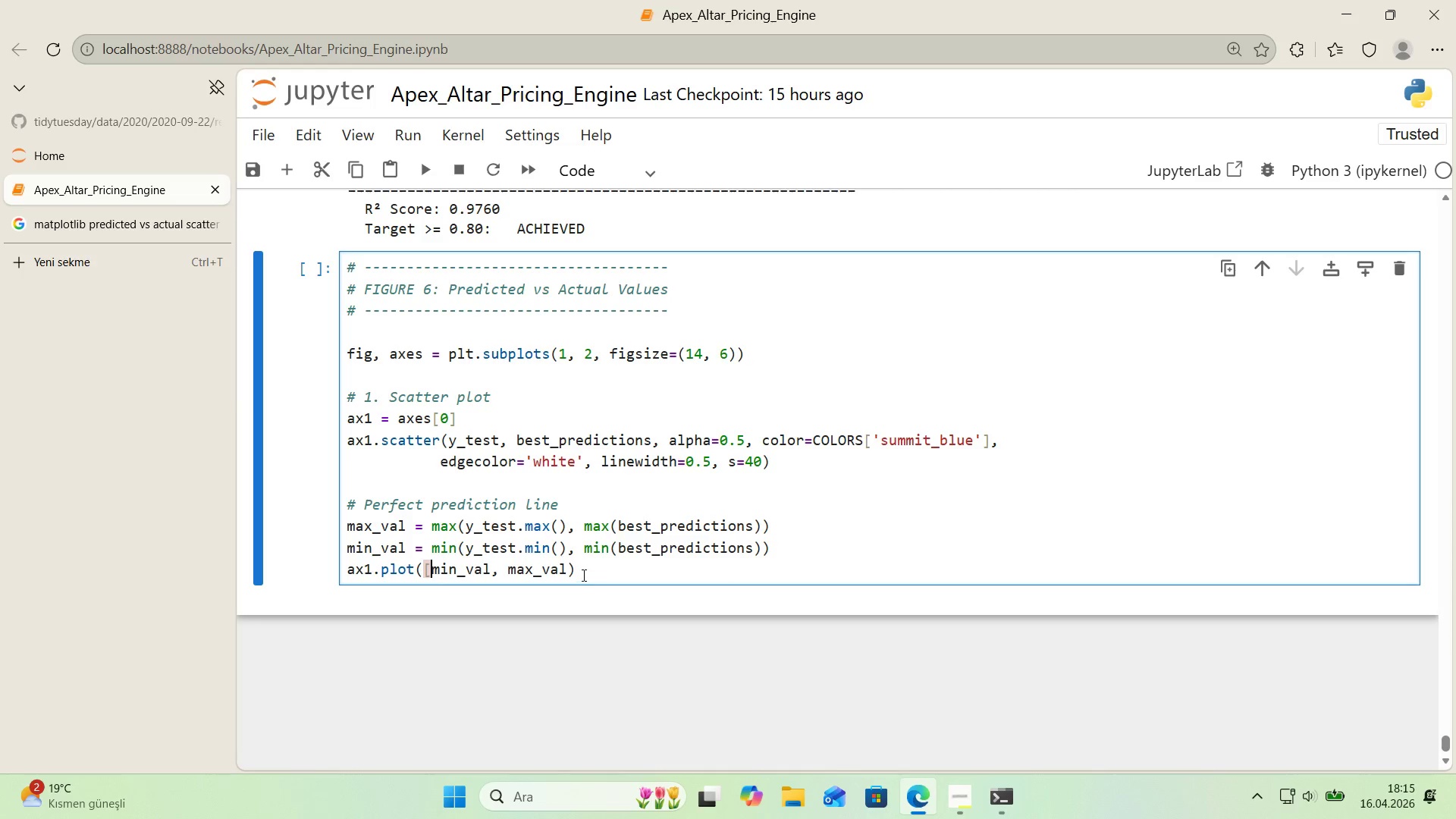 
key(Alt+Control+AltRight)
 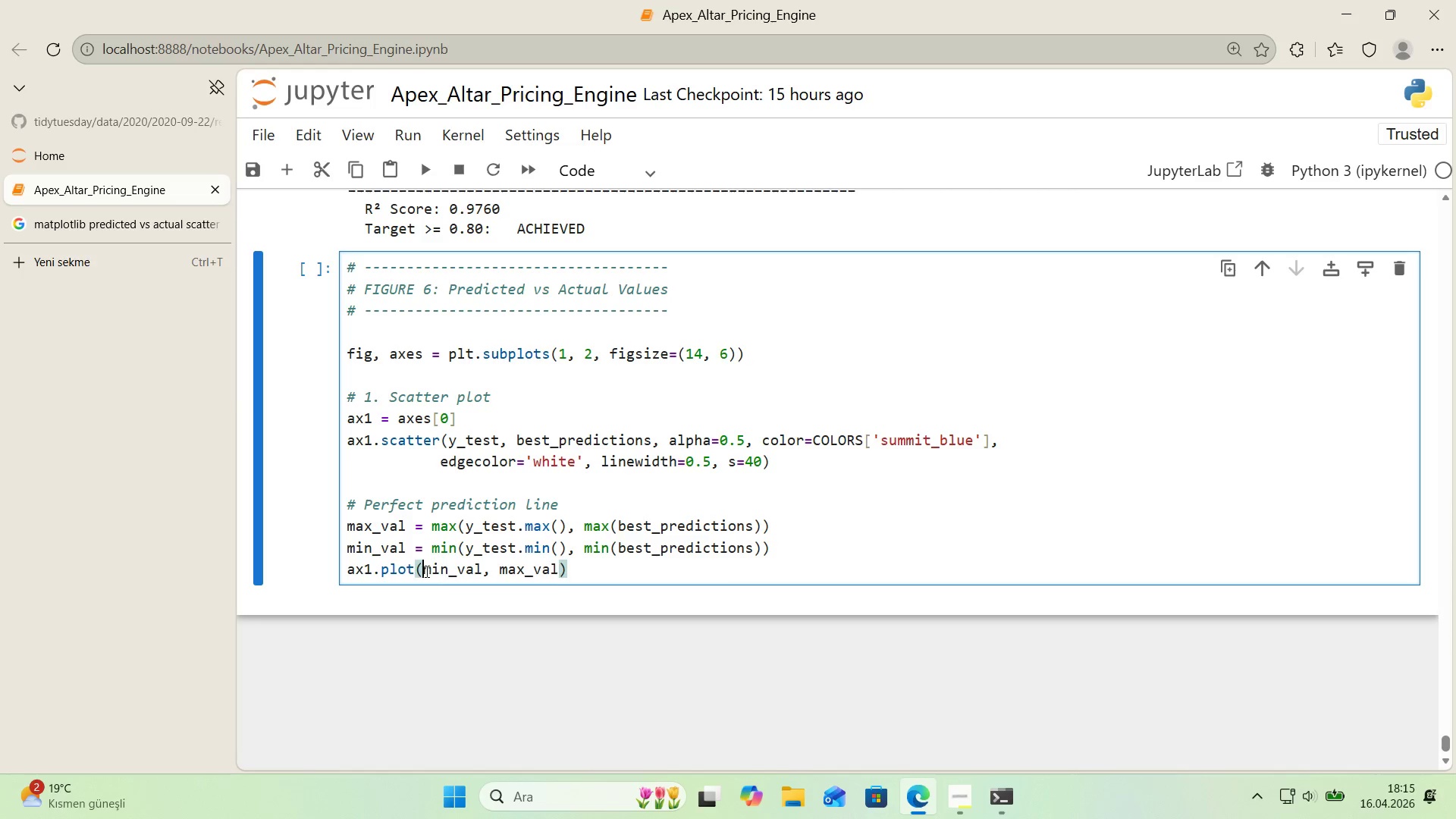 
key(Alt+Control+8)
 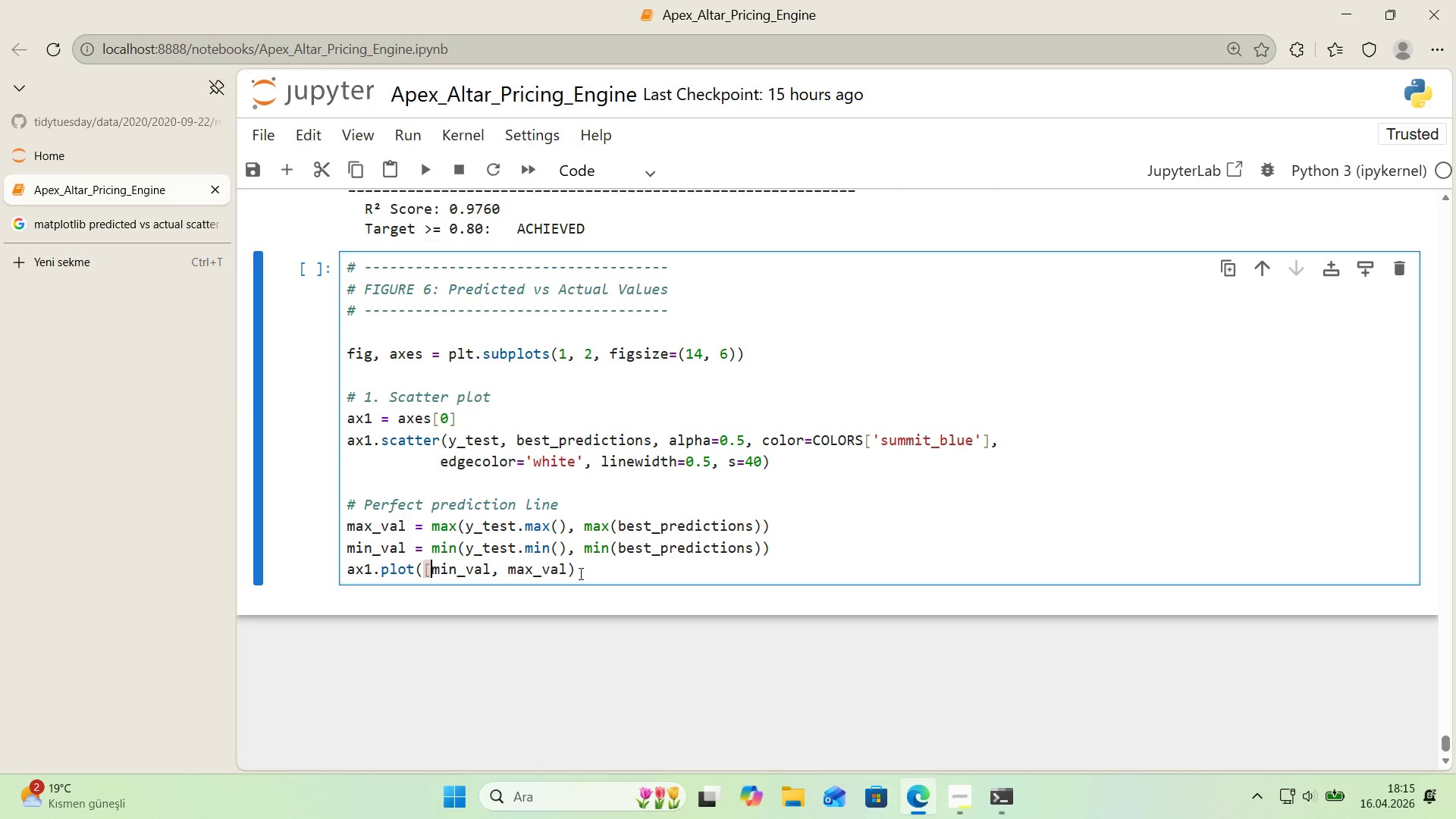 
left_click([565, 570])
 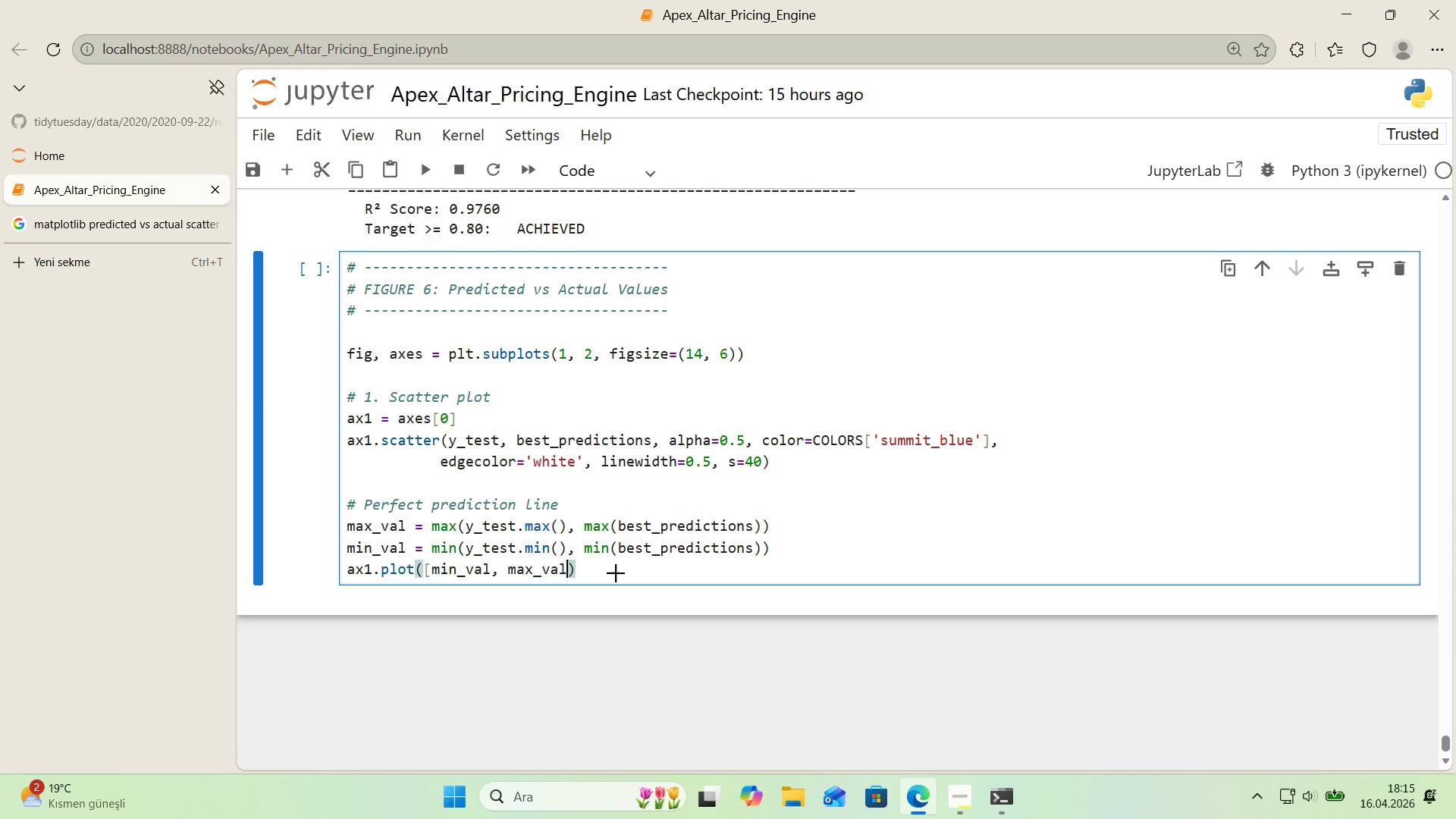 
key(Alt+Control+0)
 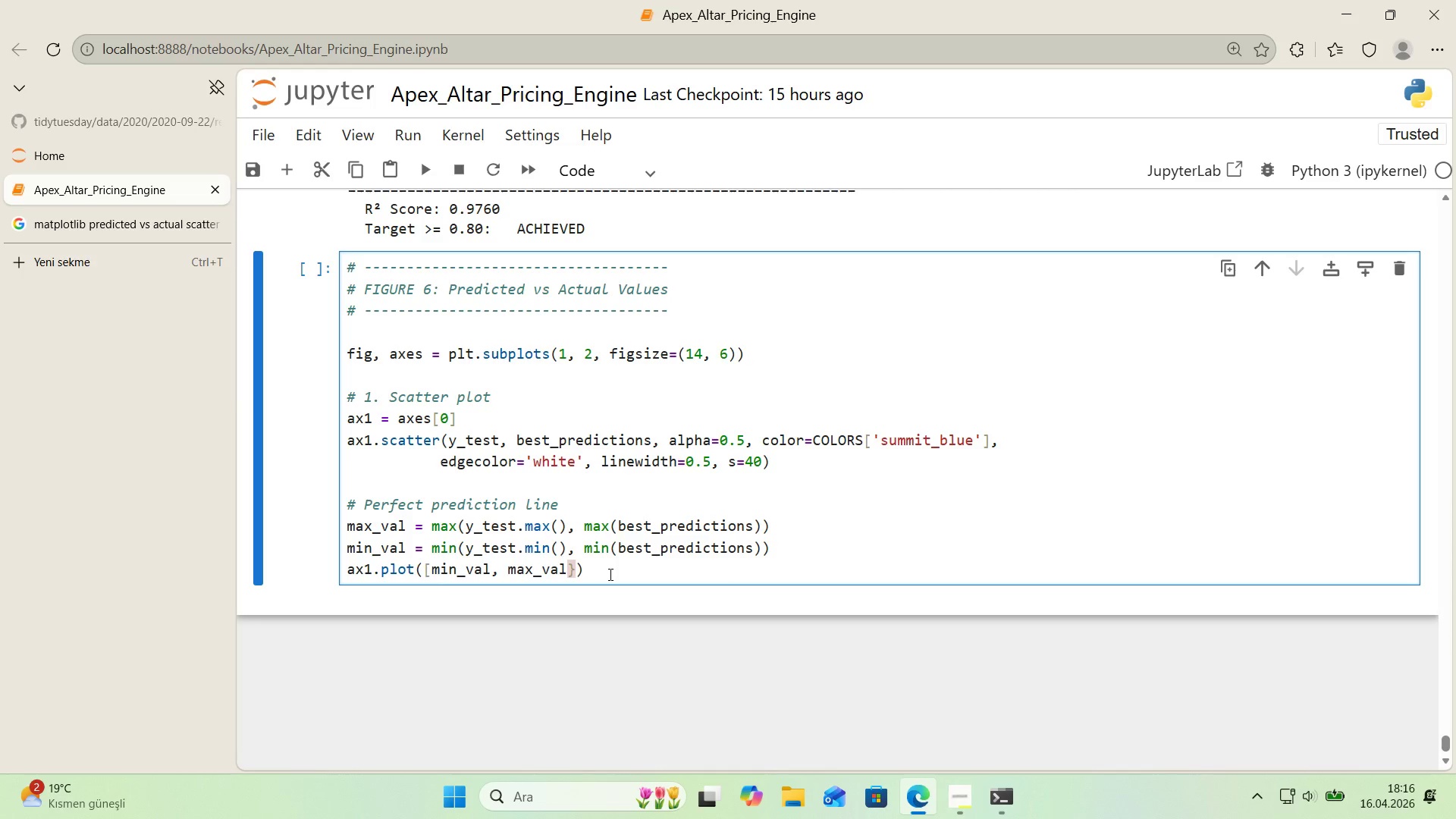 
key(Backspace)
 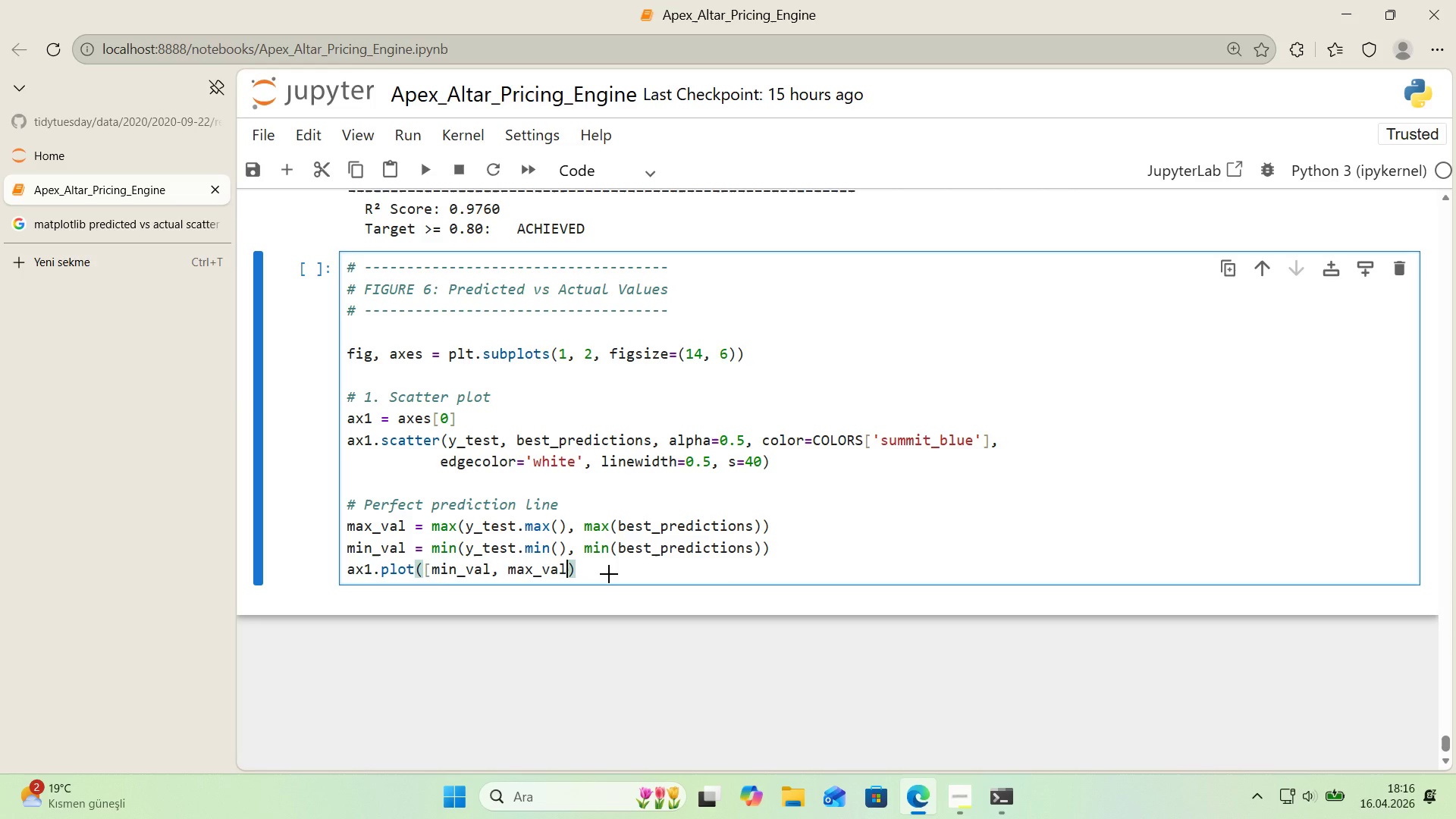 
key(Alt+Control+9)
 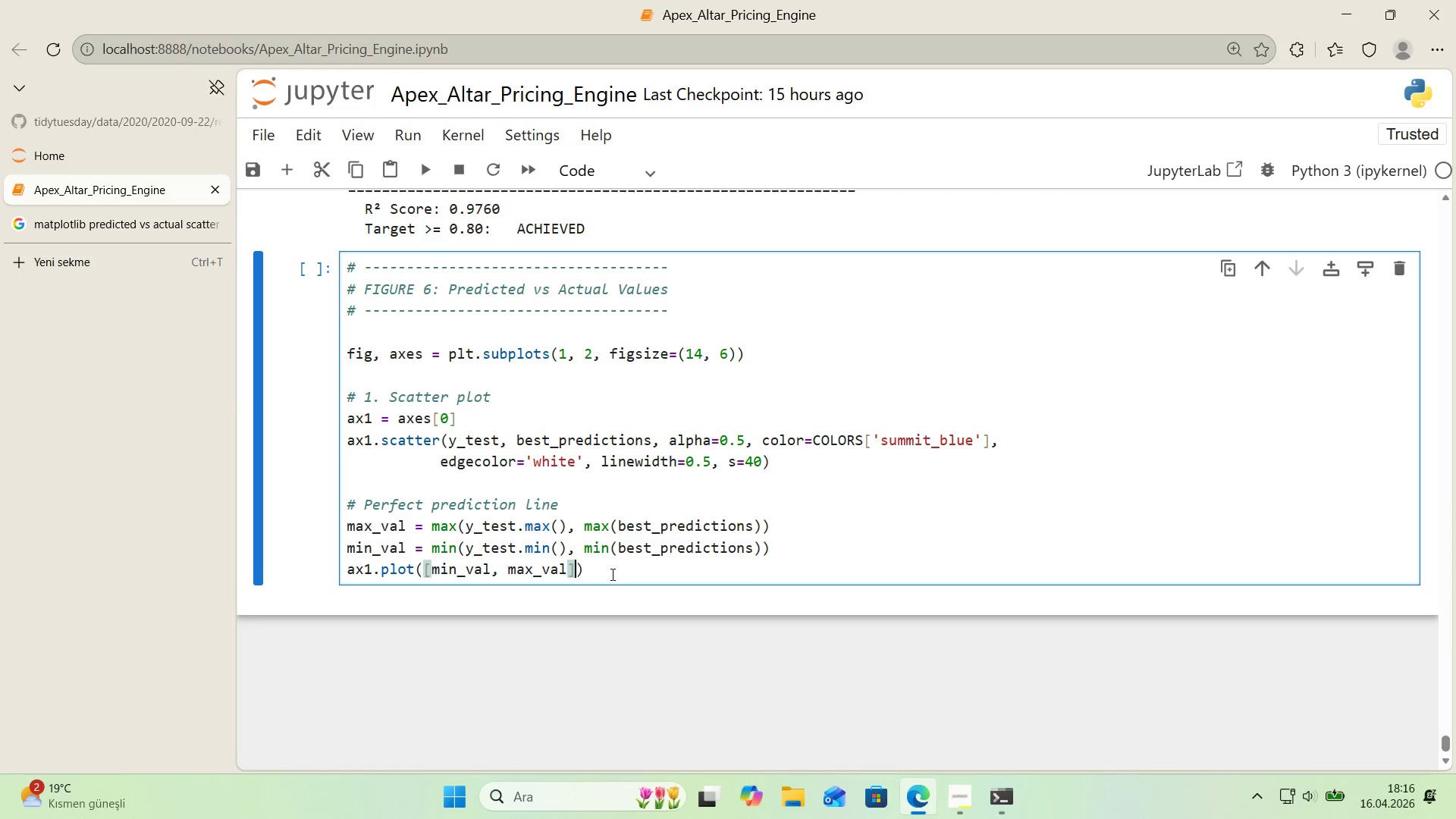 
wait(5.05)
 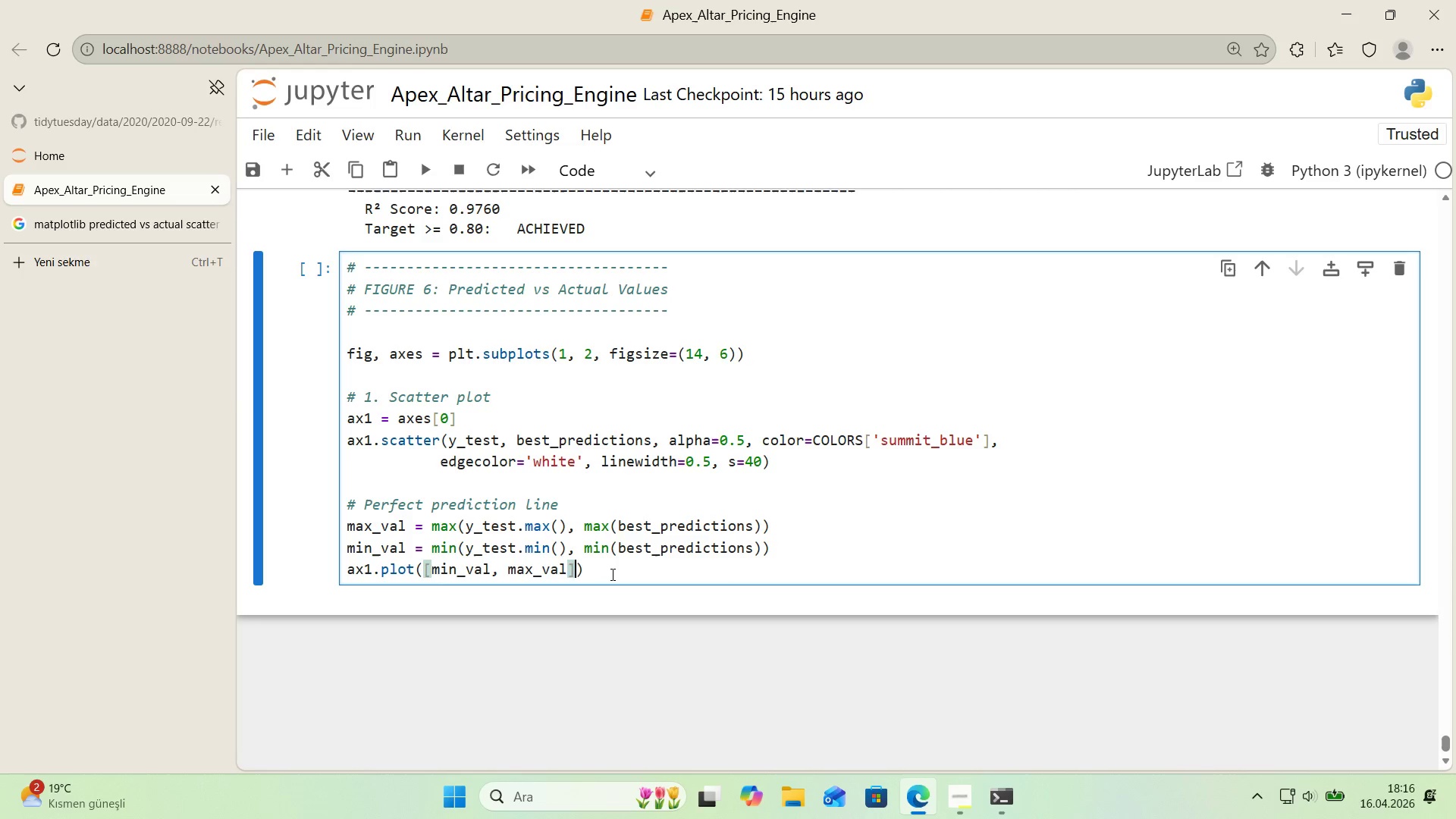 
key(Comma)
 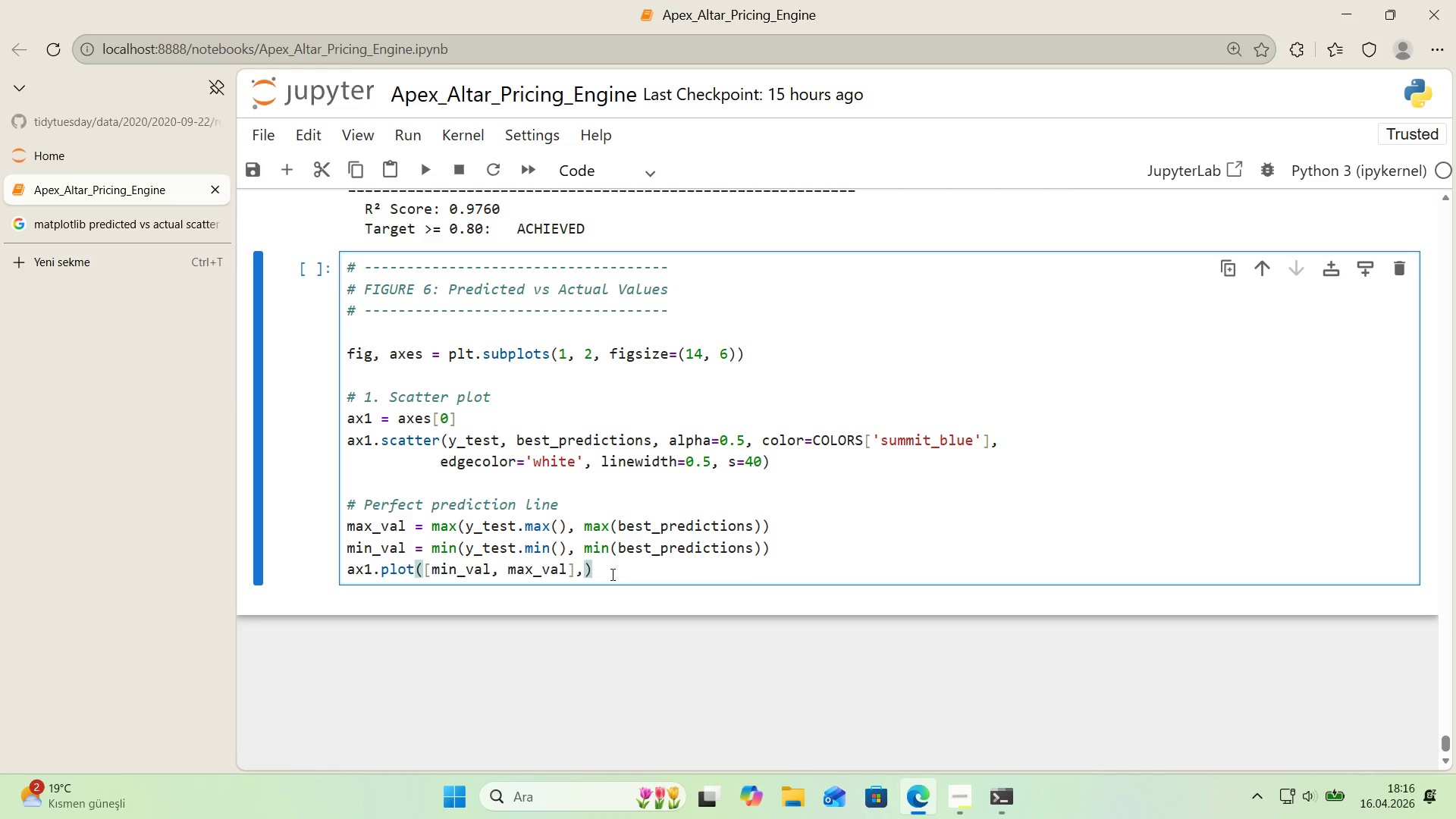 
key(Space)
 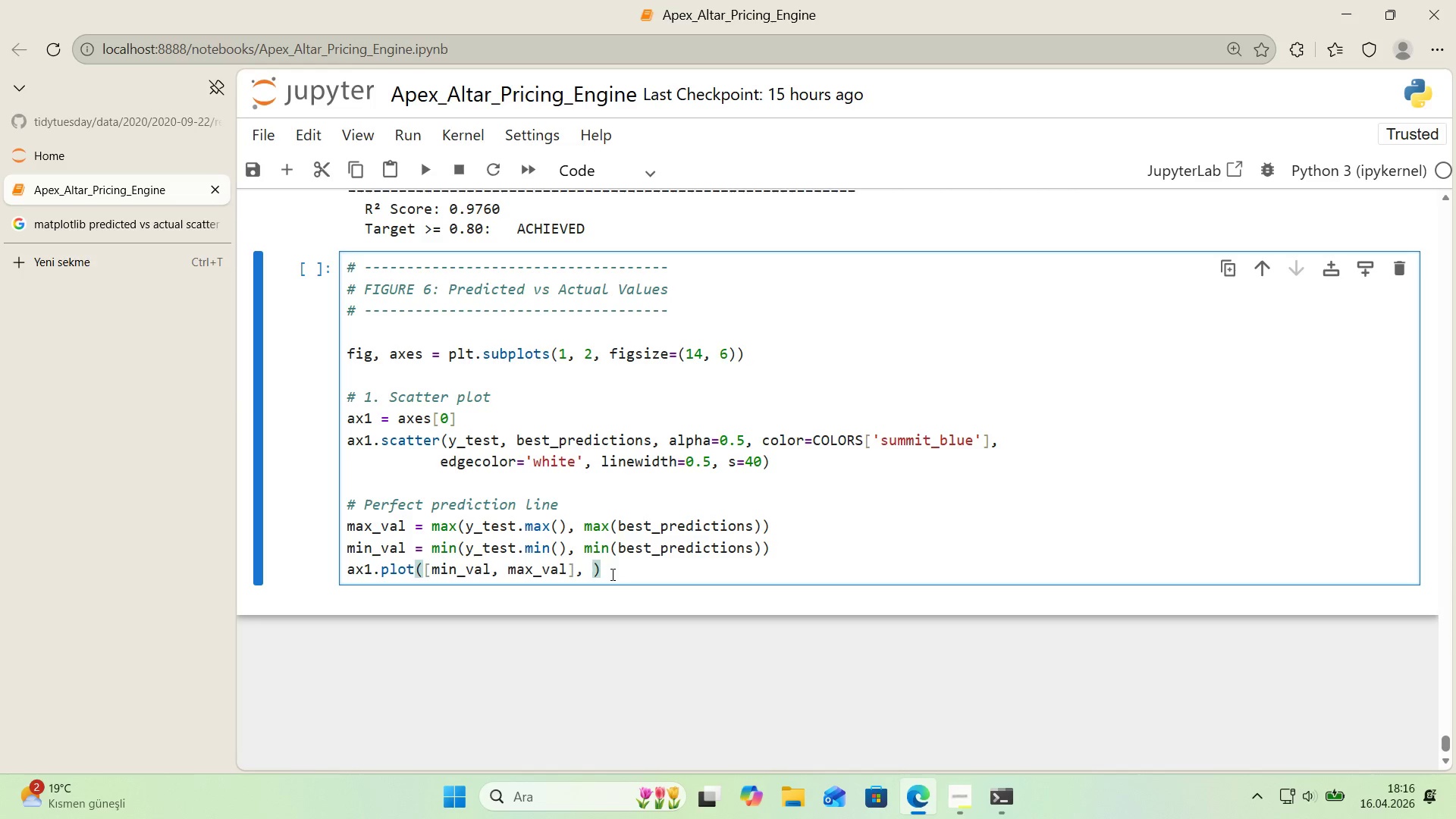 
hold_key(key=AltRight, duration=0.36)
 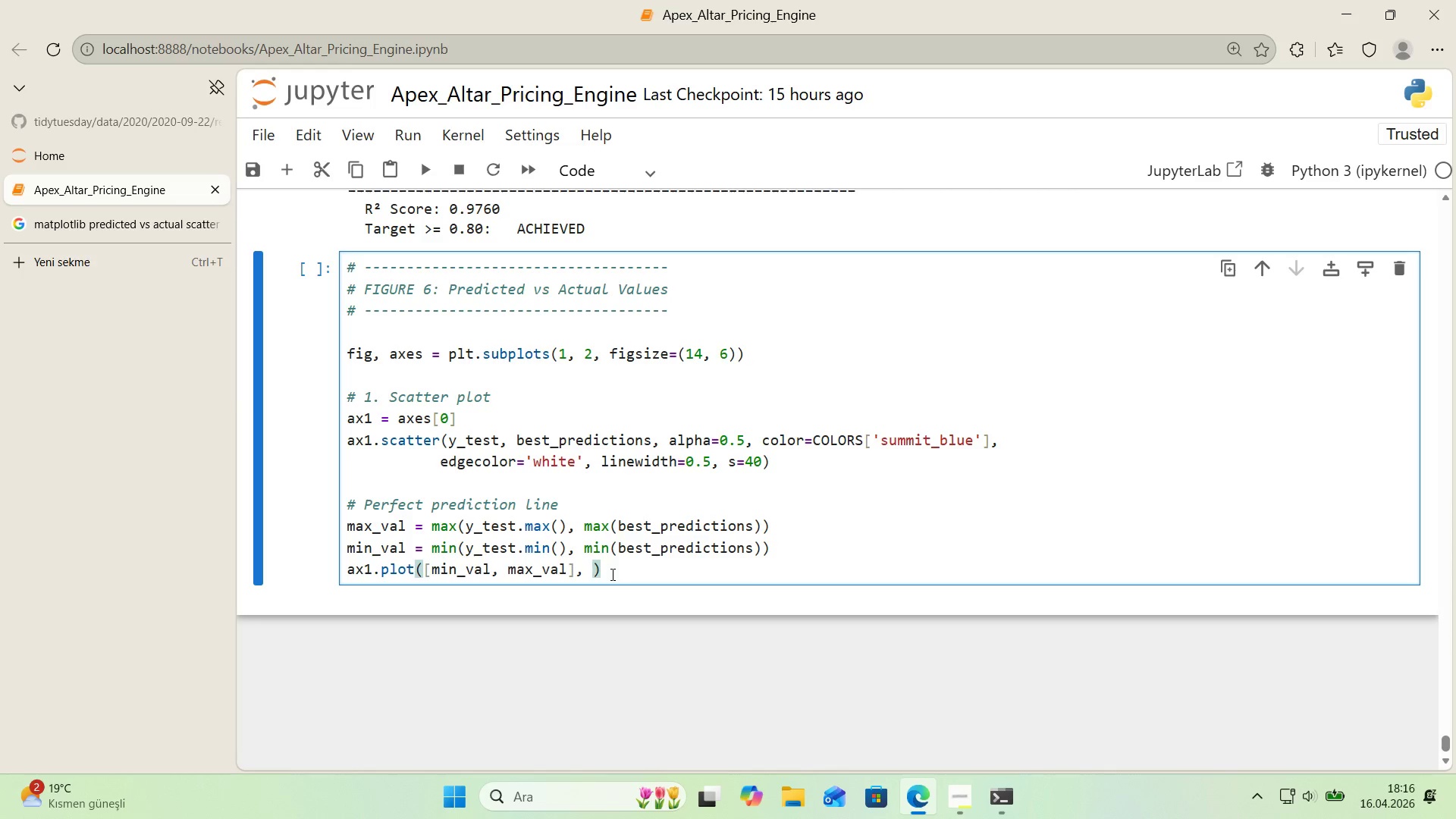 
hold_key(key=ControlLeft, duration=0.36)
 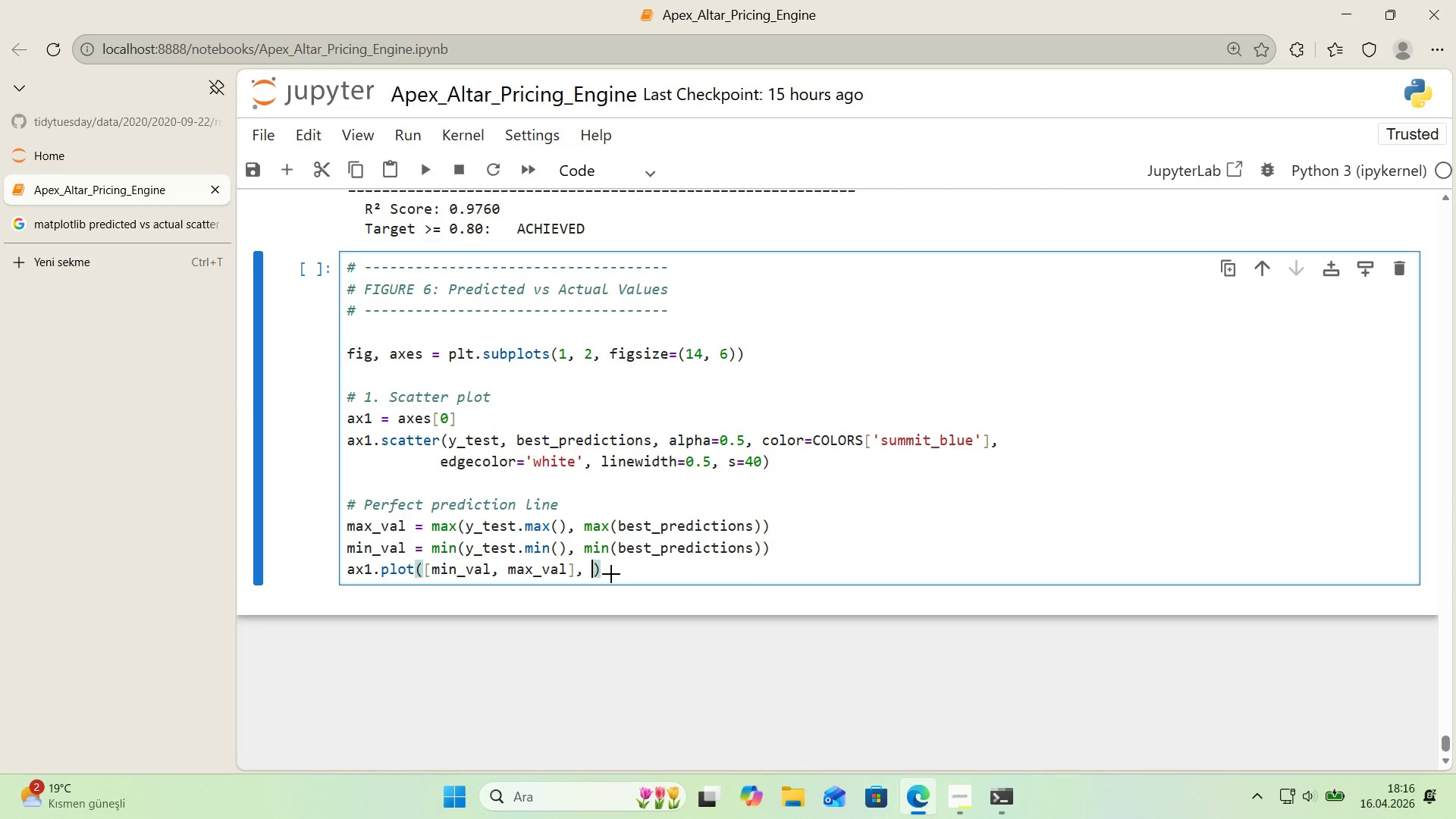 
key(Alt+Control+8)
 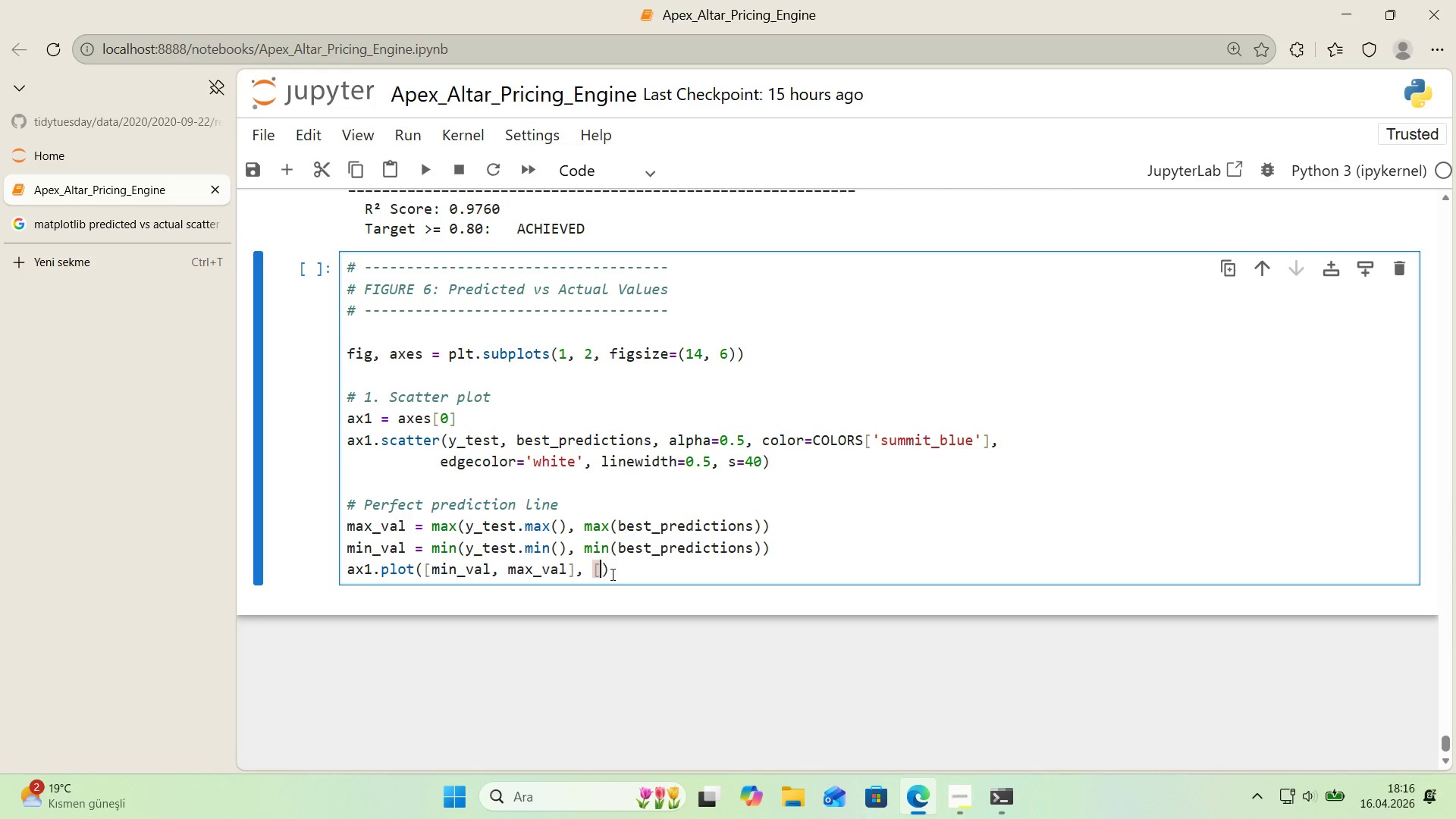 
key(Alt+Control+AltRight)
 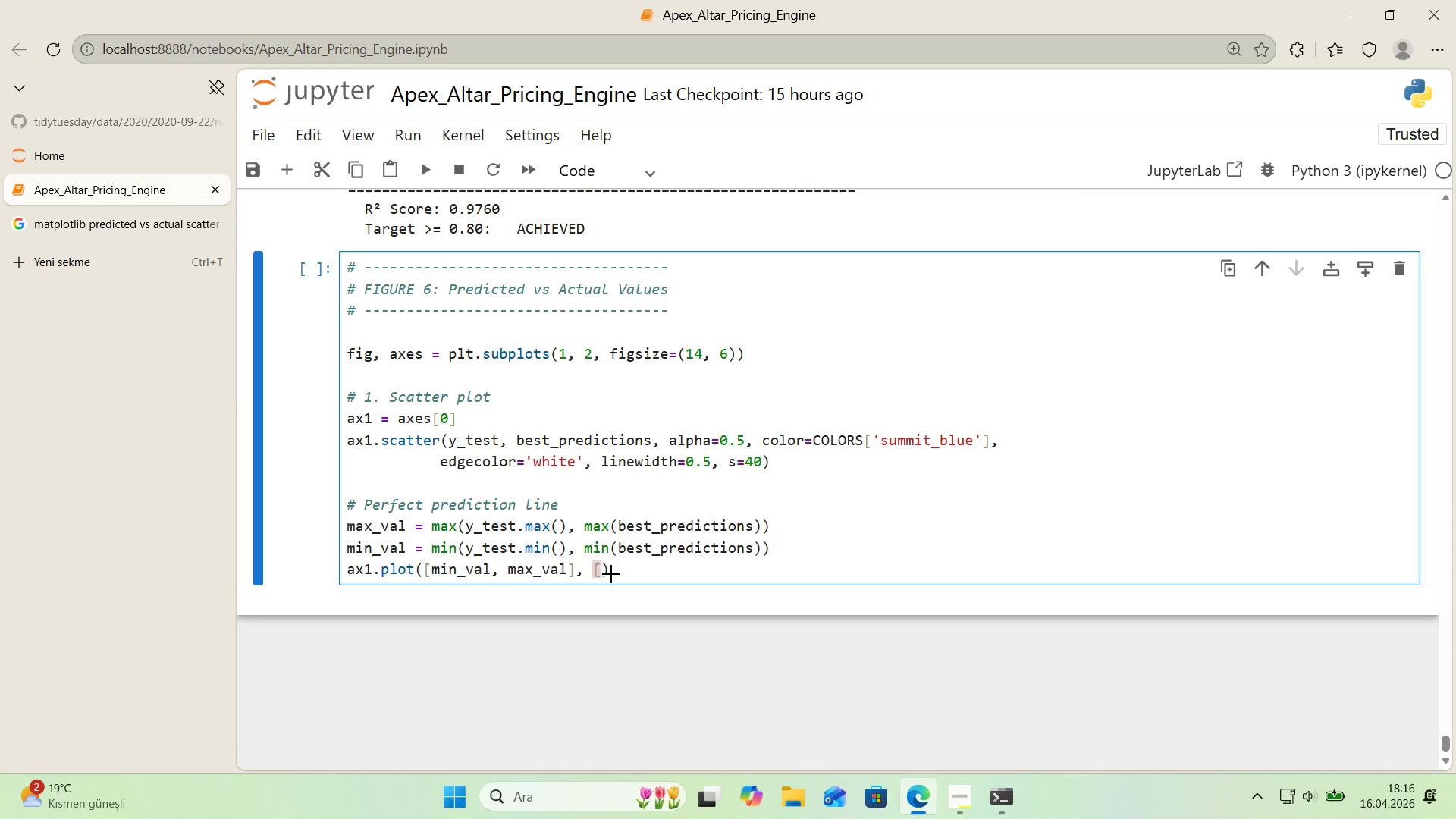 
key(Control+ControlLeft)
 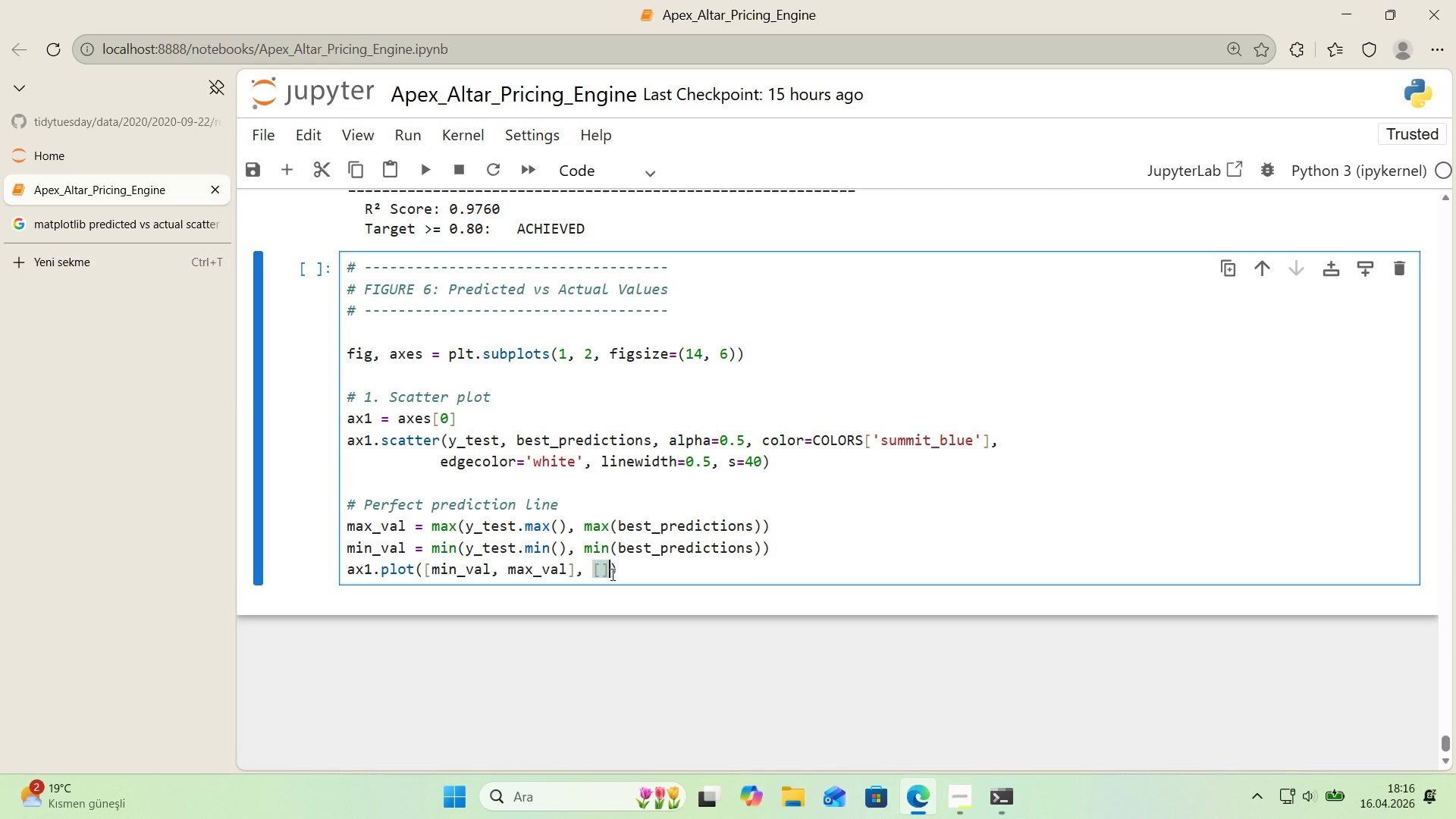 
key(Alt+Control+9)
 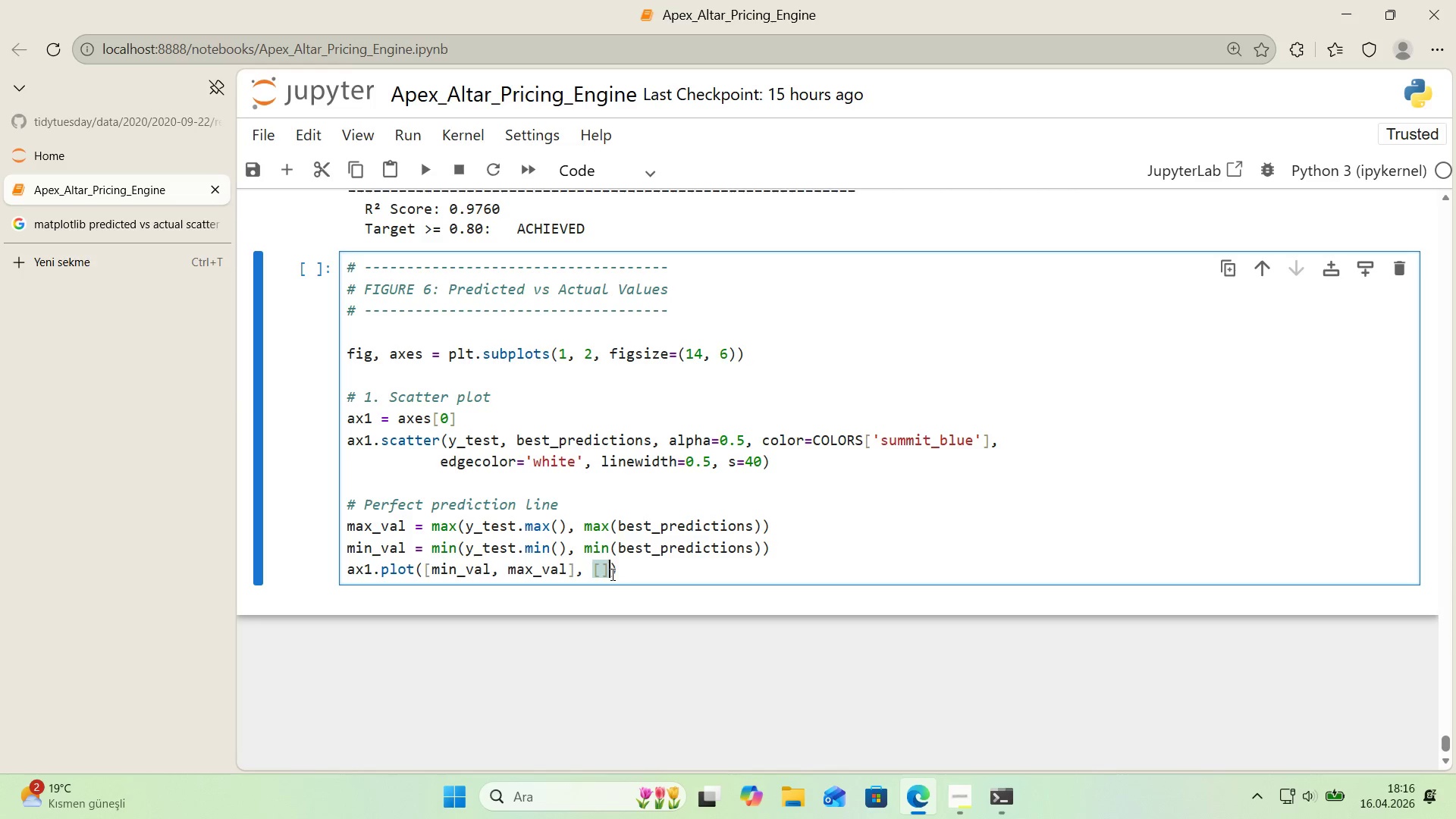 
key(ArrowLeft)
 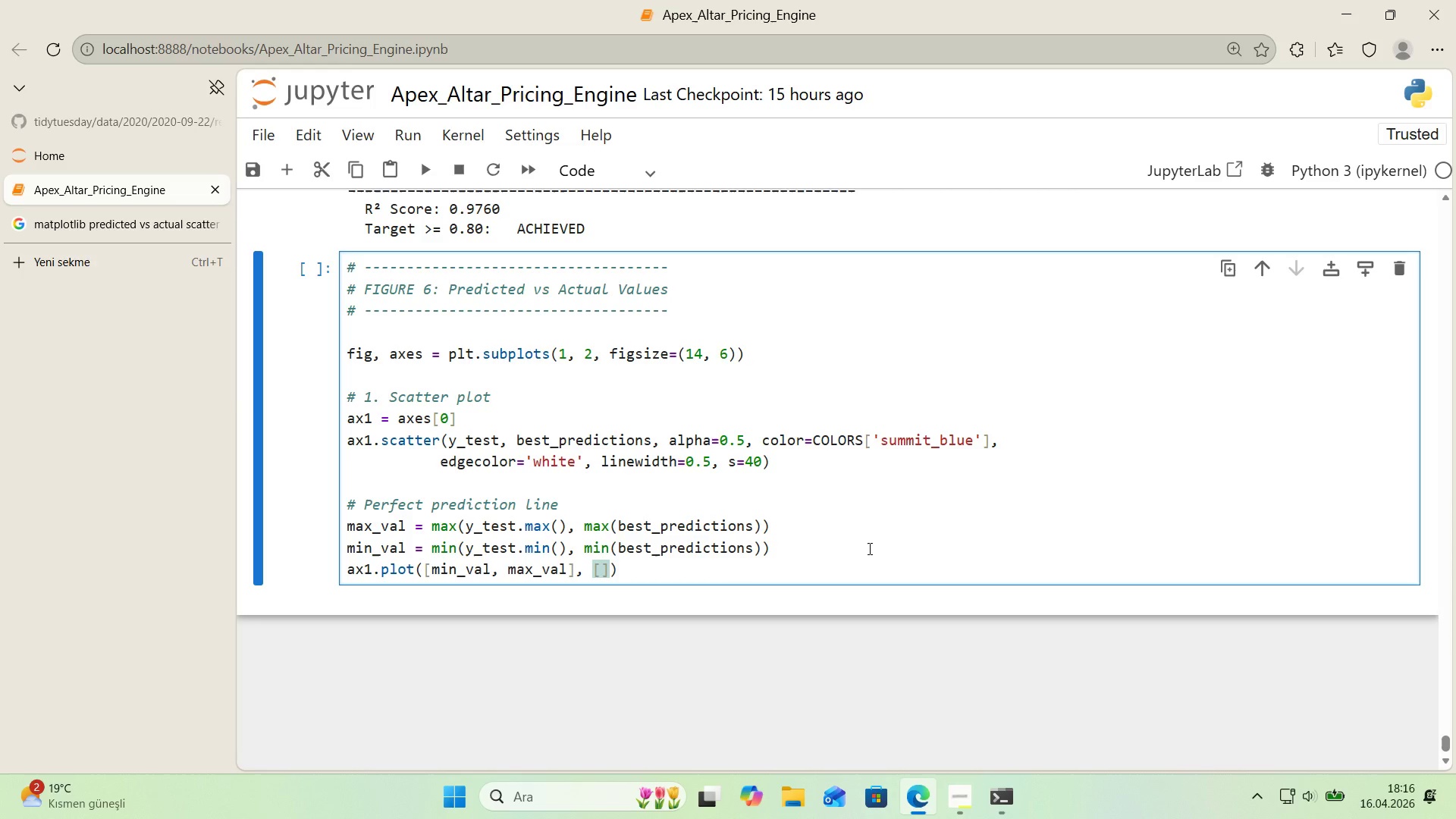 
wait(7.39)
 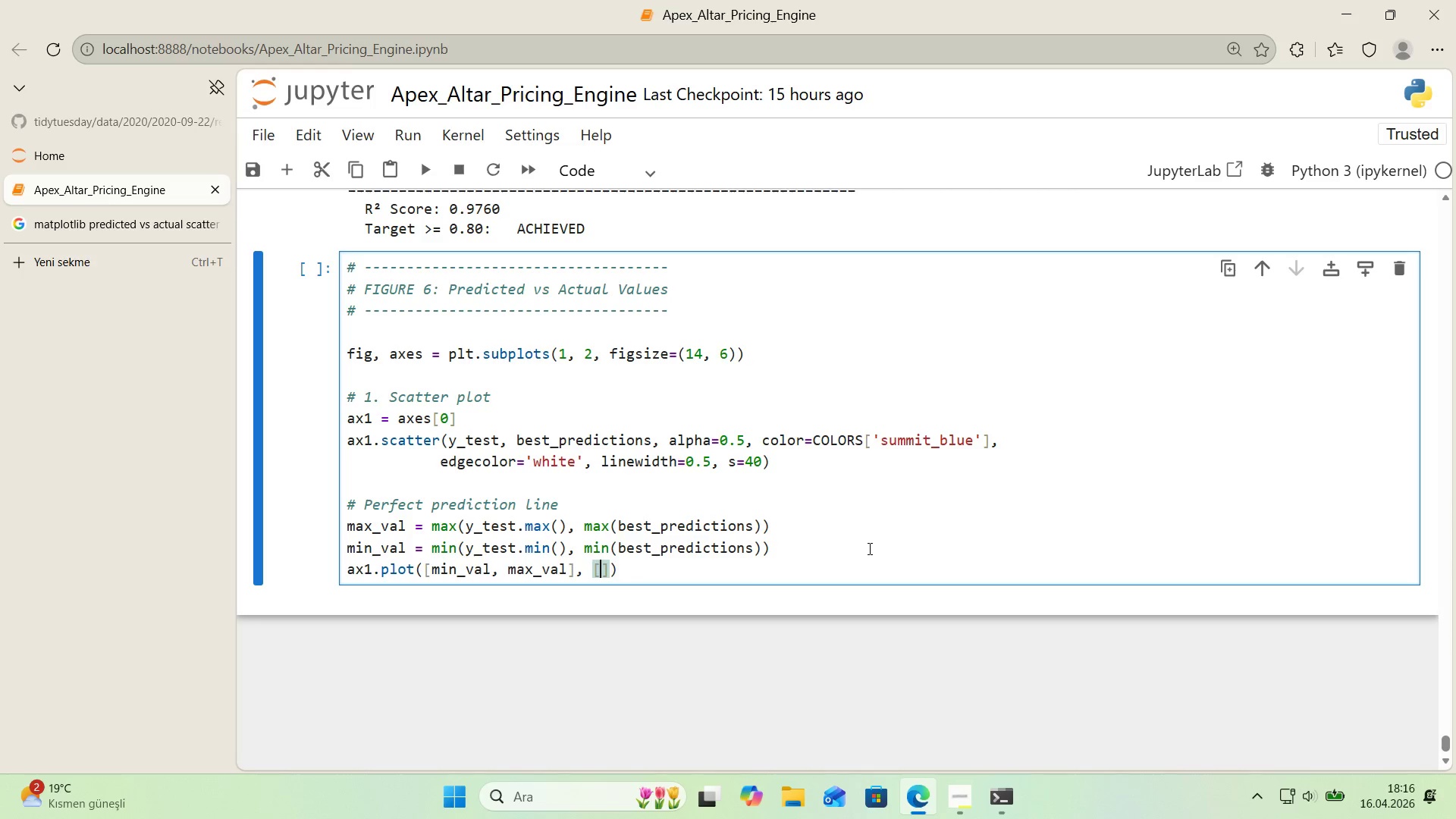 
type(m'n_val, max_val)
 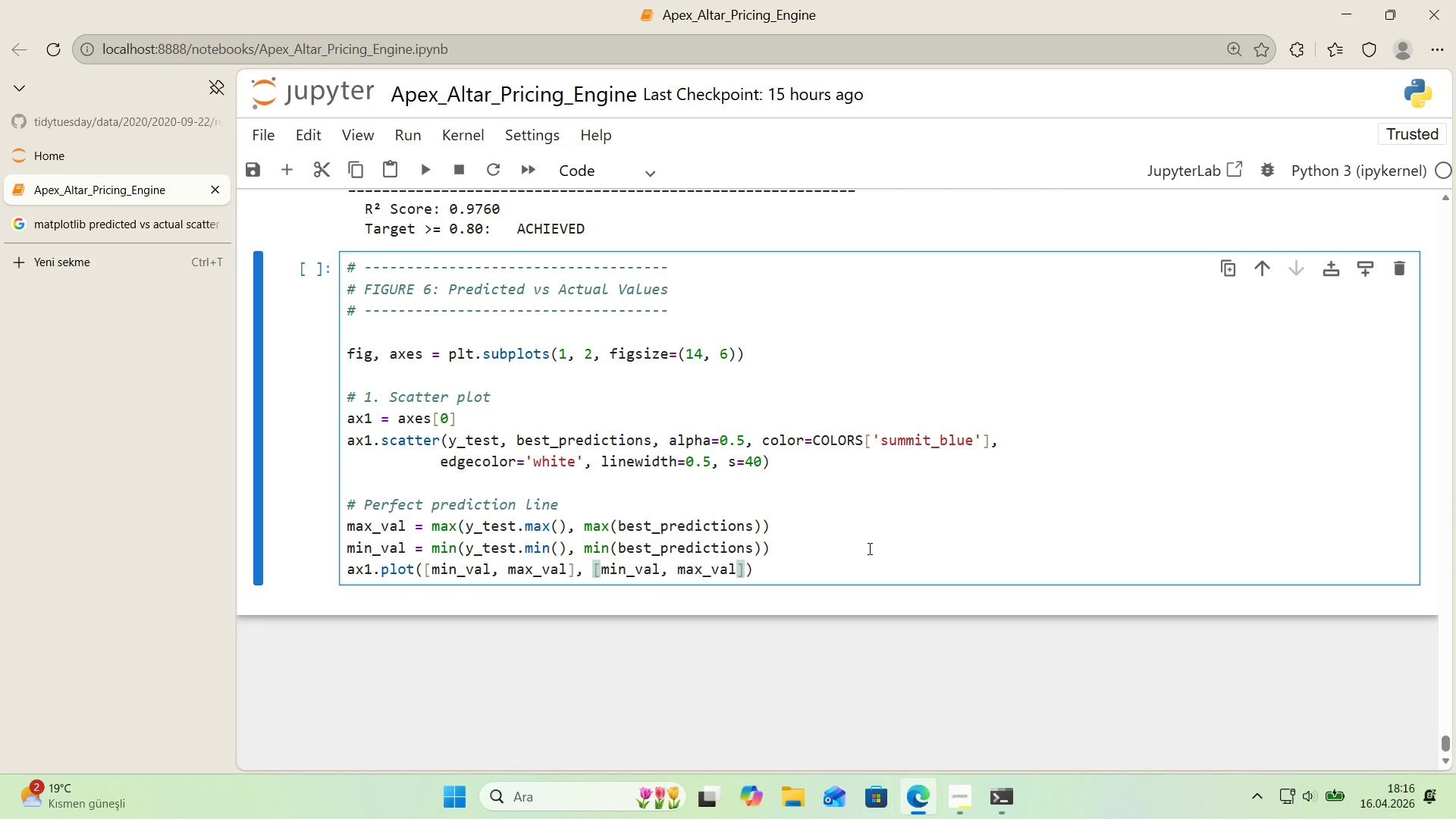 
key(ArrowRight)
 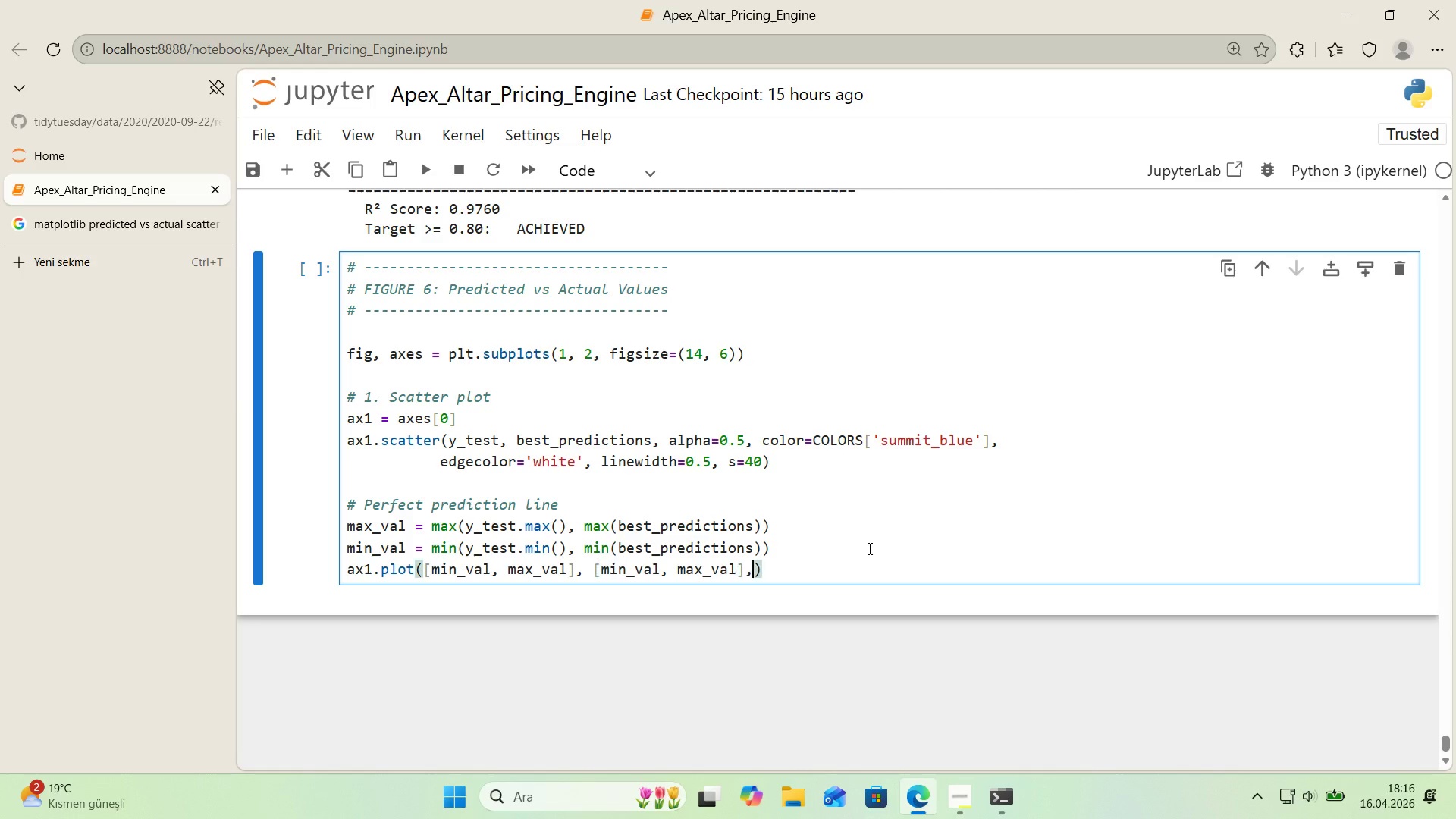 
type(, @@)
 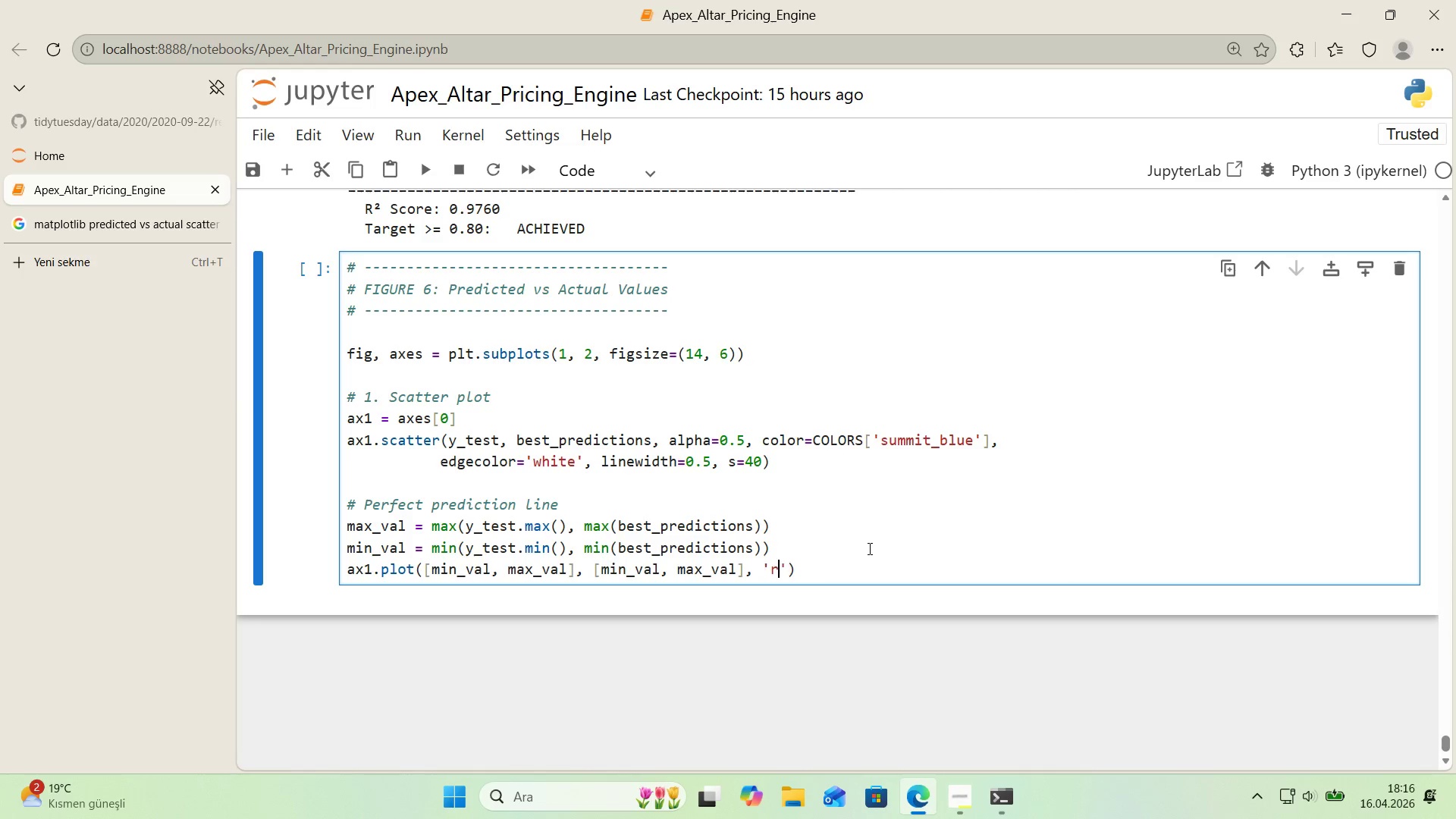 
 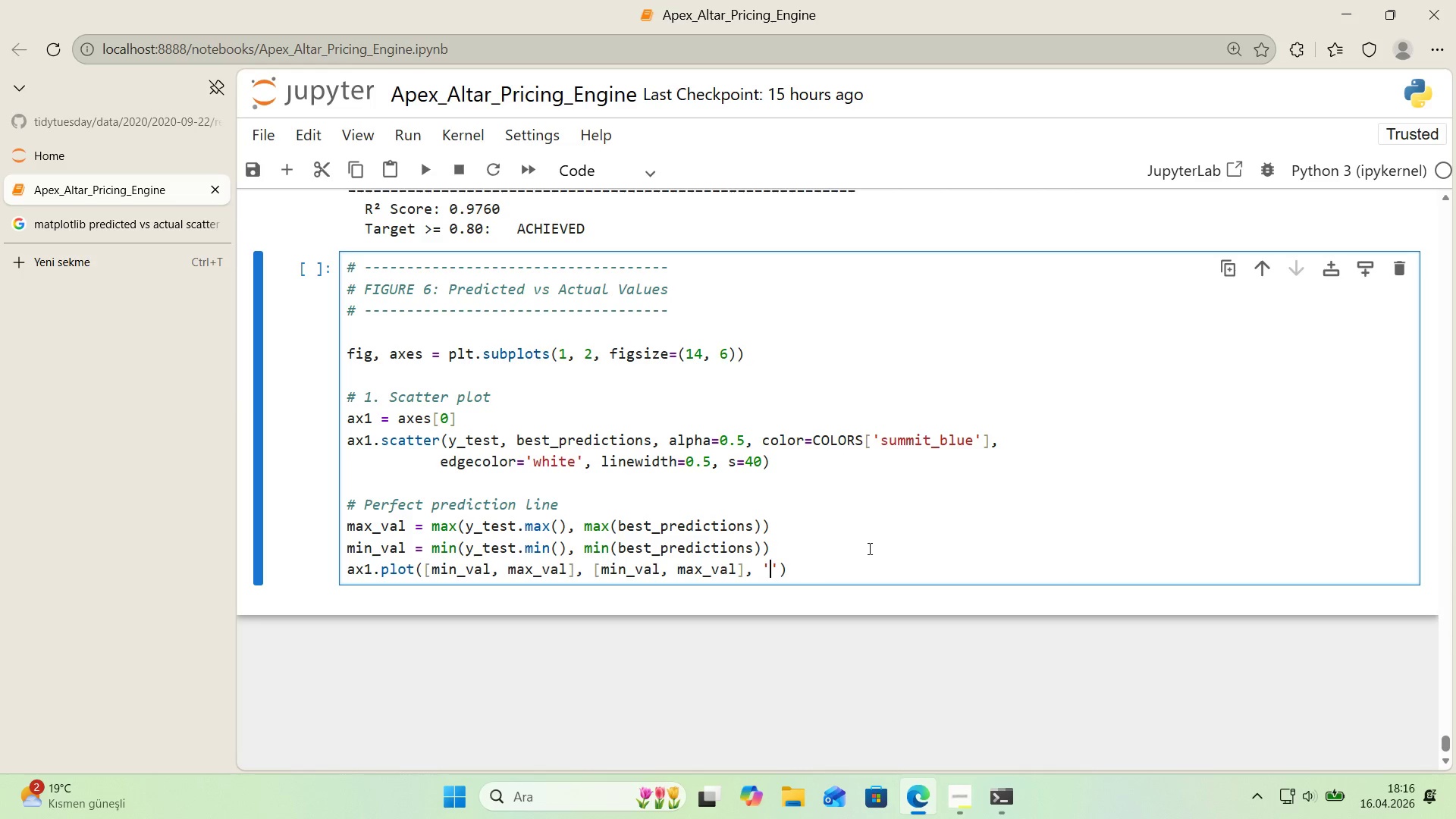 
key(ArrowLeft)
 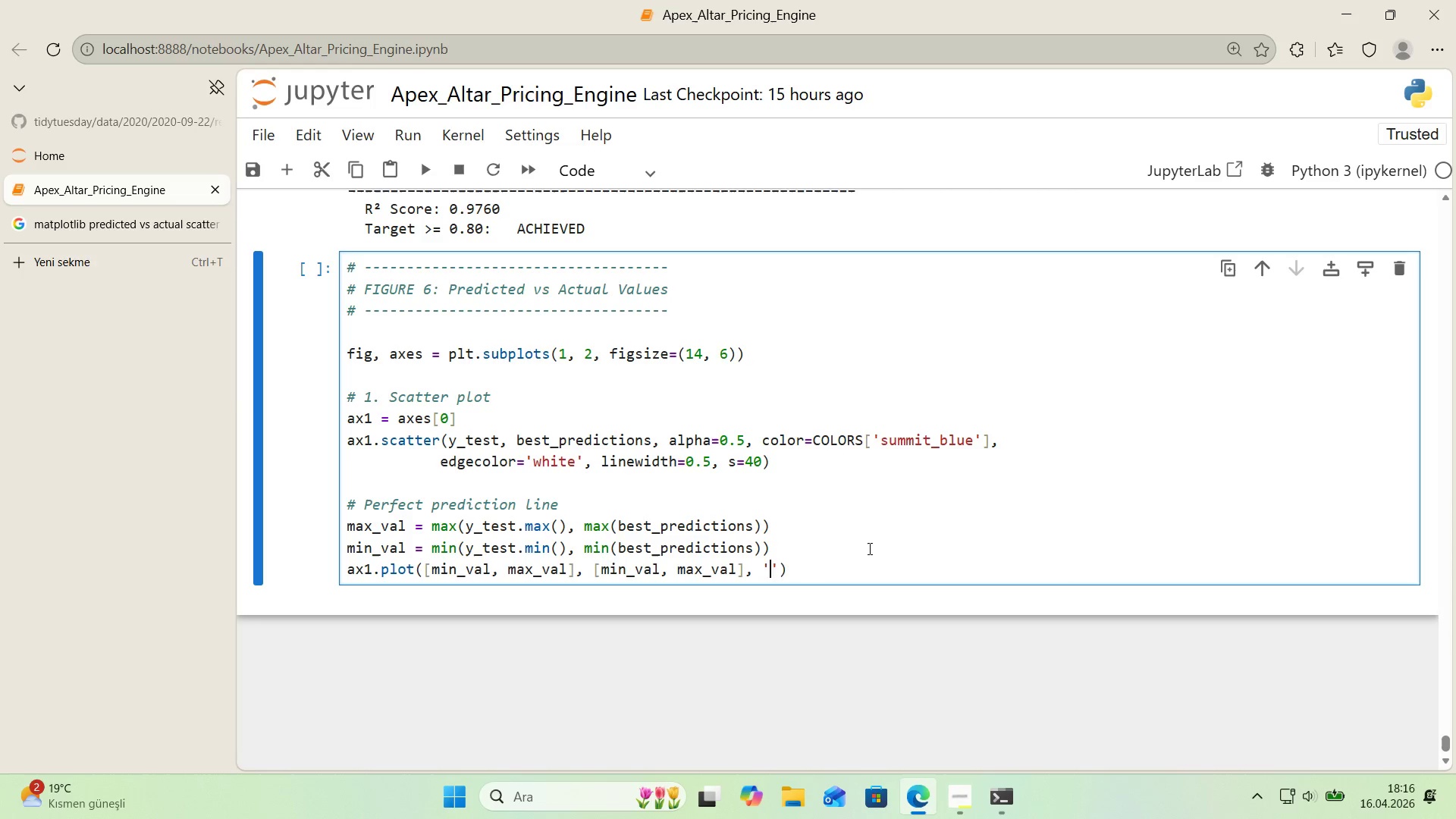 
key(R)
 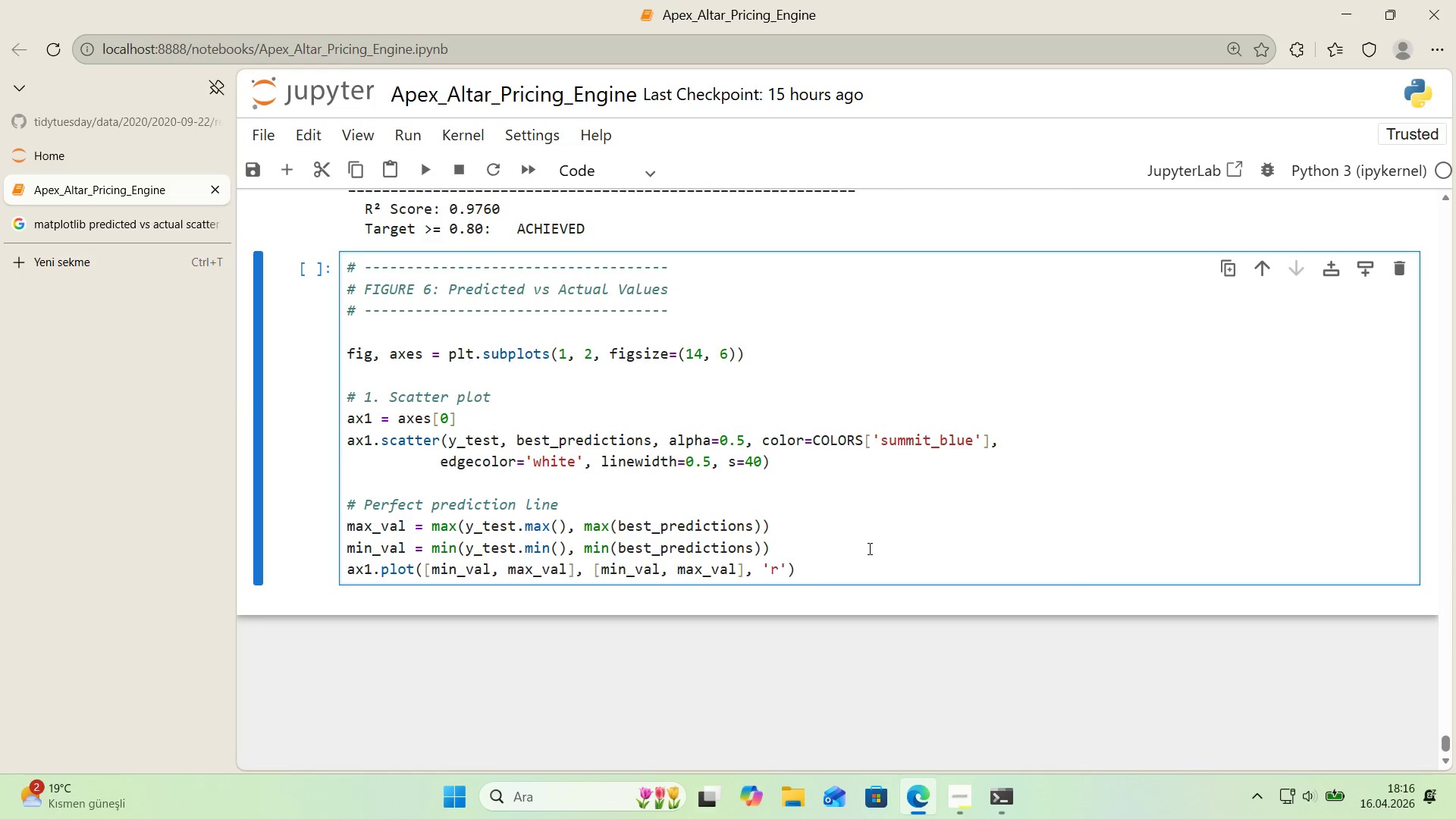 
key(NumpadSubtract)
 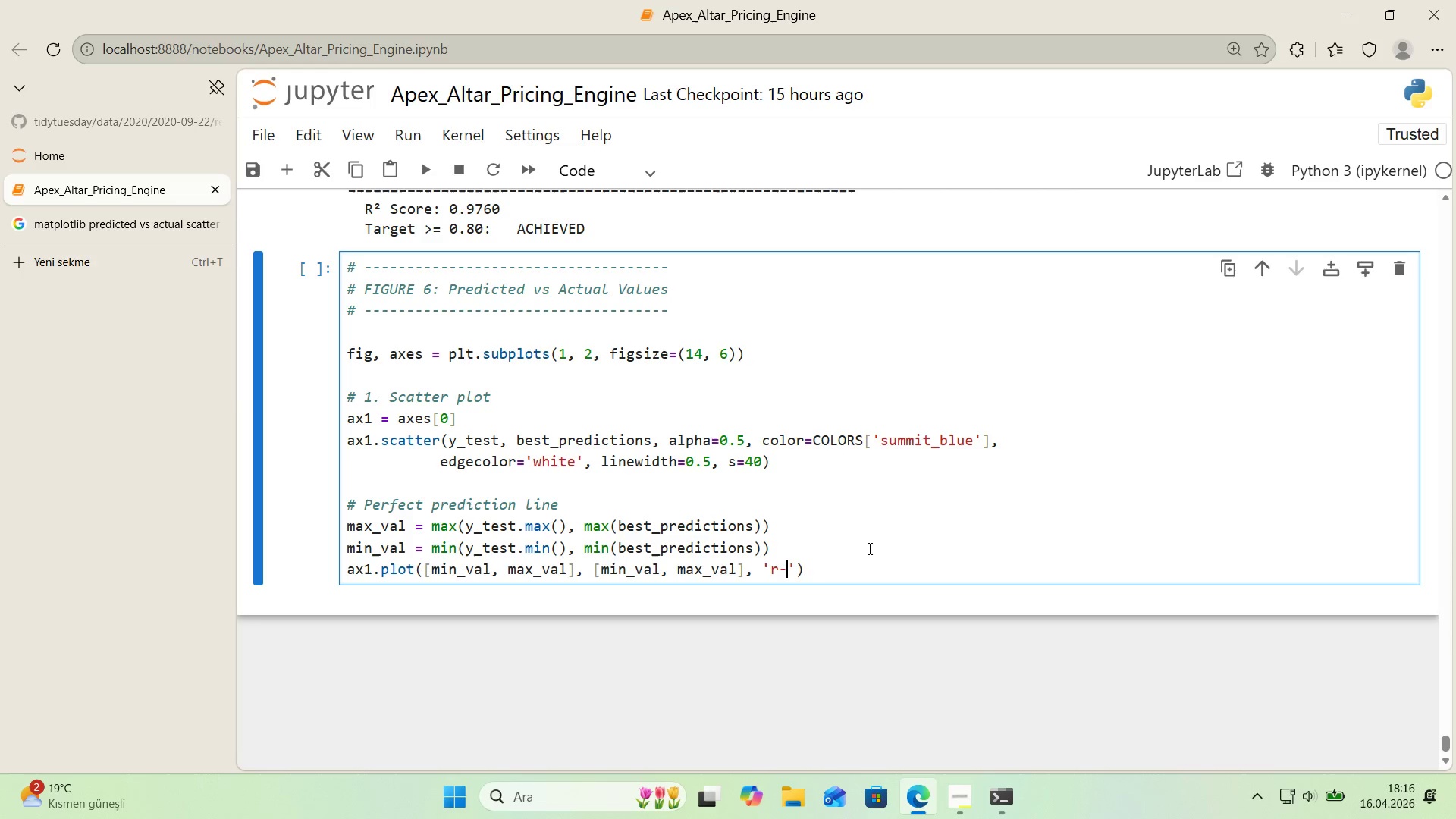 
key(NumpadSubtract)
 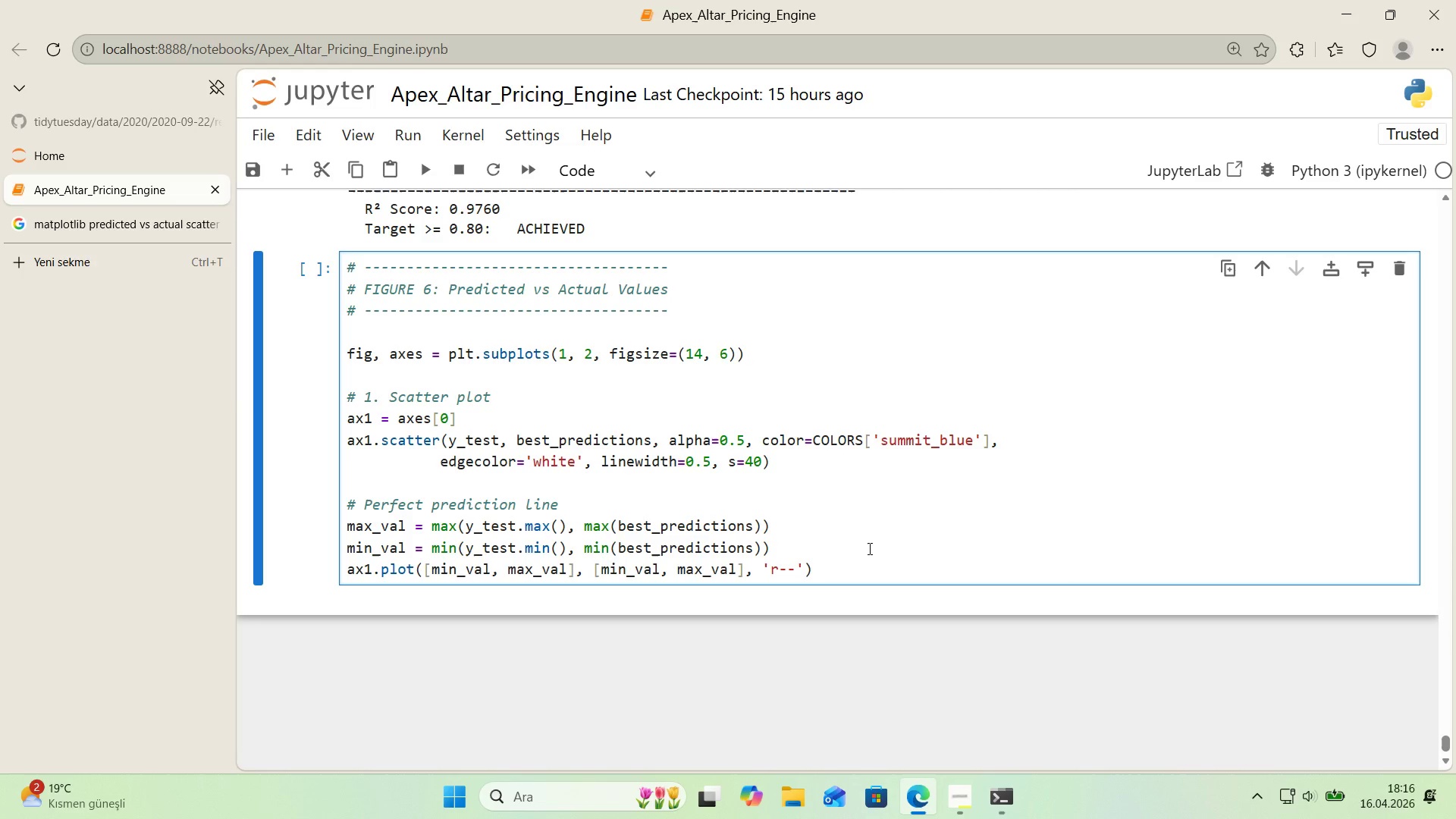 
key(ArrowRight)
 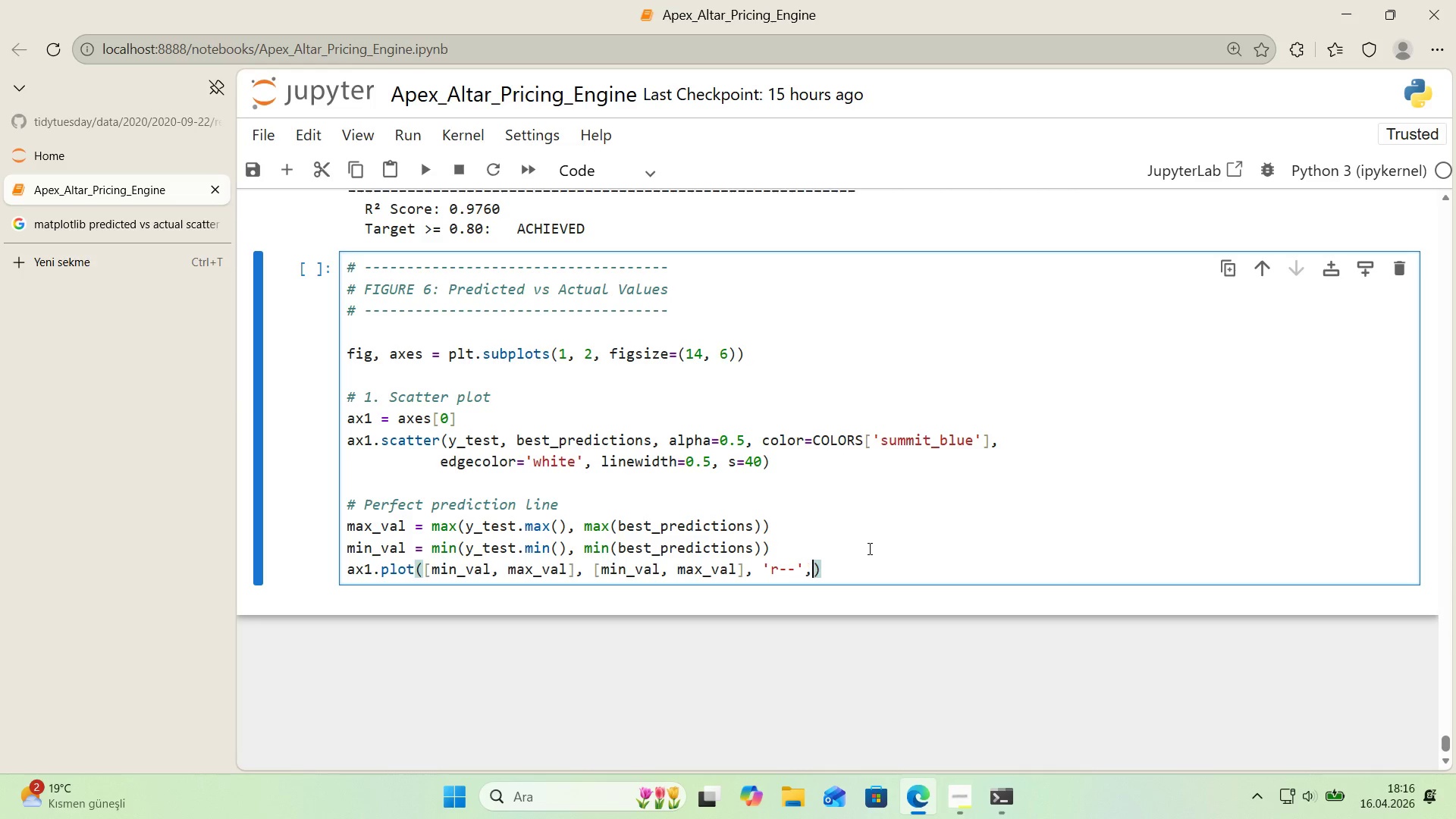 
type(, l'new'ddt)
key(Backspace)
key(Backspace)
type(th)2,)
 